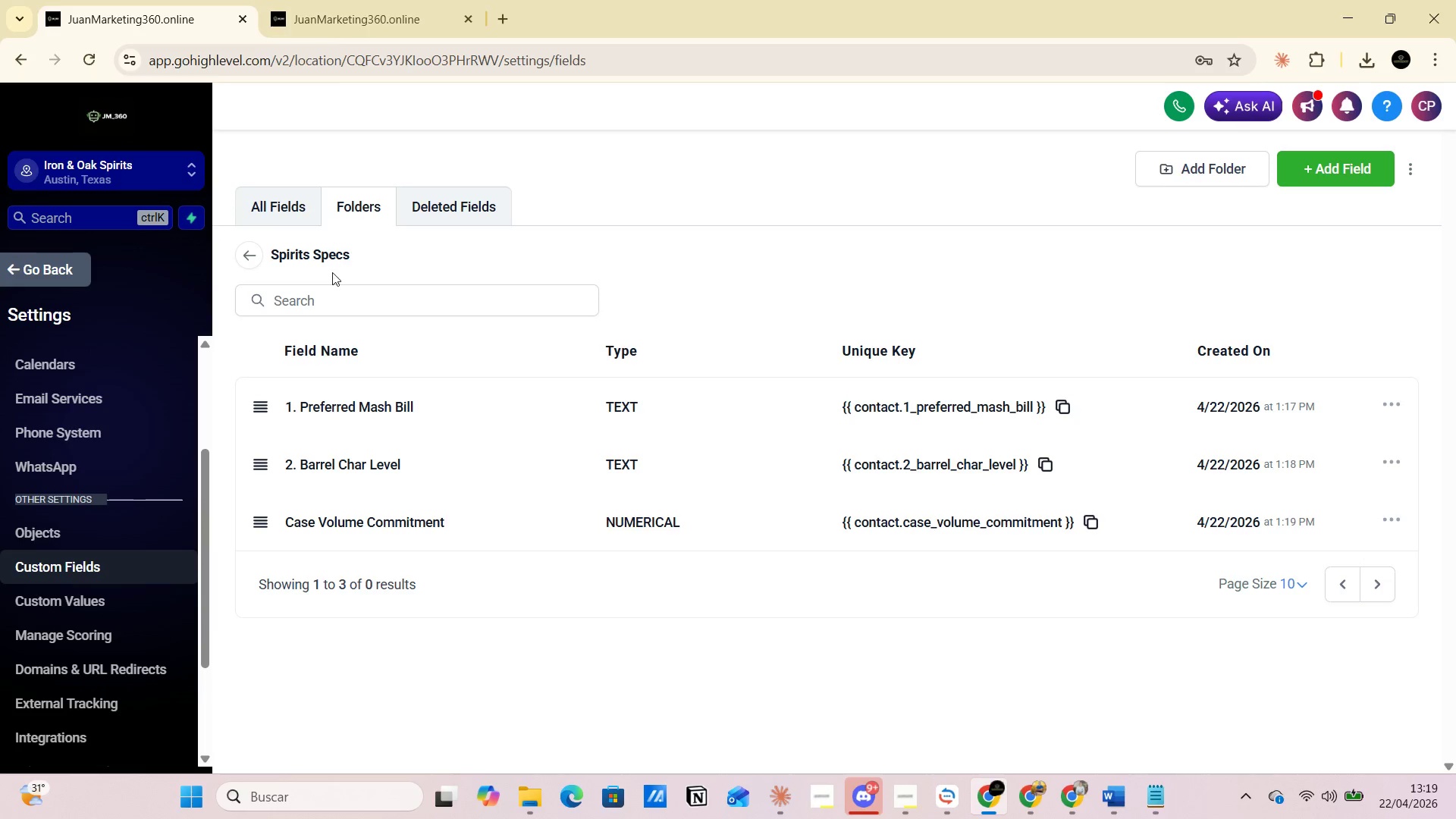 
left_click([279, 216])
 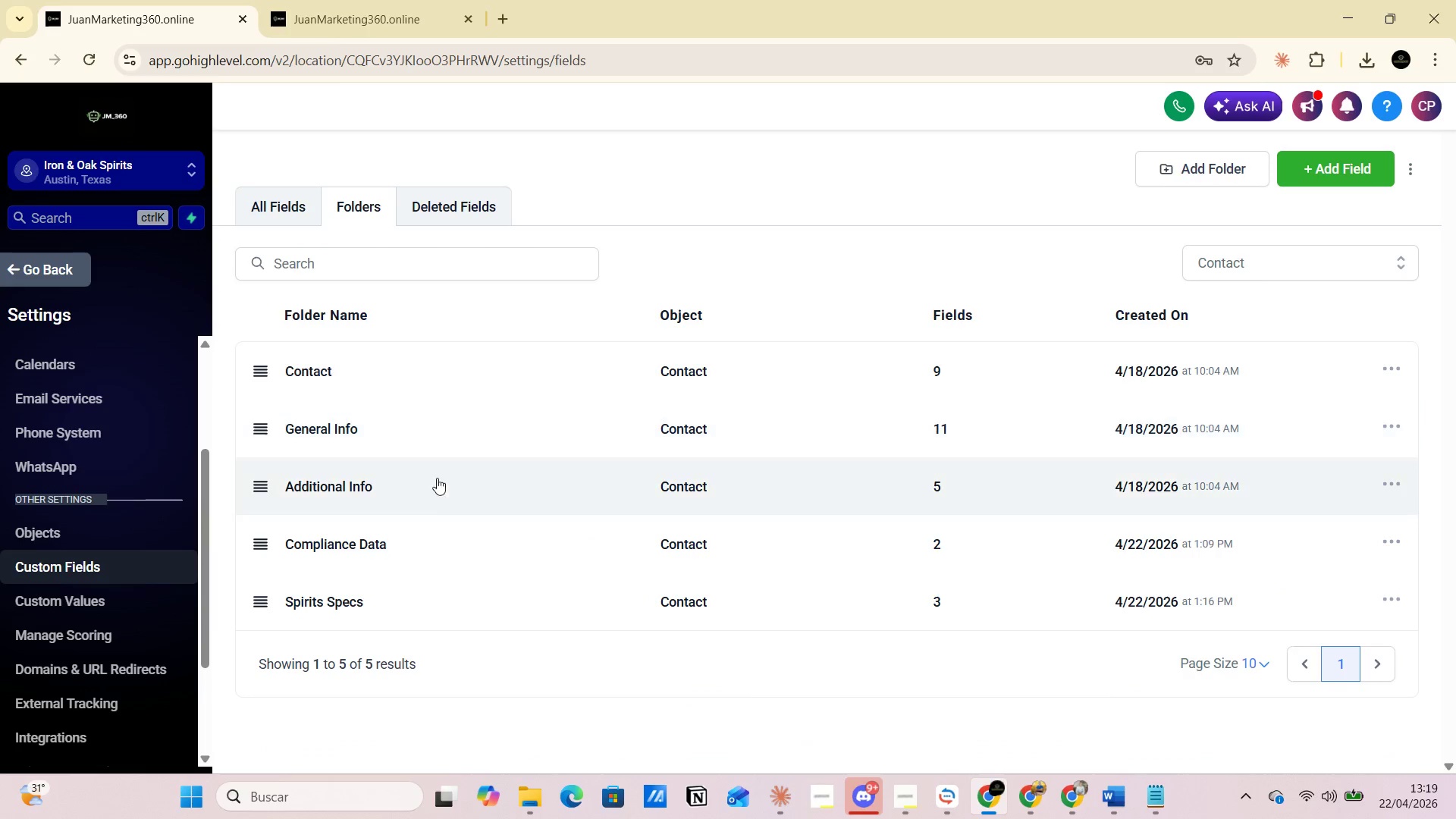 
left_click([264, 544])
 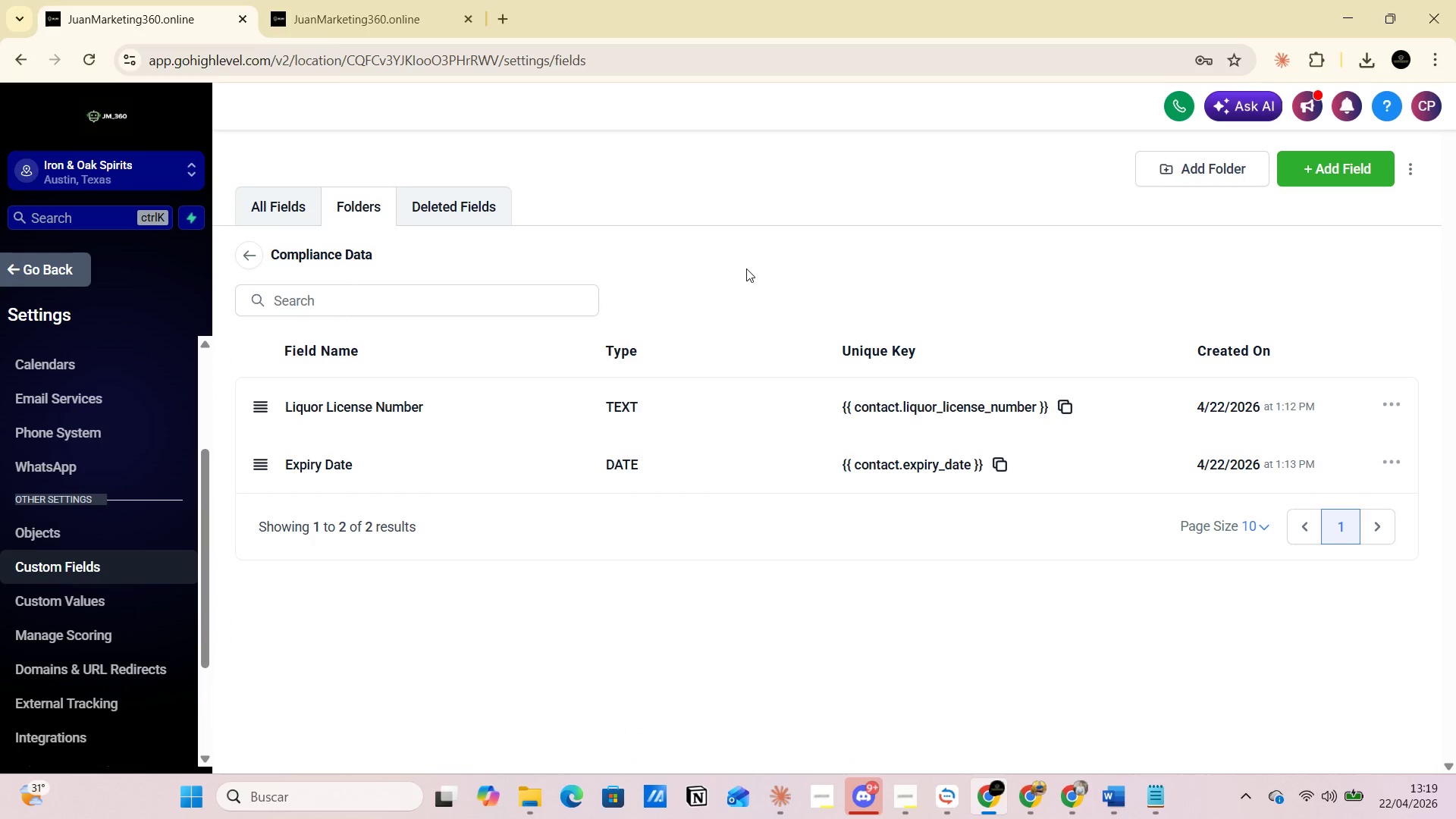 
key(PrintScreen)
 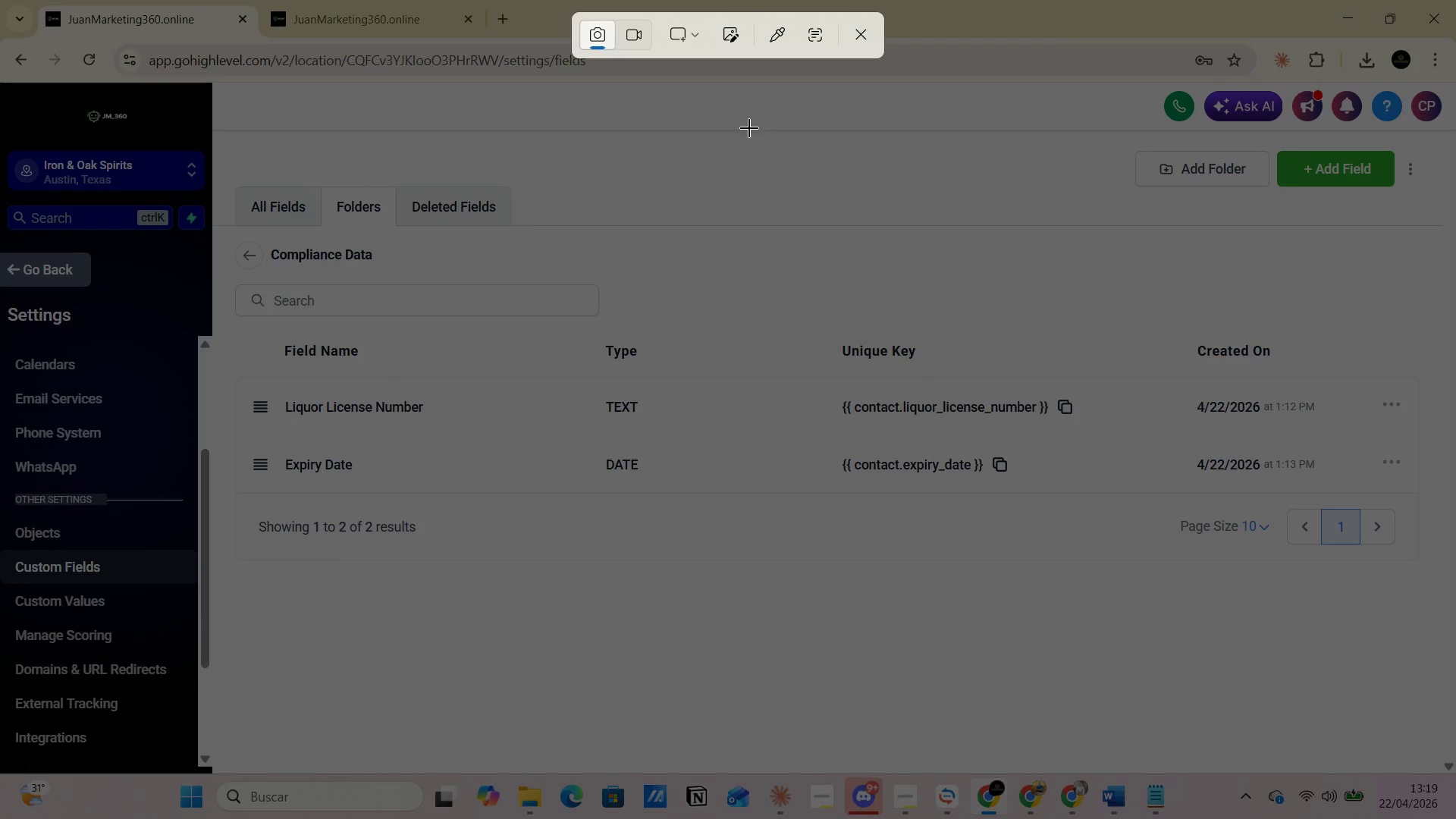 
left_click([702, 32])
 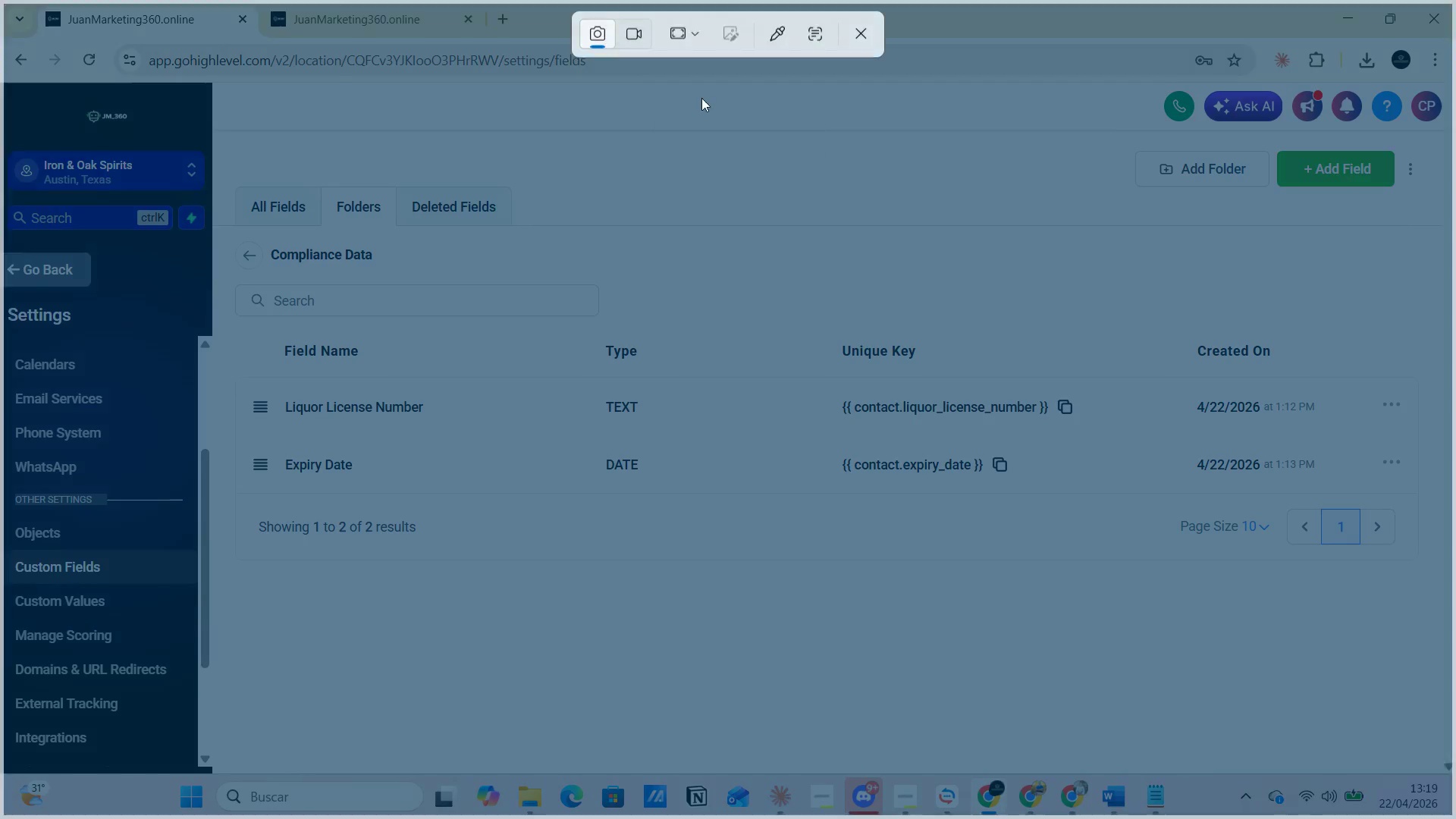 
key(Alt+AltLeft)
 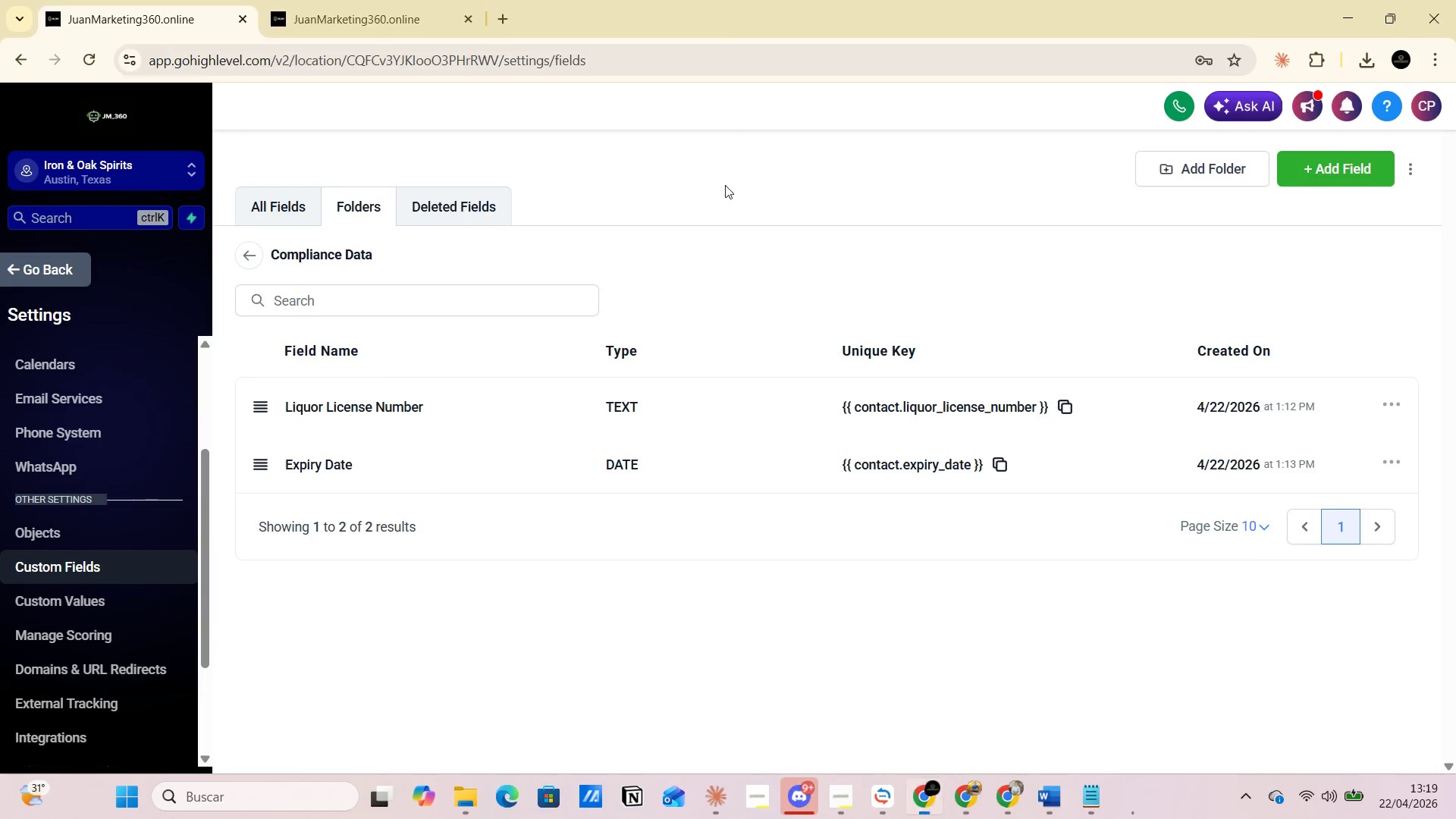 
key(Alt+Tab)
 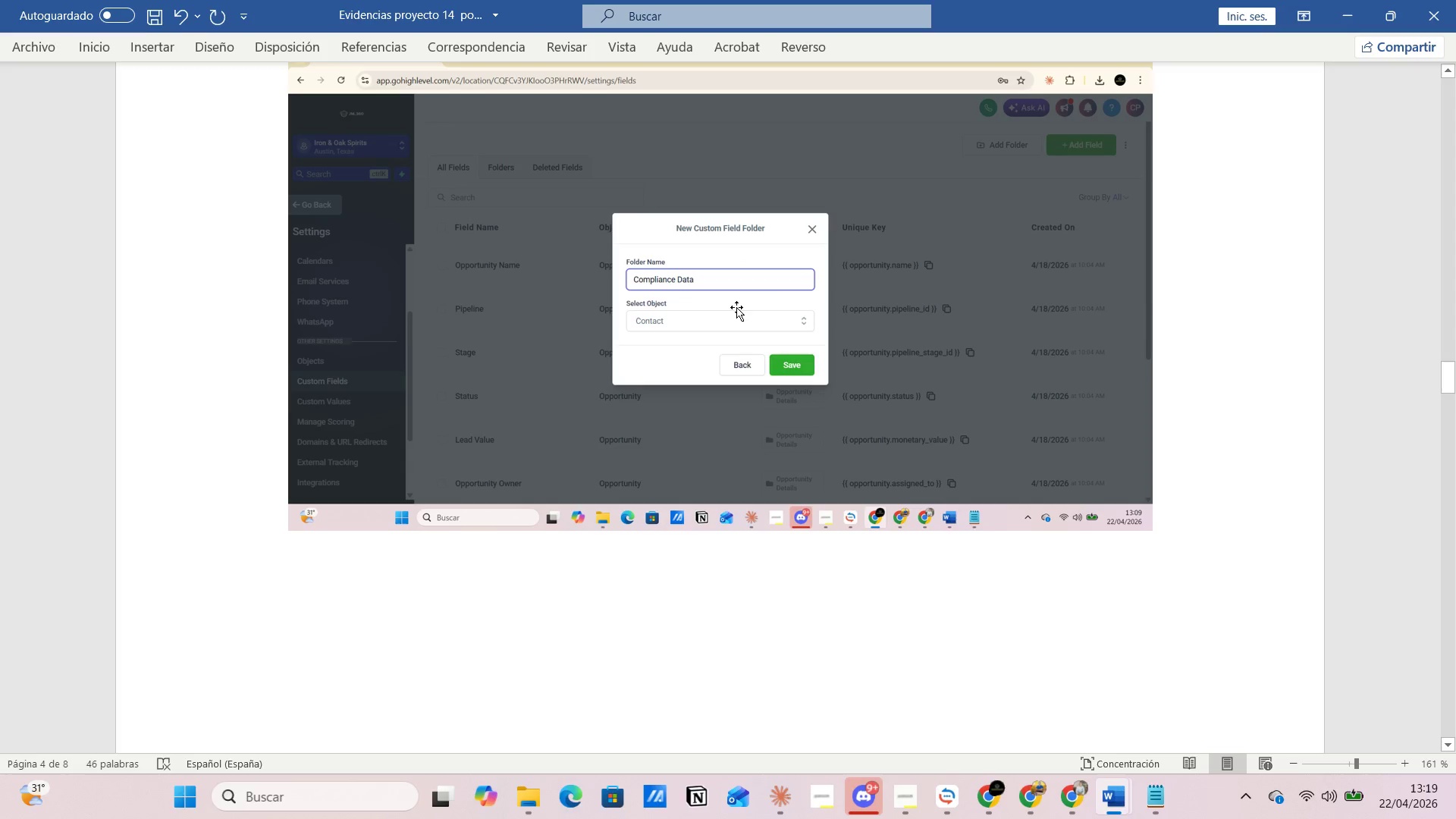 
scroll: coordinate [743, 355], scroll_direction: down, amount: 28.0
 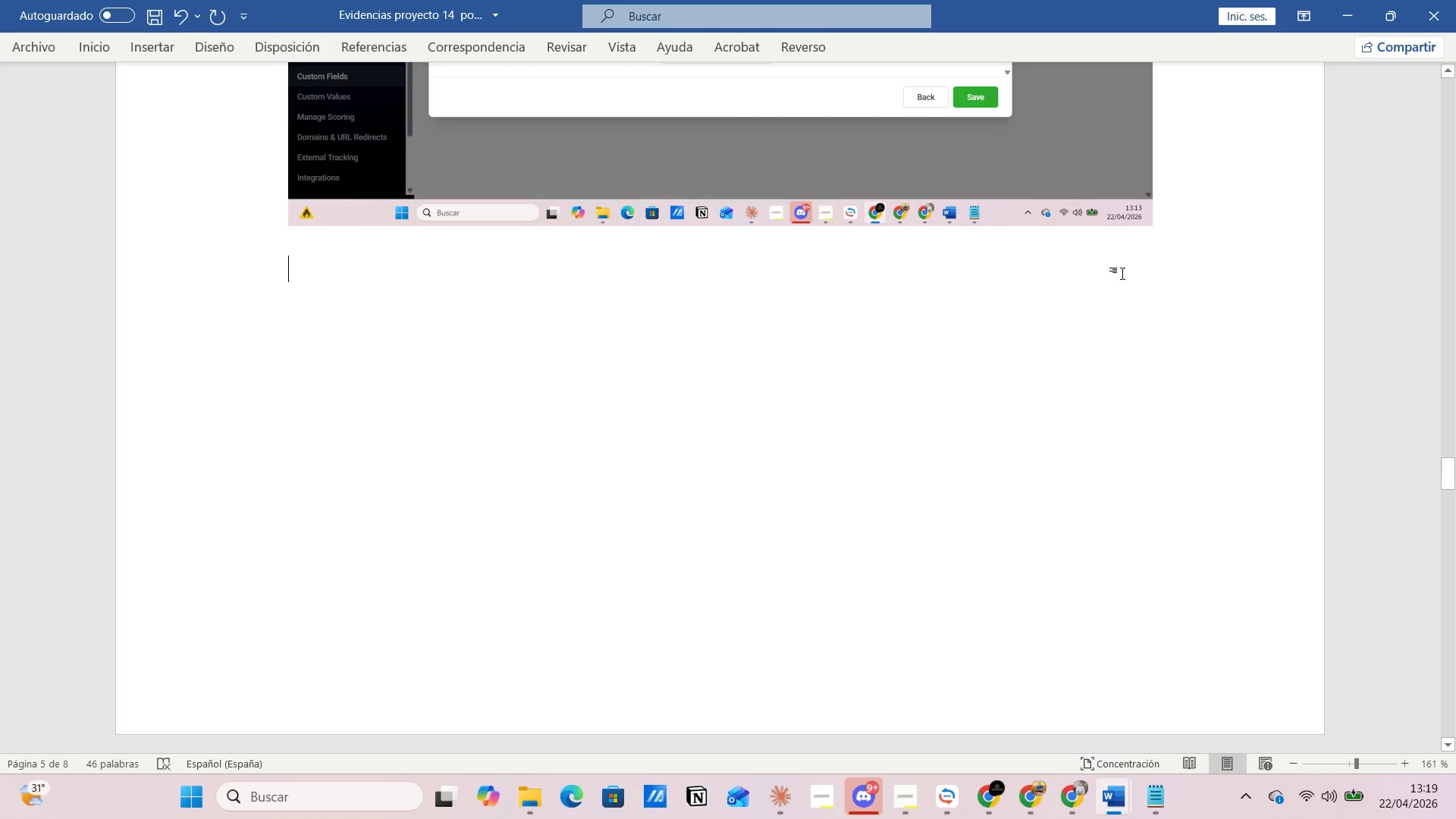 
left_click([1156, 231])
 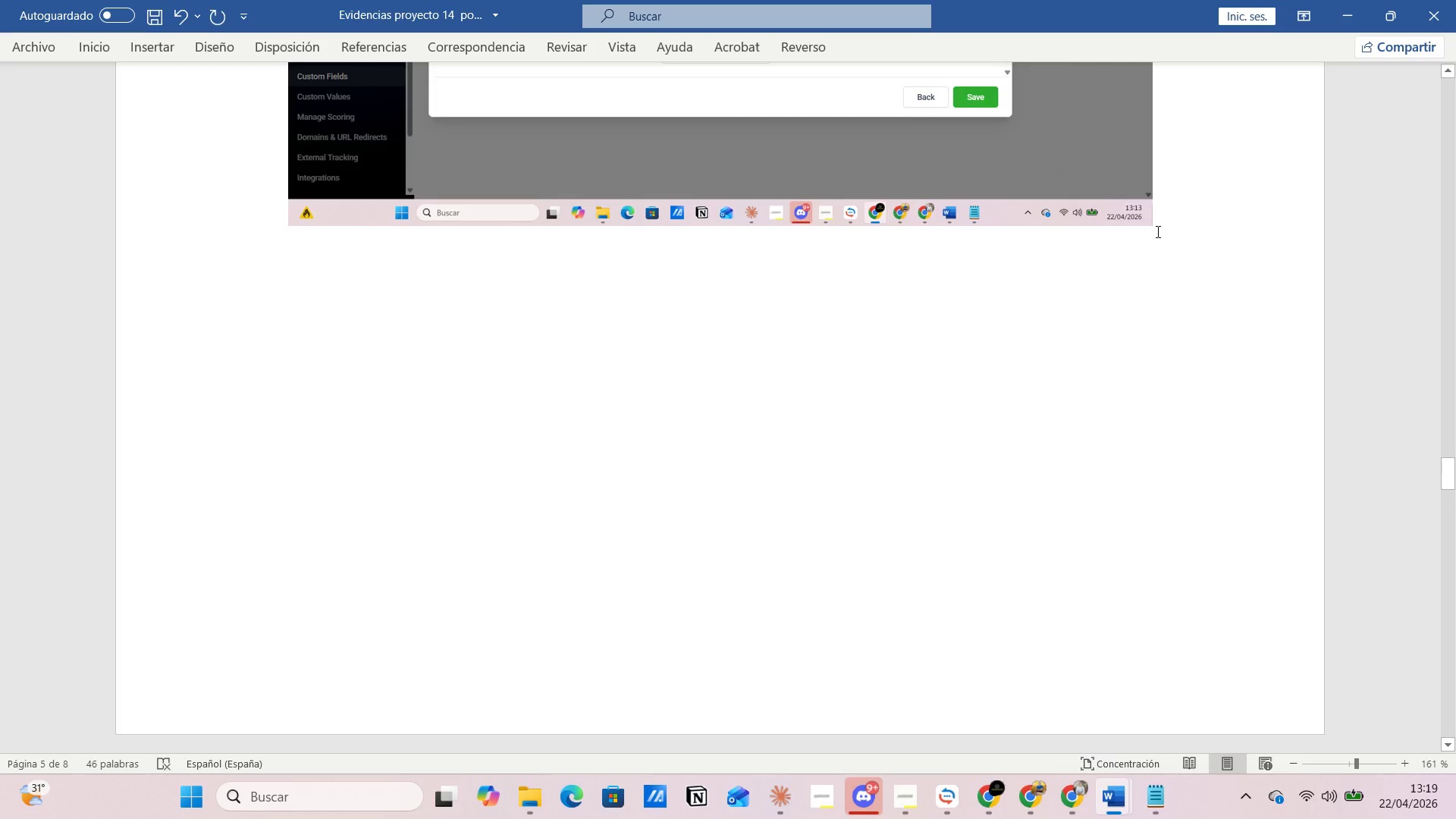 
key(Enter)
 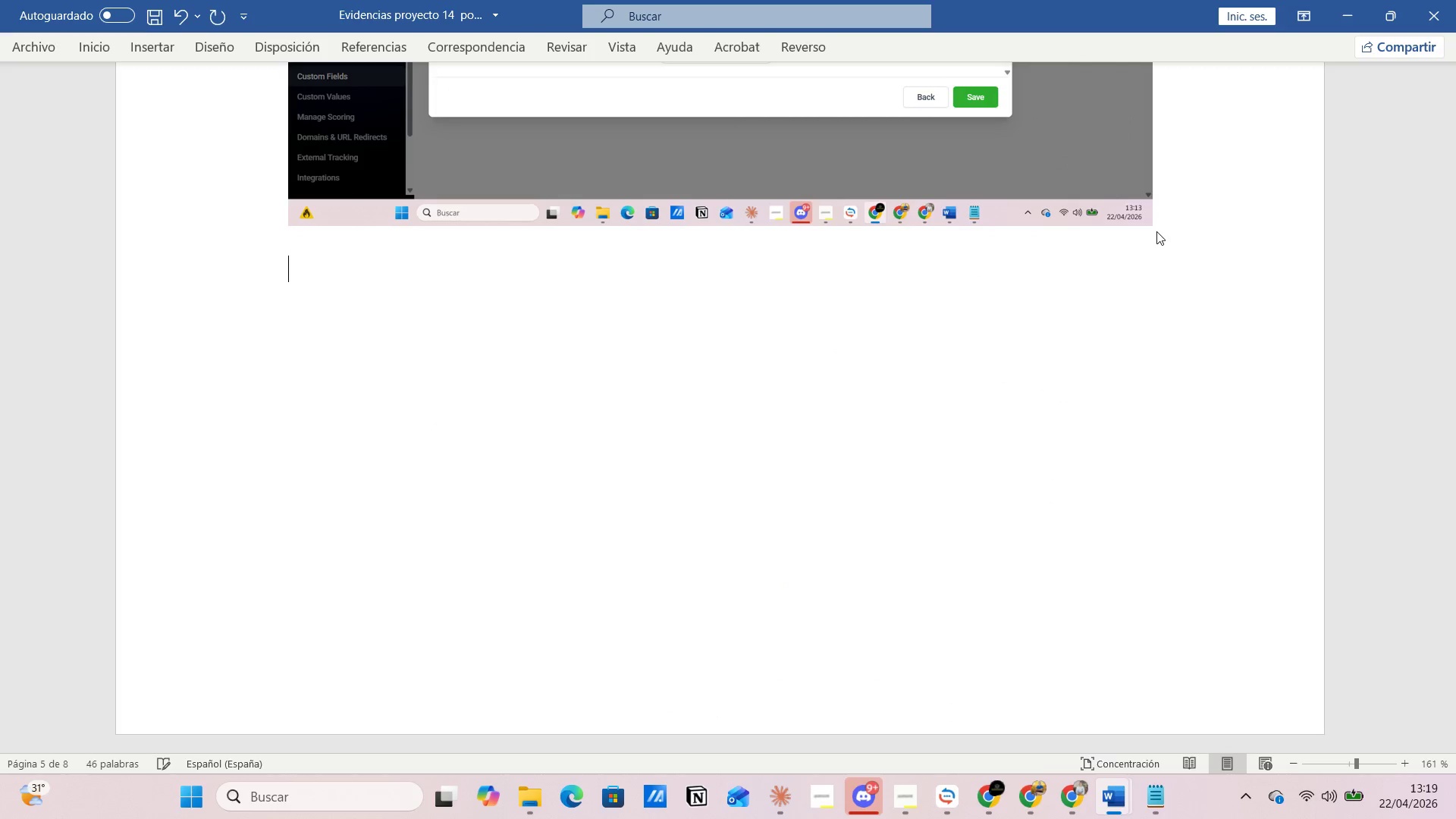 
key(Control+V)
 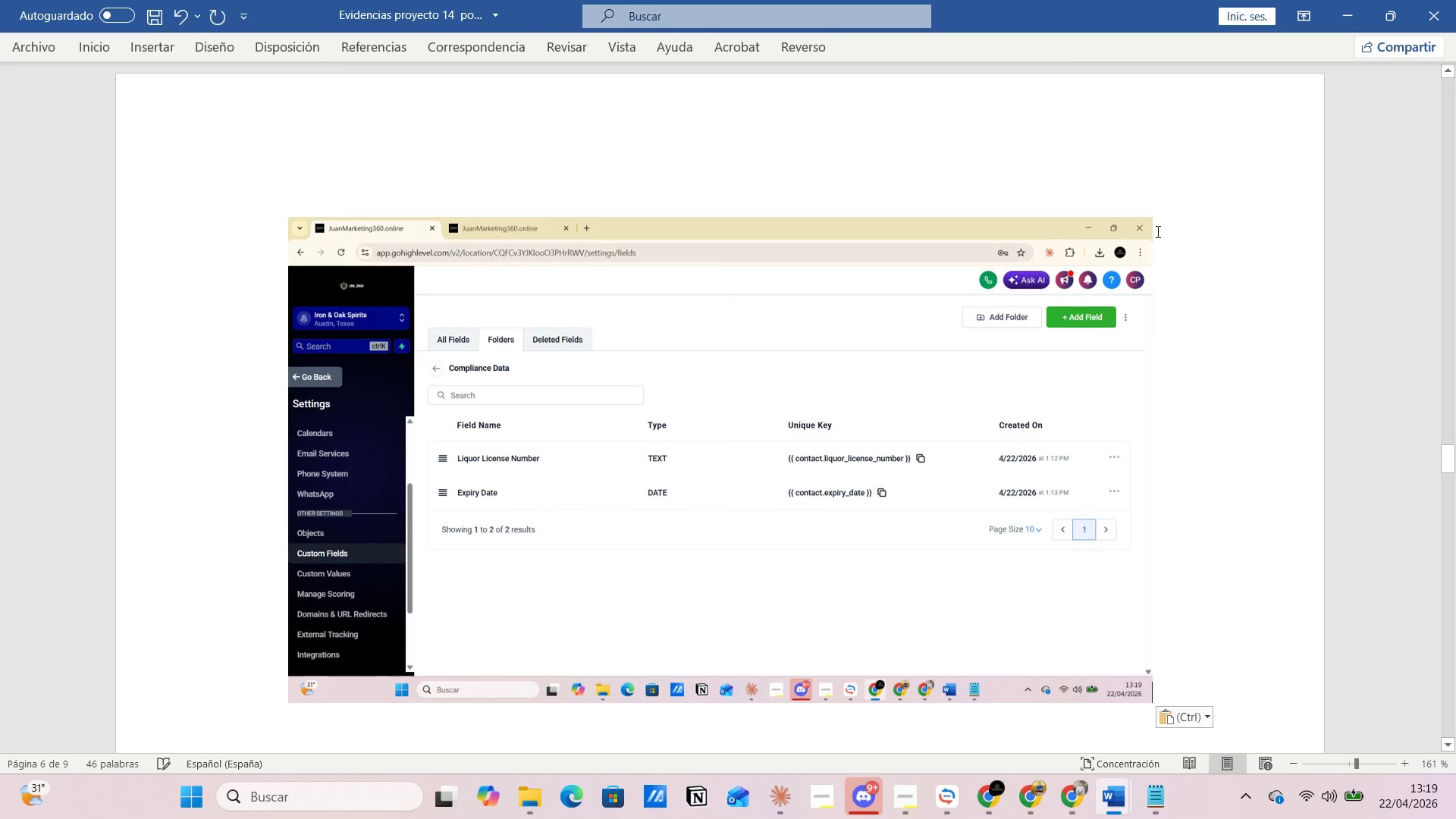 
scroll: coordinate [1103, 248], scroll_direction: down, amount: 9.0
 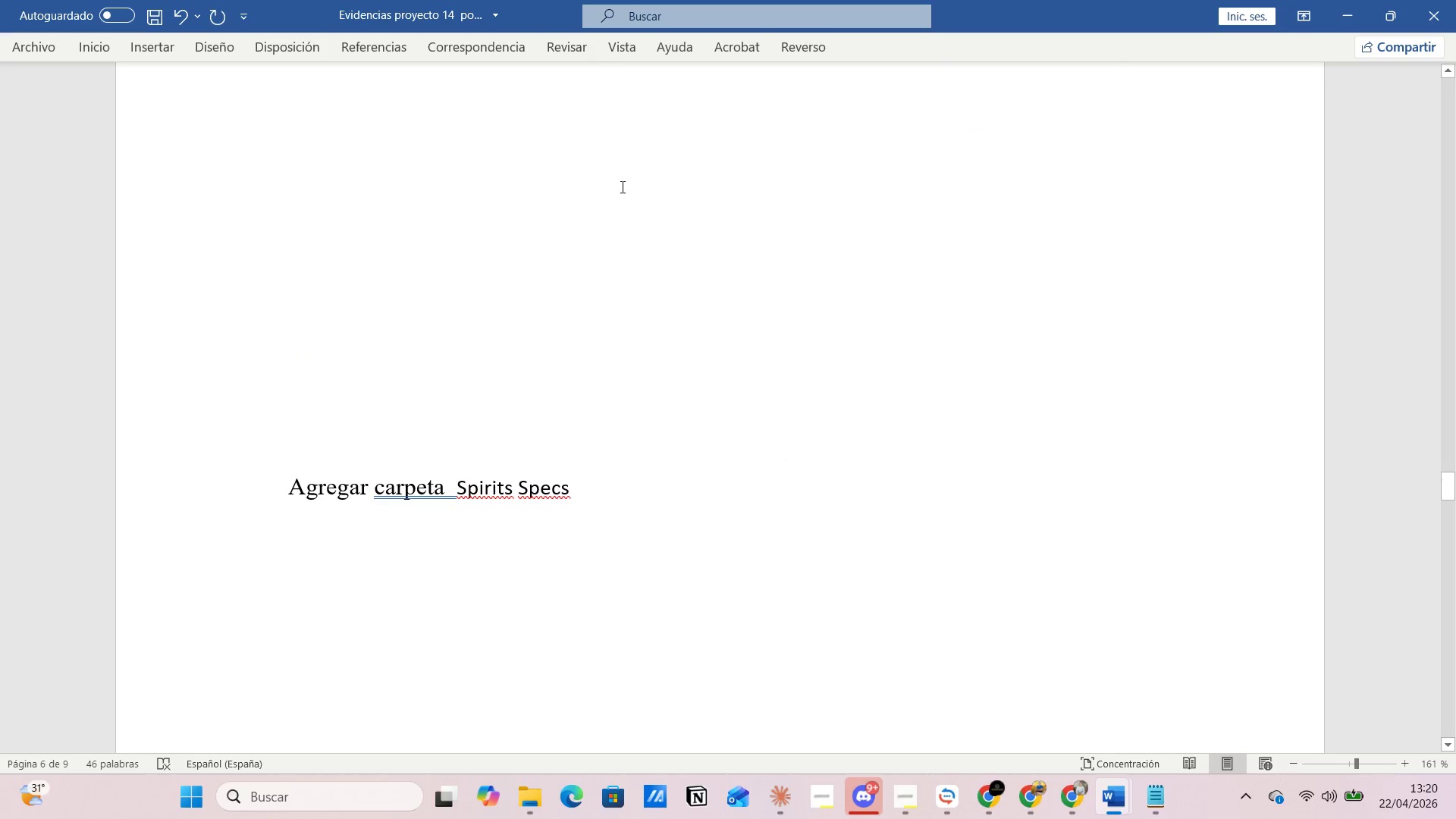 
scroll: coordinate [597, 237], scroll_direction: up, amount: 4.0
 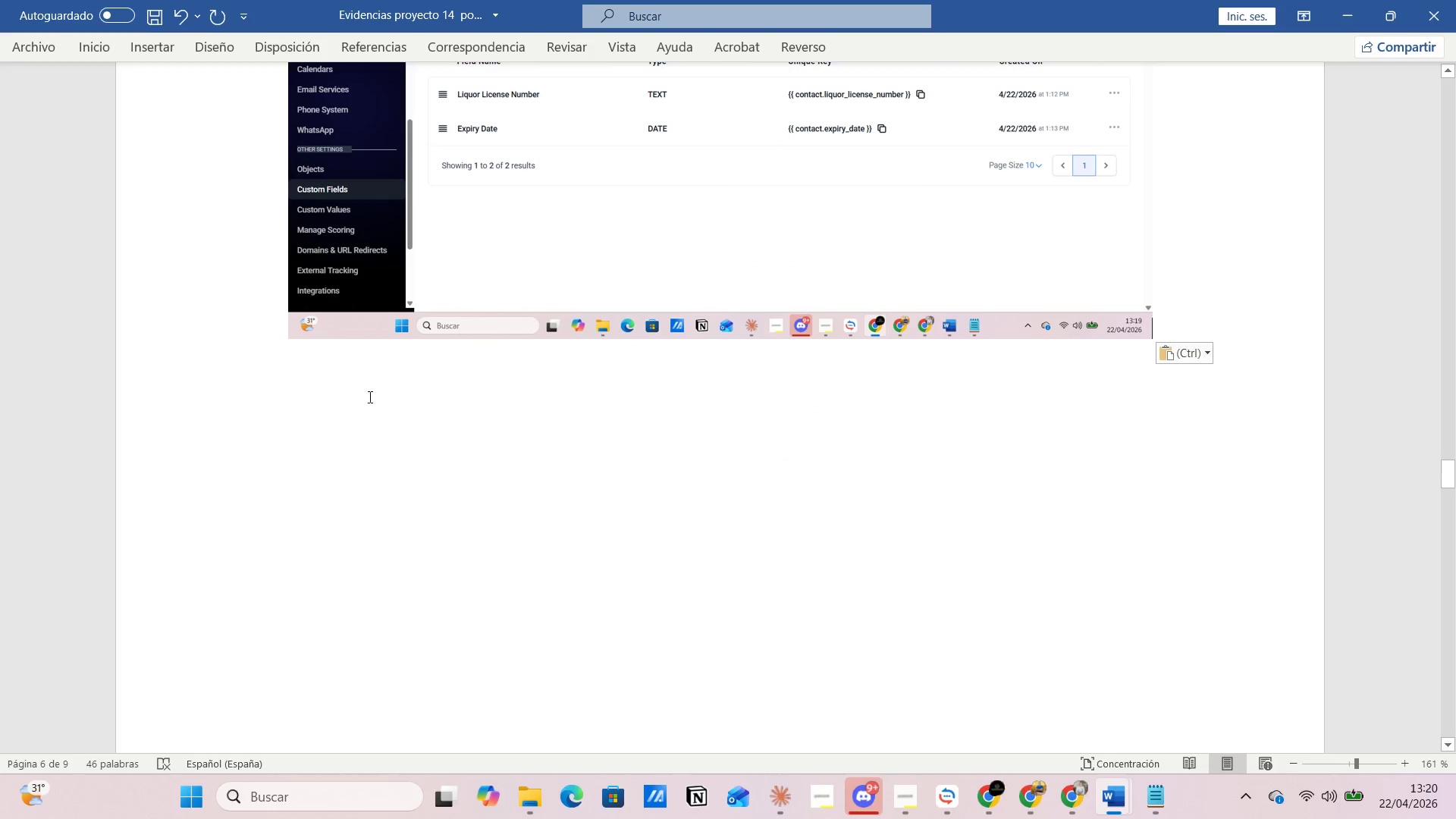 
left_click([346, 402])
 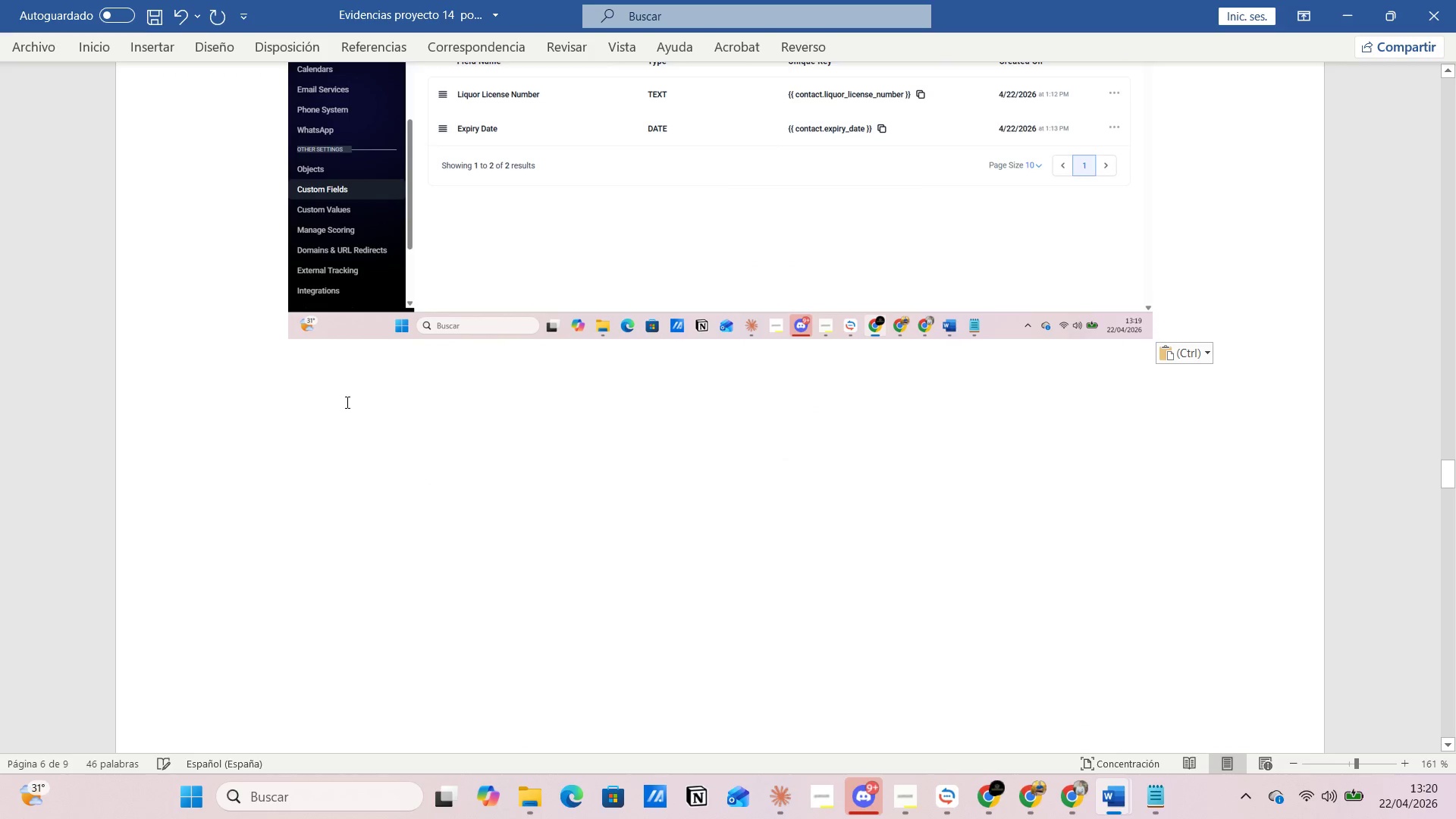 
key(Delete)
 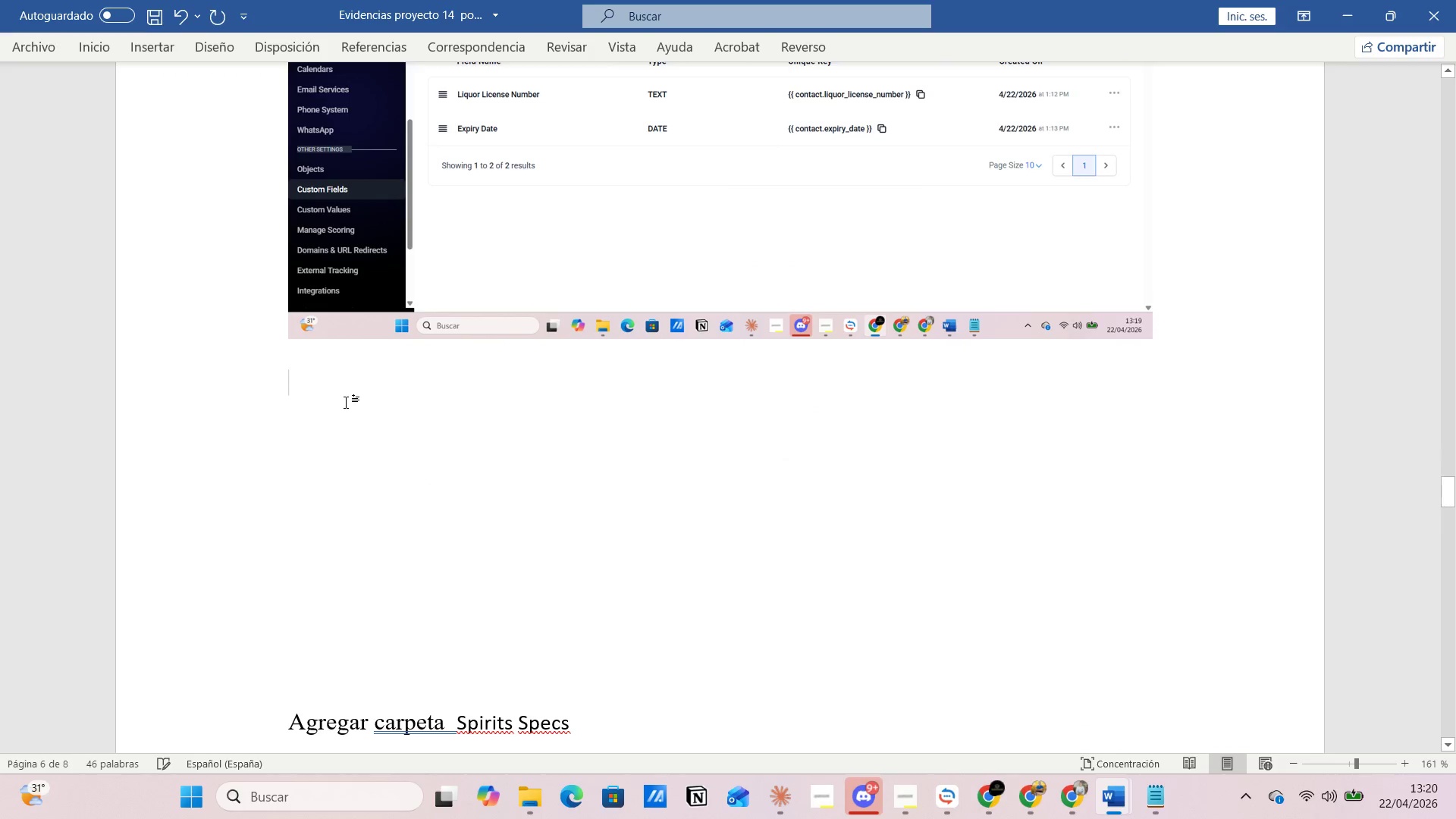 
key(Delete)
 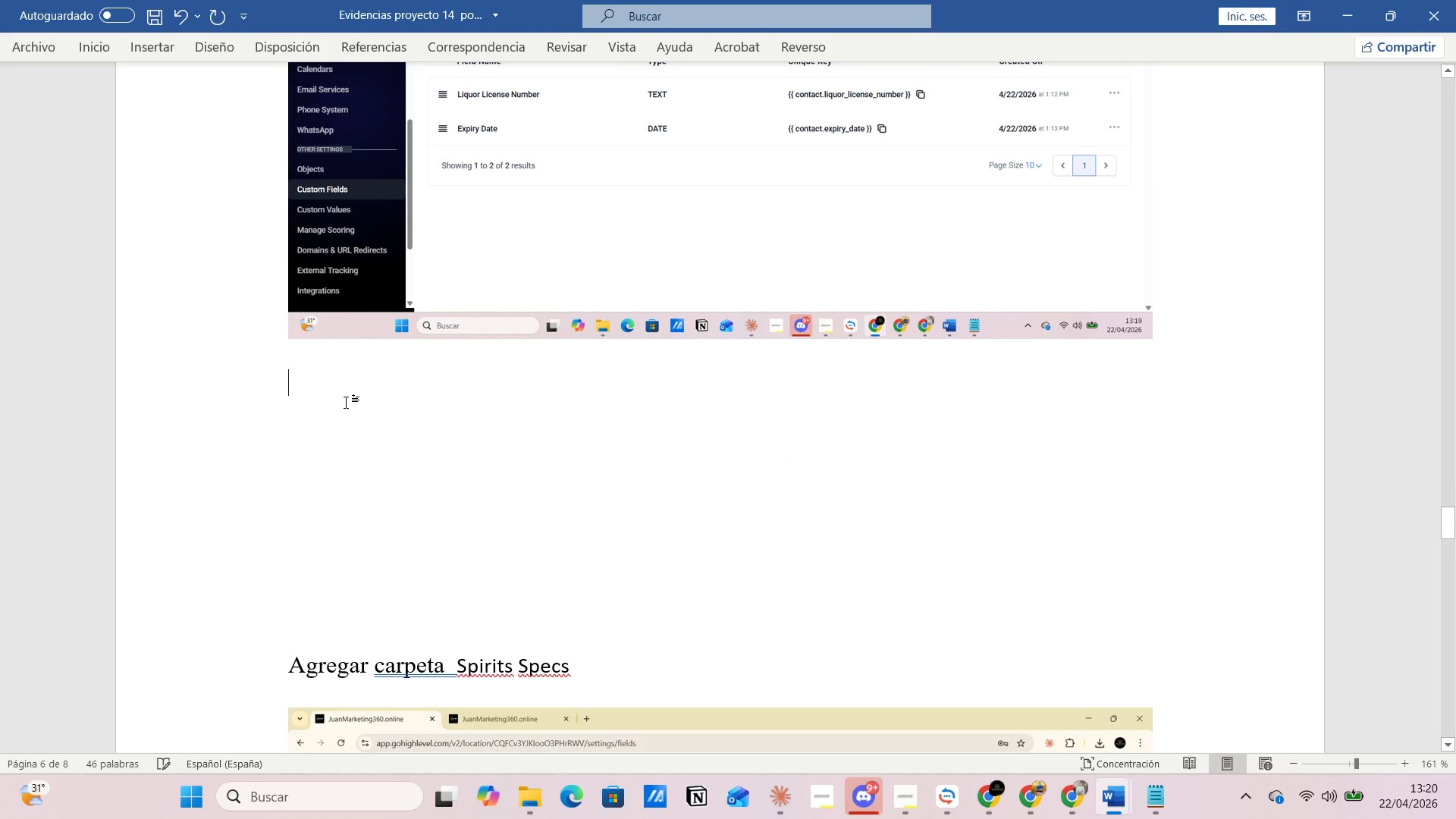 
key(Delete)
 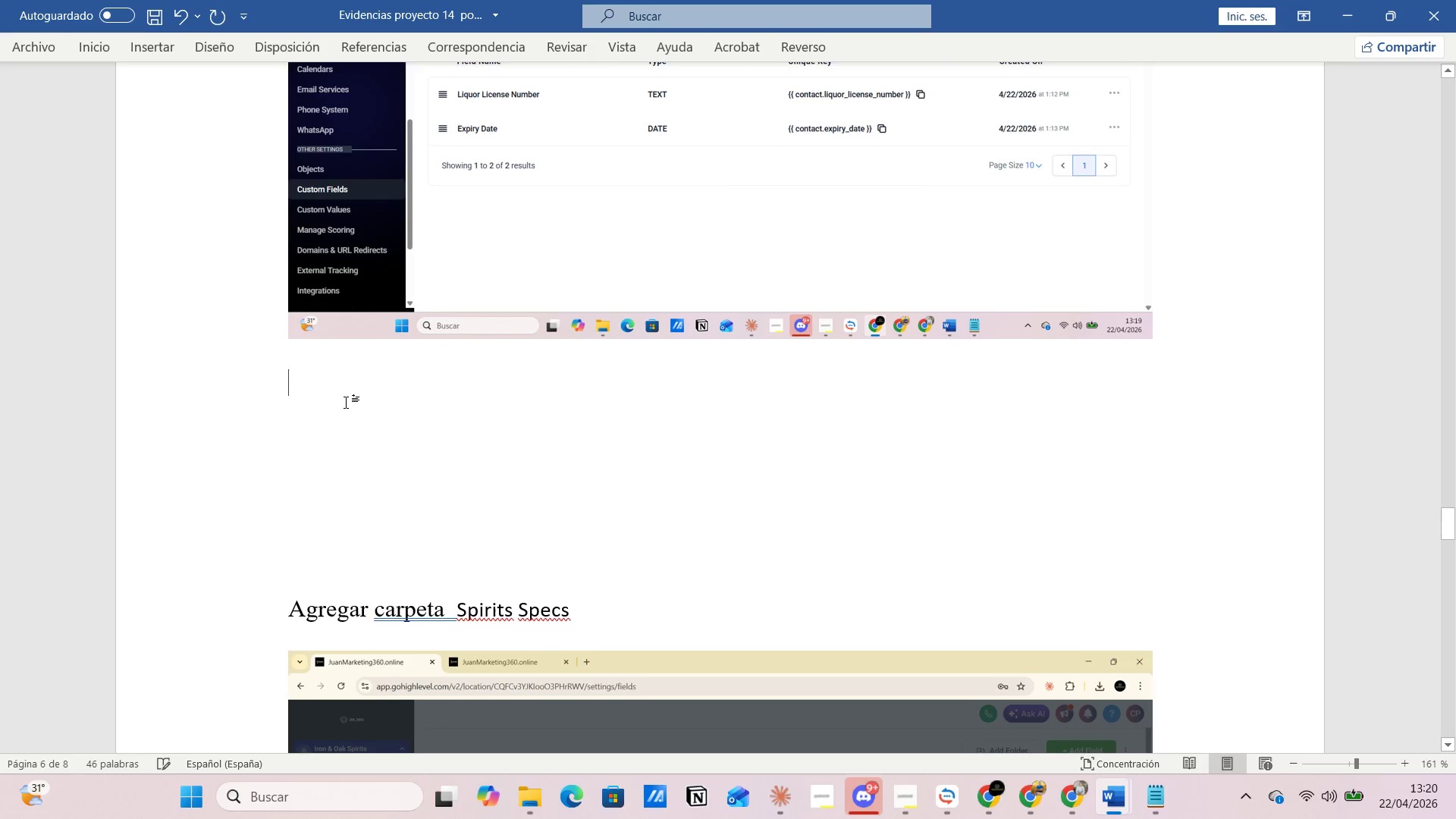 
key(Delete)
 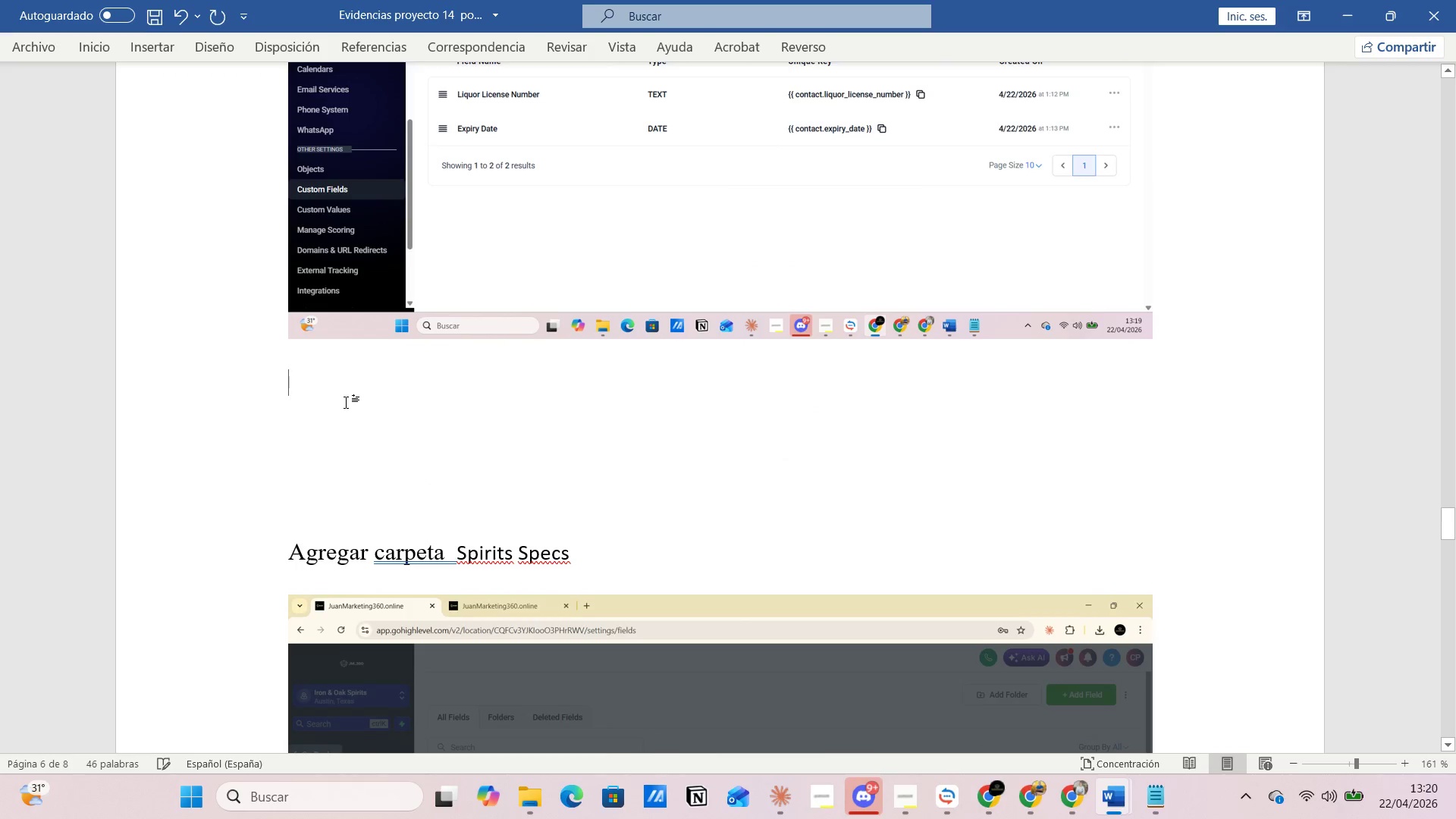 
key(Delete)
 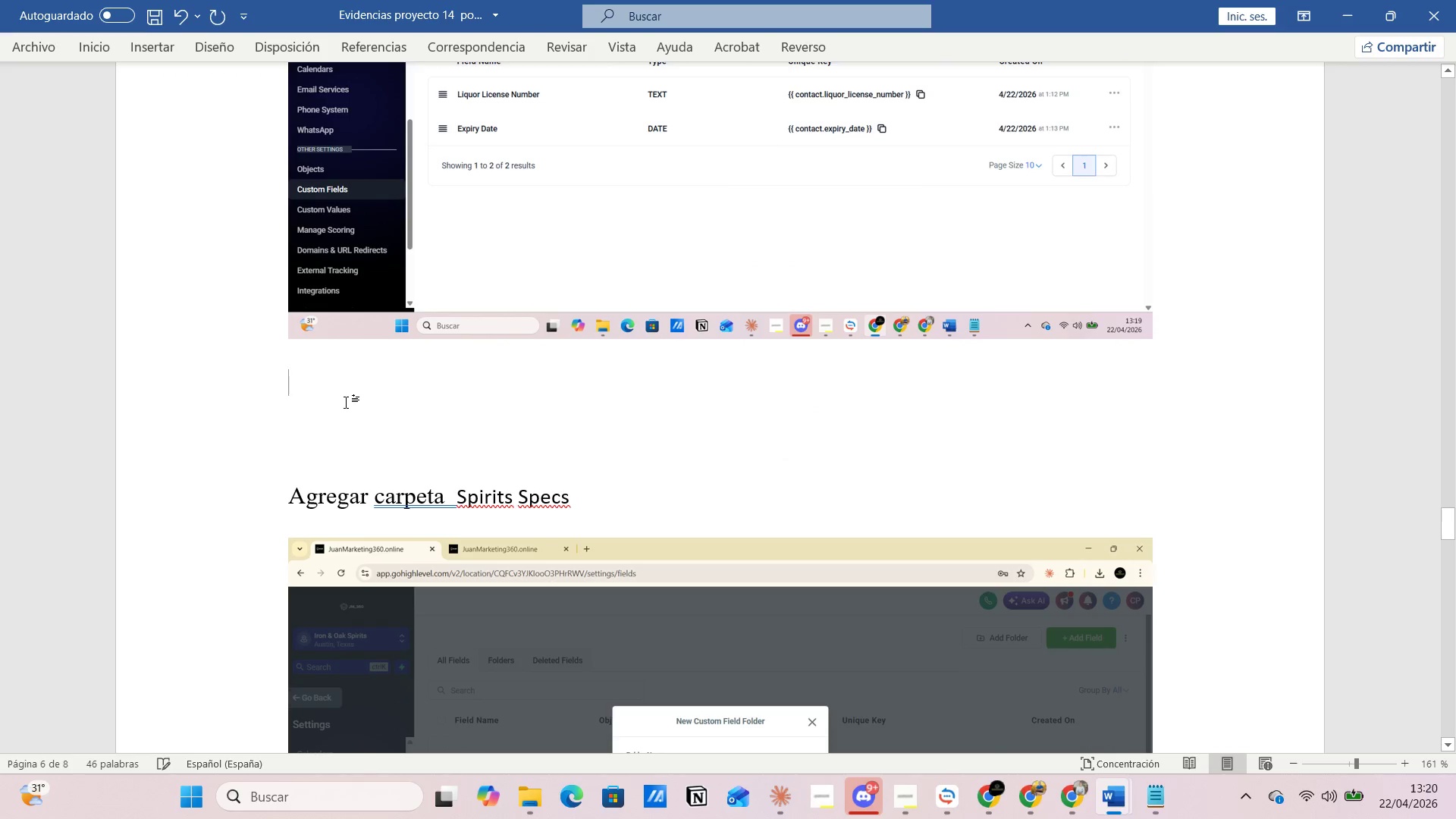 
key(Delete)
 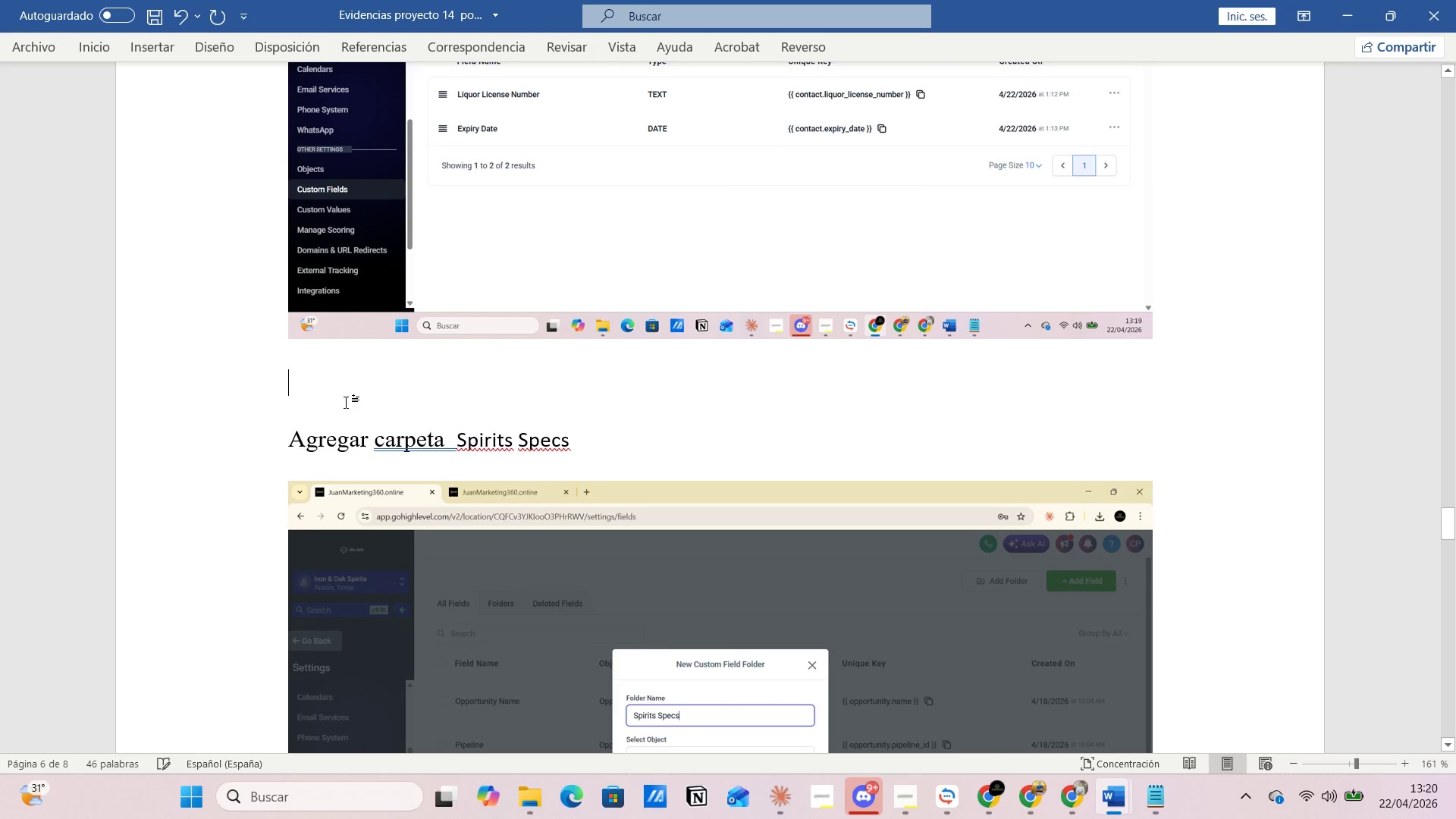 
key(Delete)
 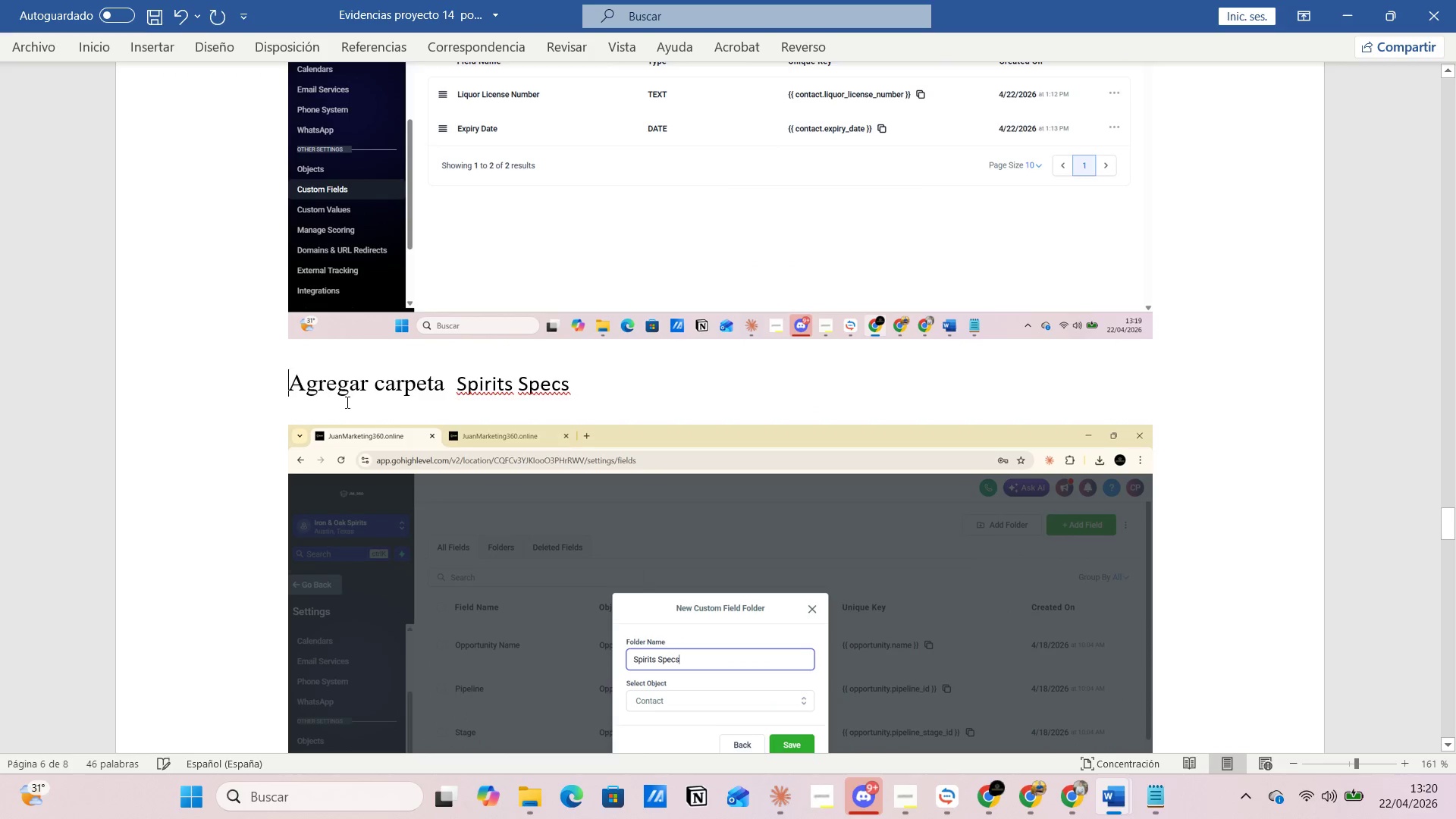 
scroll: coordinate [521, 421], scroll_direction: down, amount: 12.0
 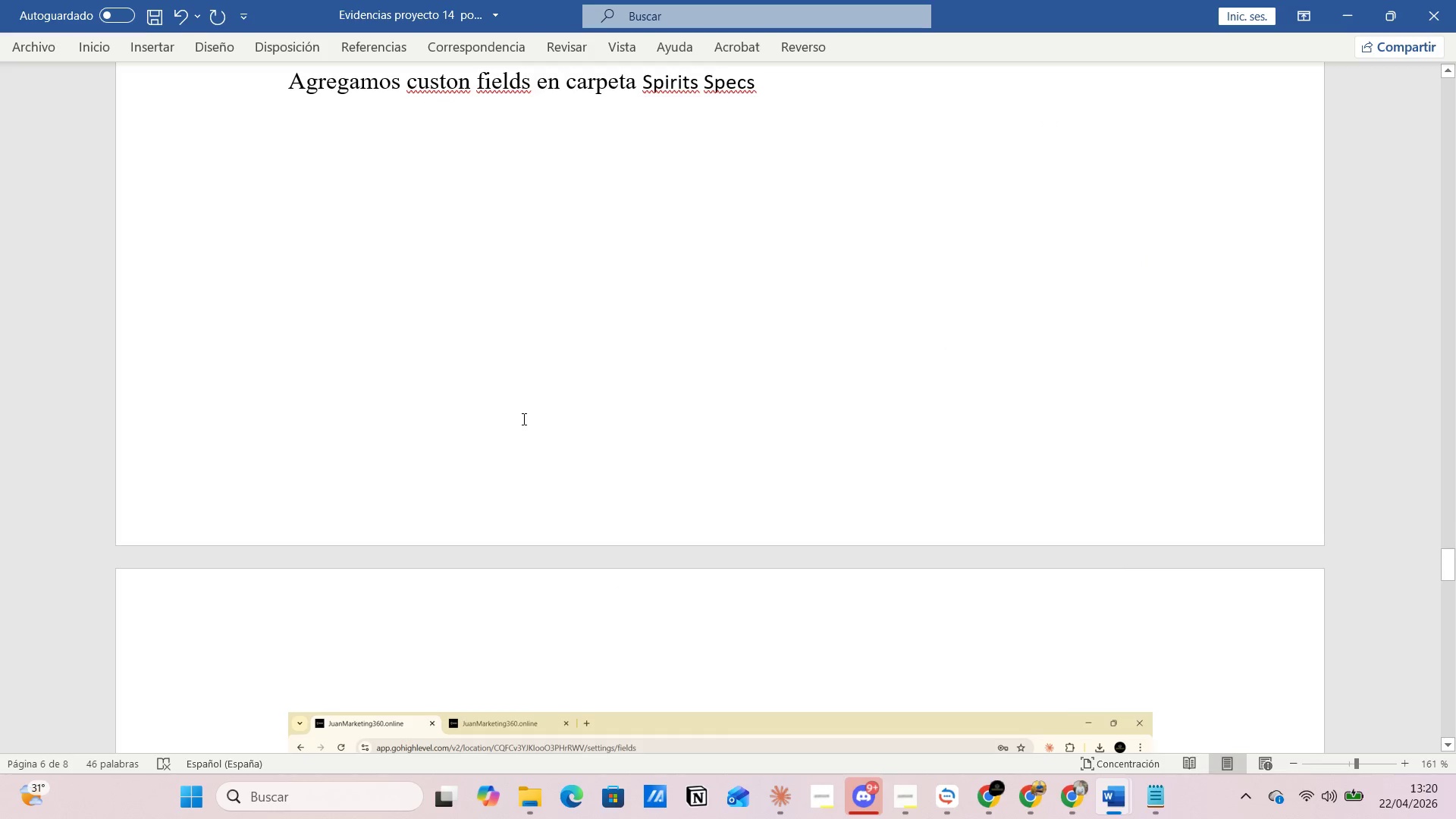 
scroll: coordinate [507, 417], scroll_direction: up, amount: 3.0
 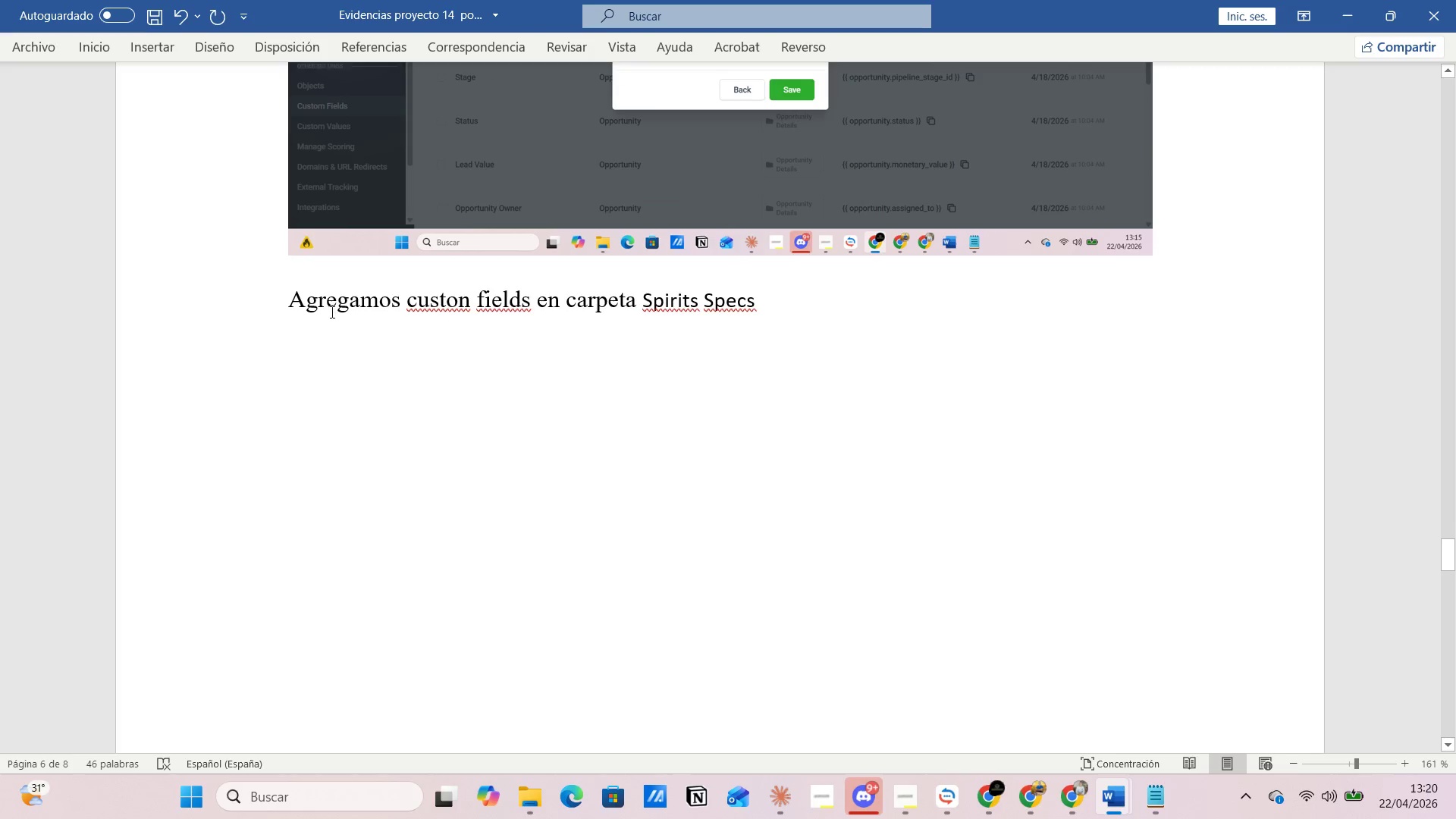 
left_click([329, 309])
 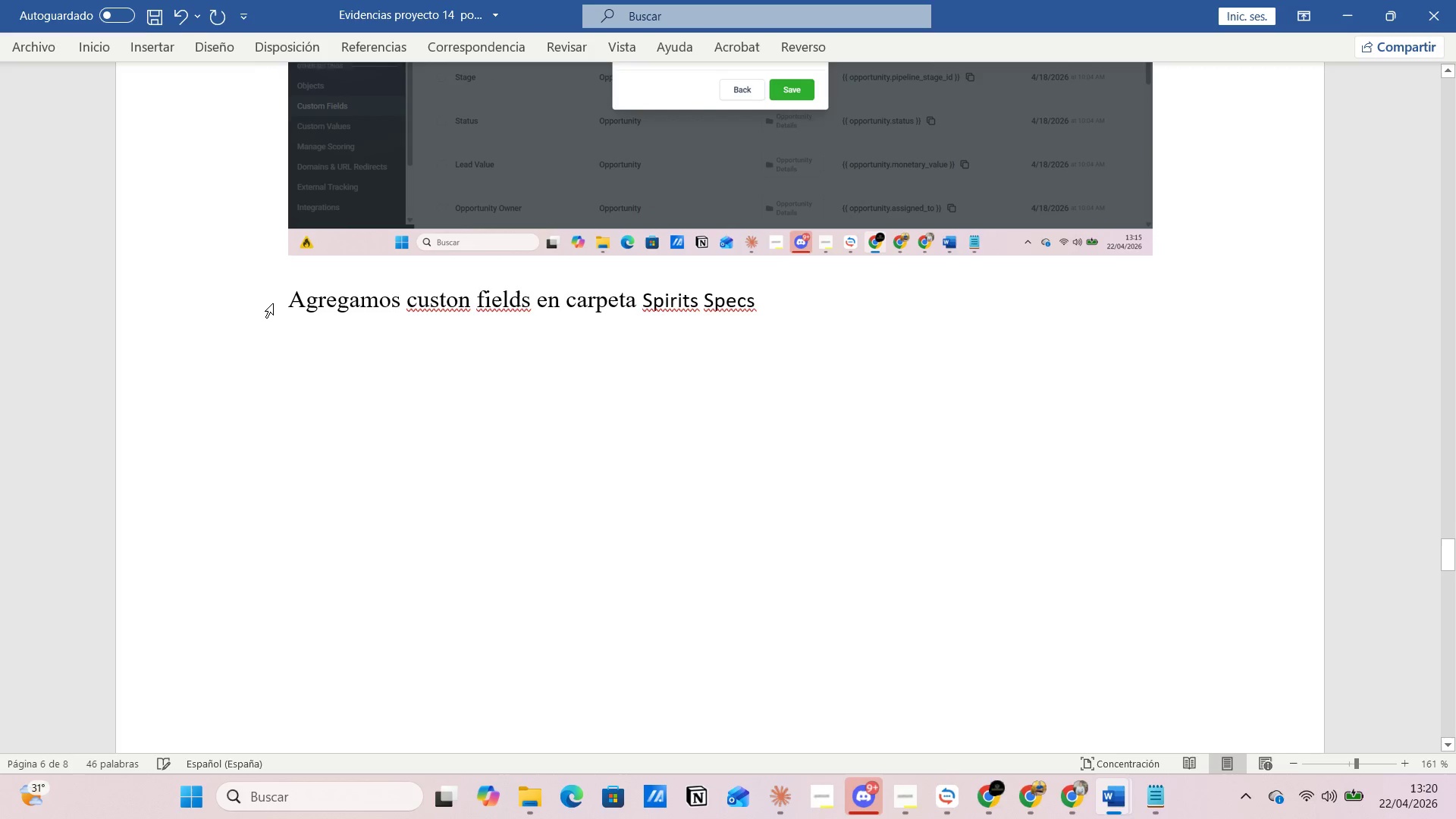 
left_click([269, 301])
 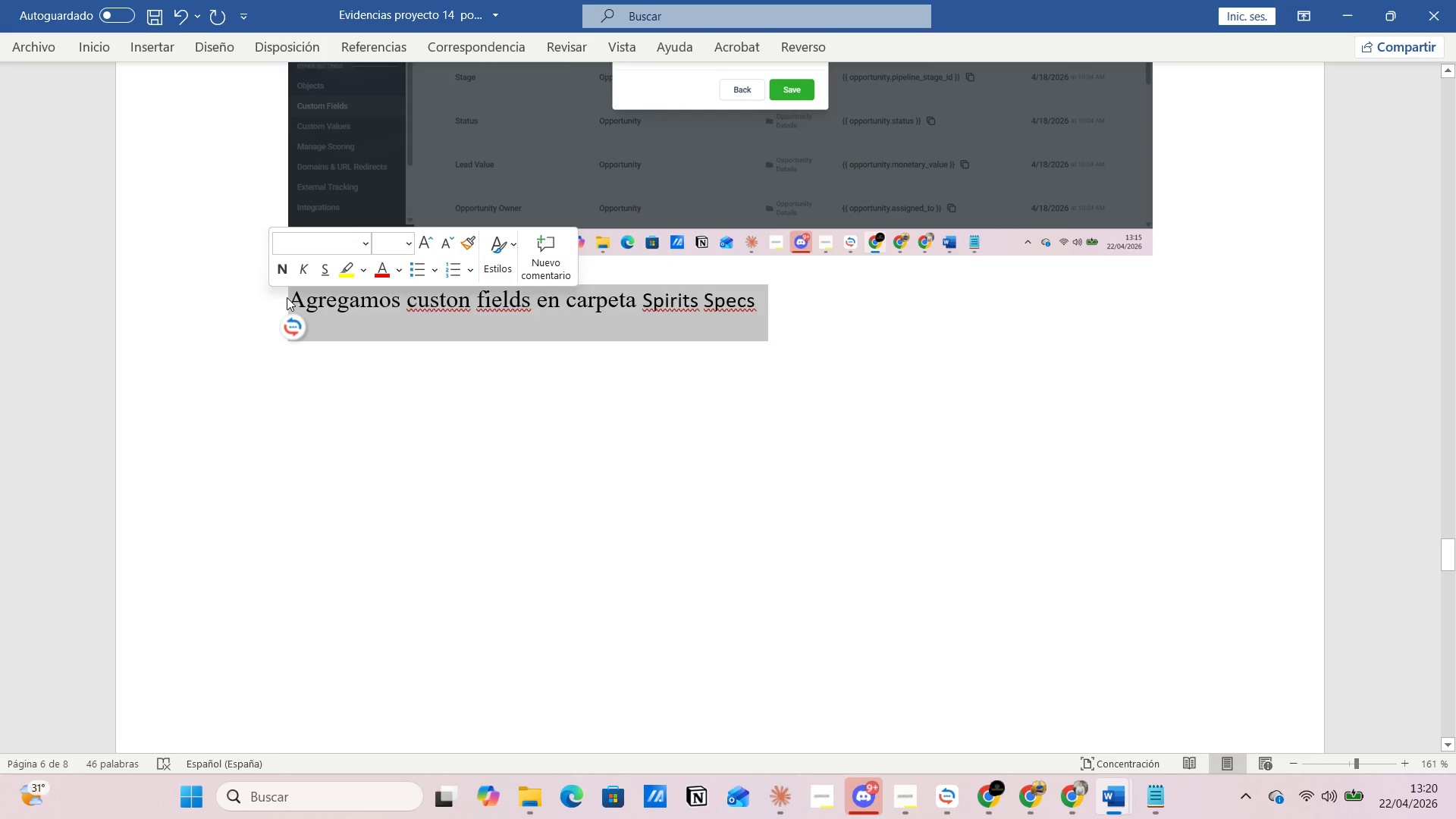 
left_click([287, 296])
 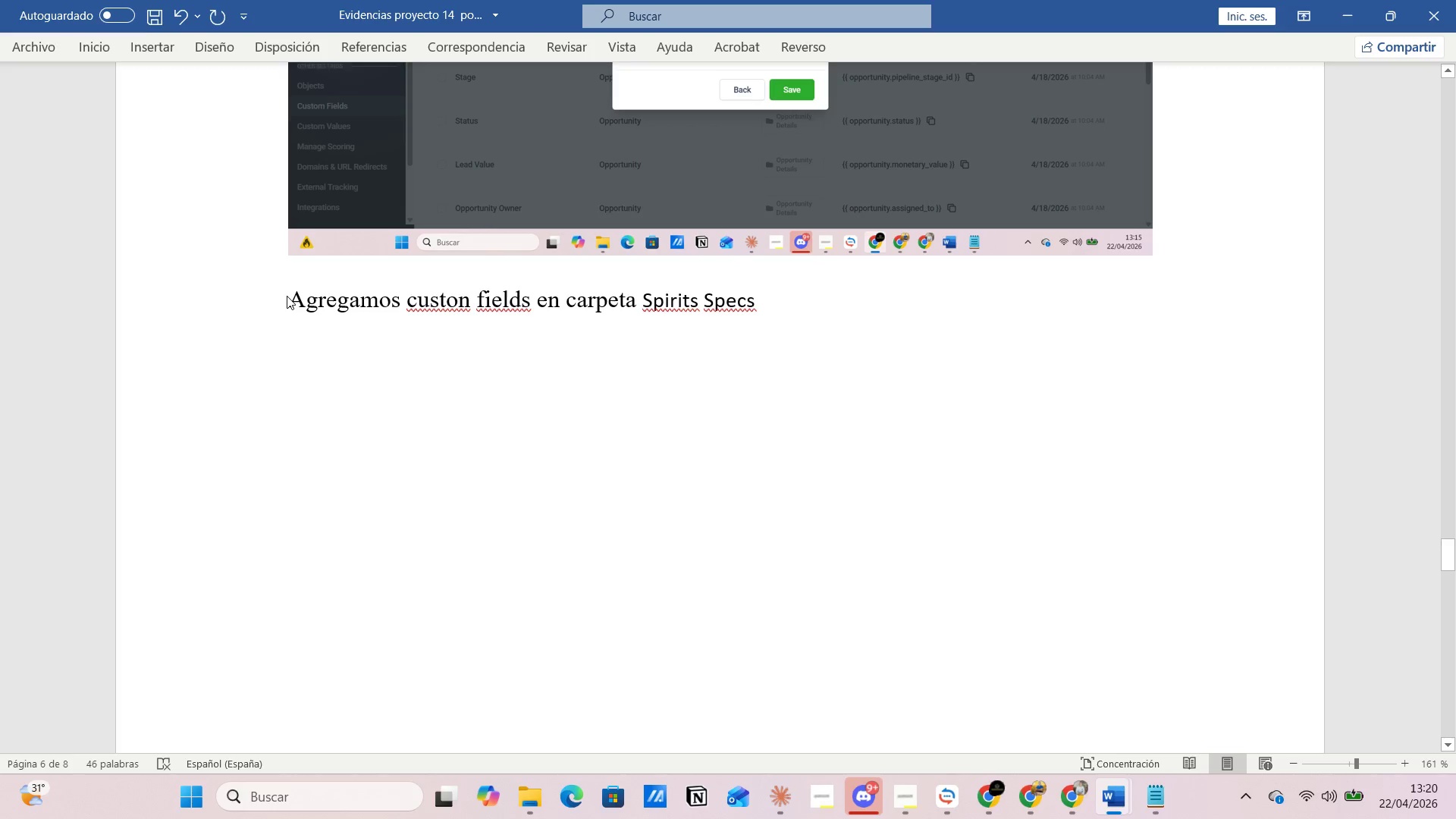 
key(Enter)
 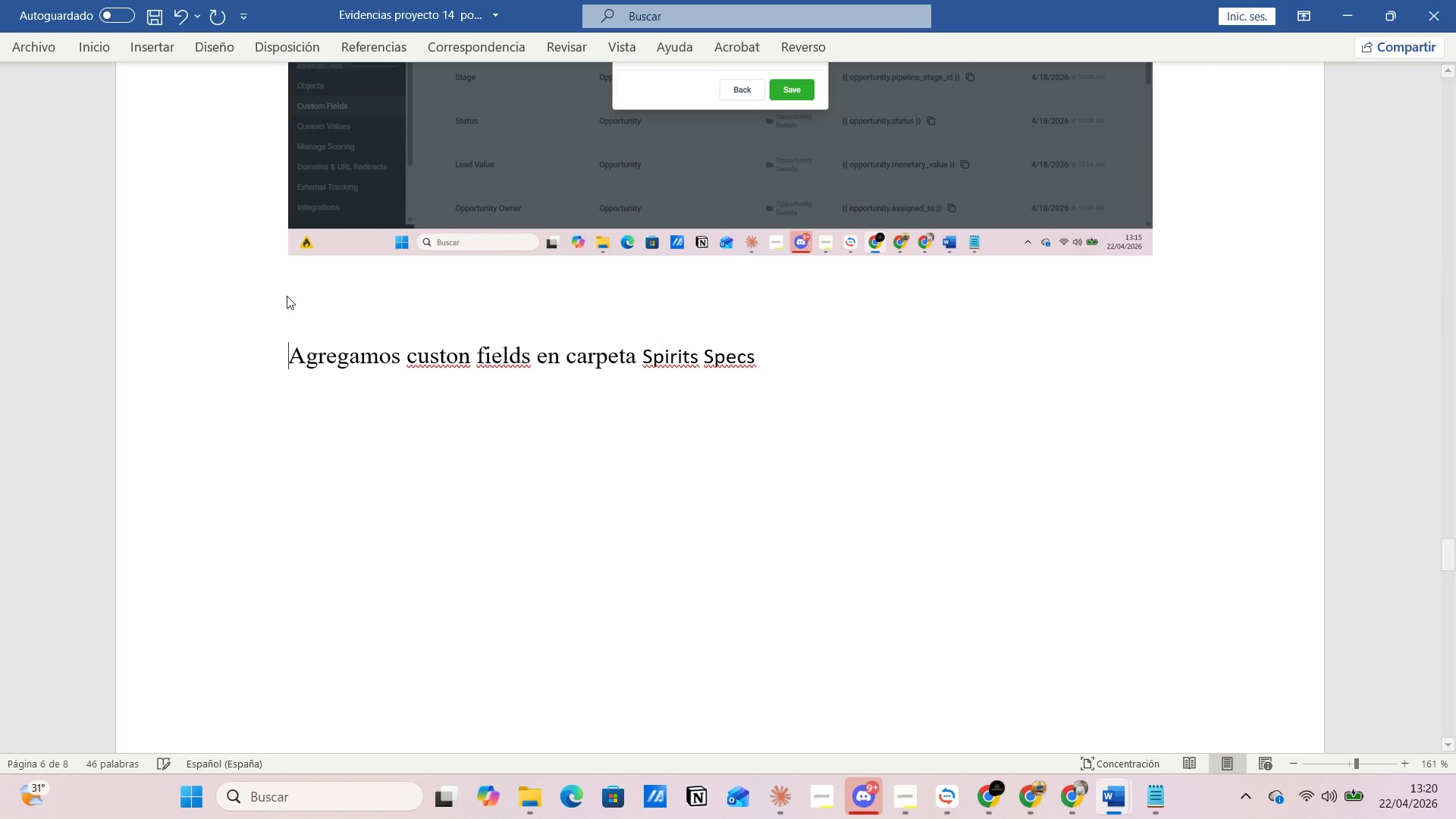 
key(Enter)
 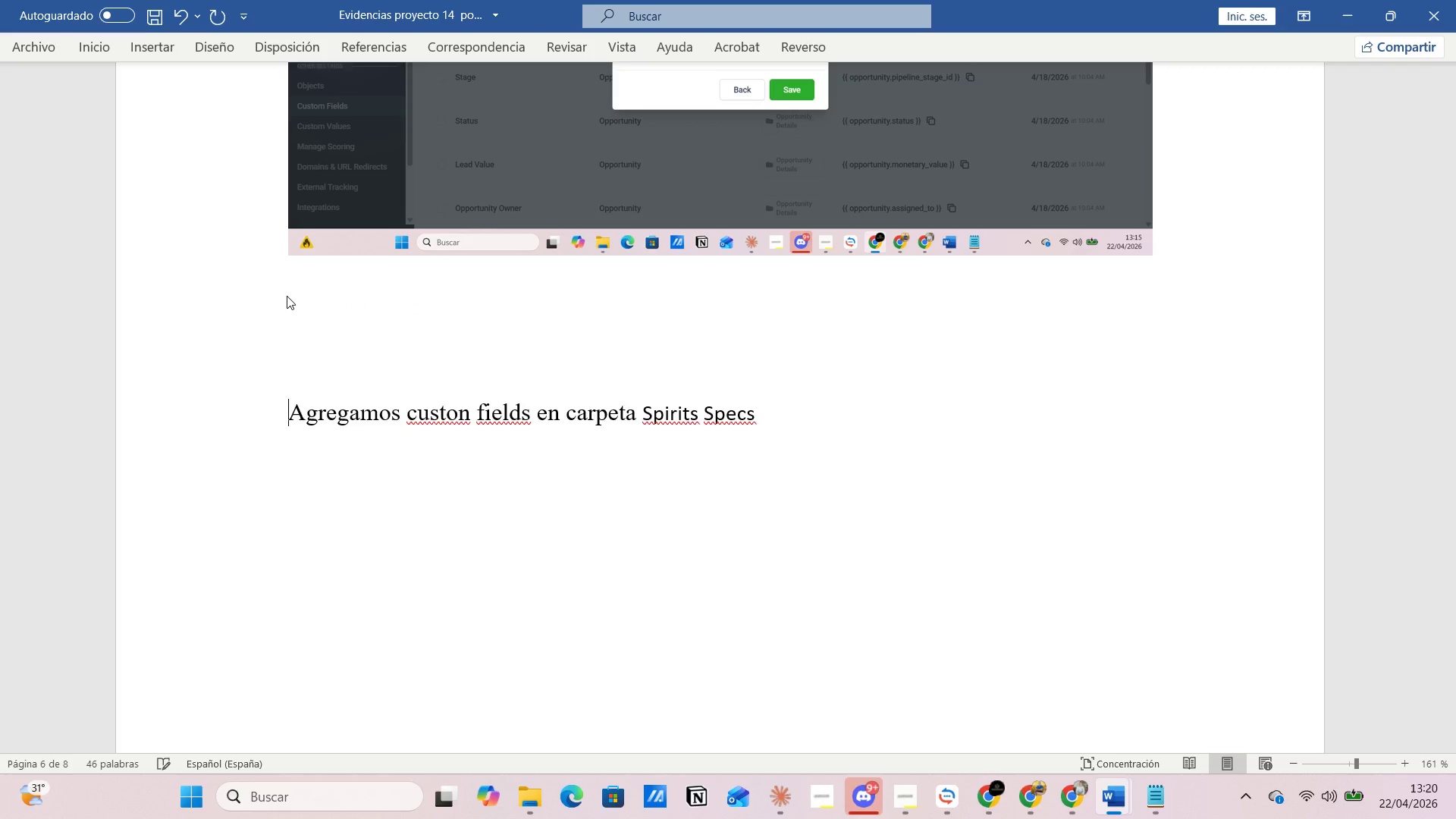 
key(Enter)
 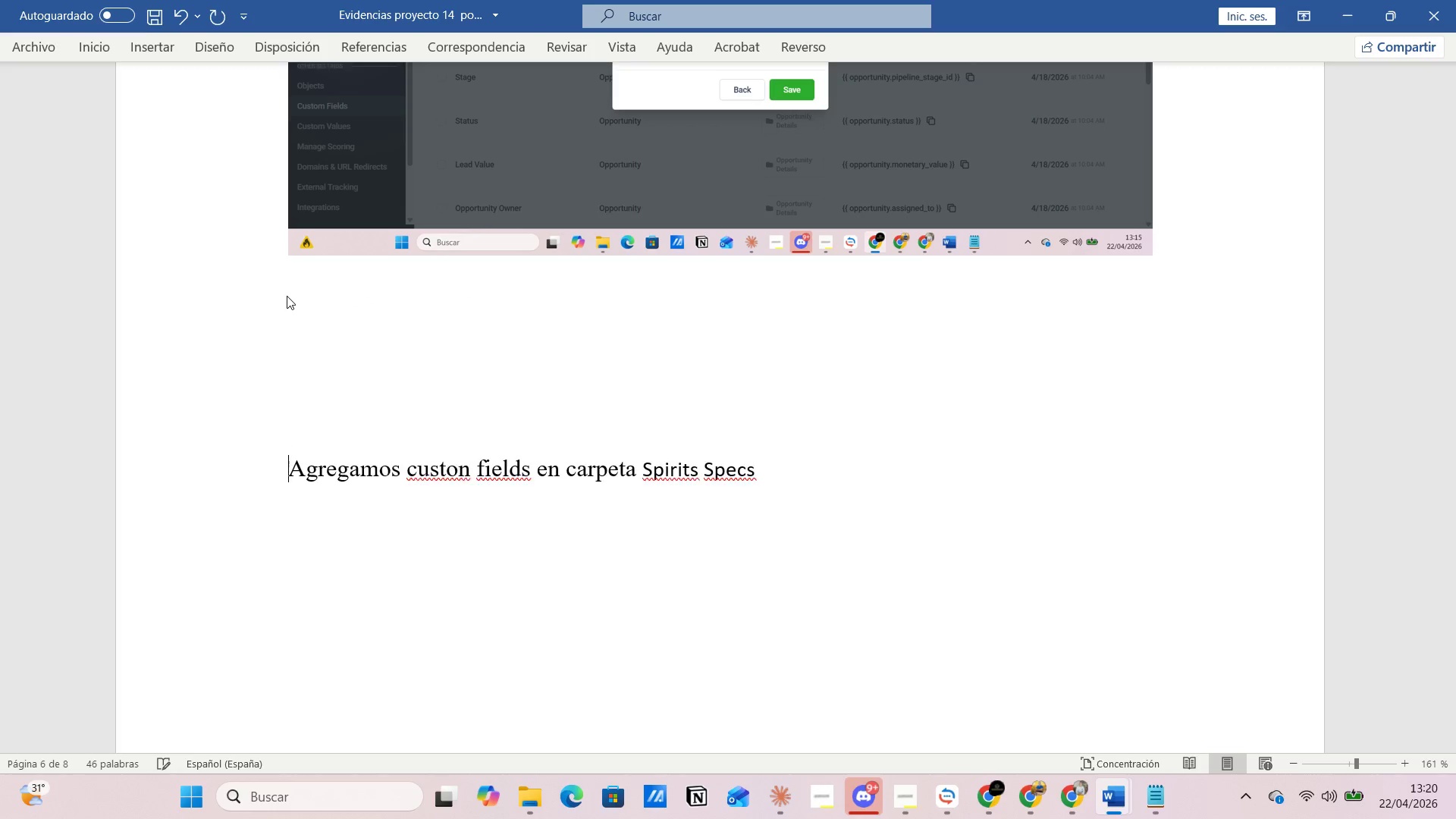 
key(Enter)
 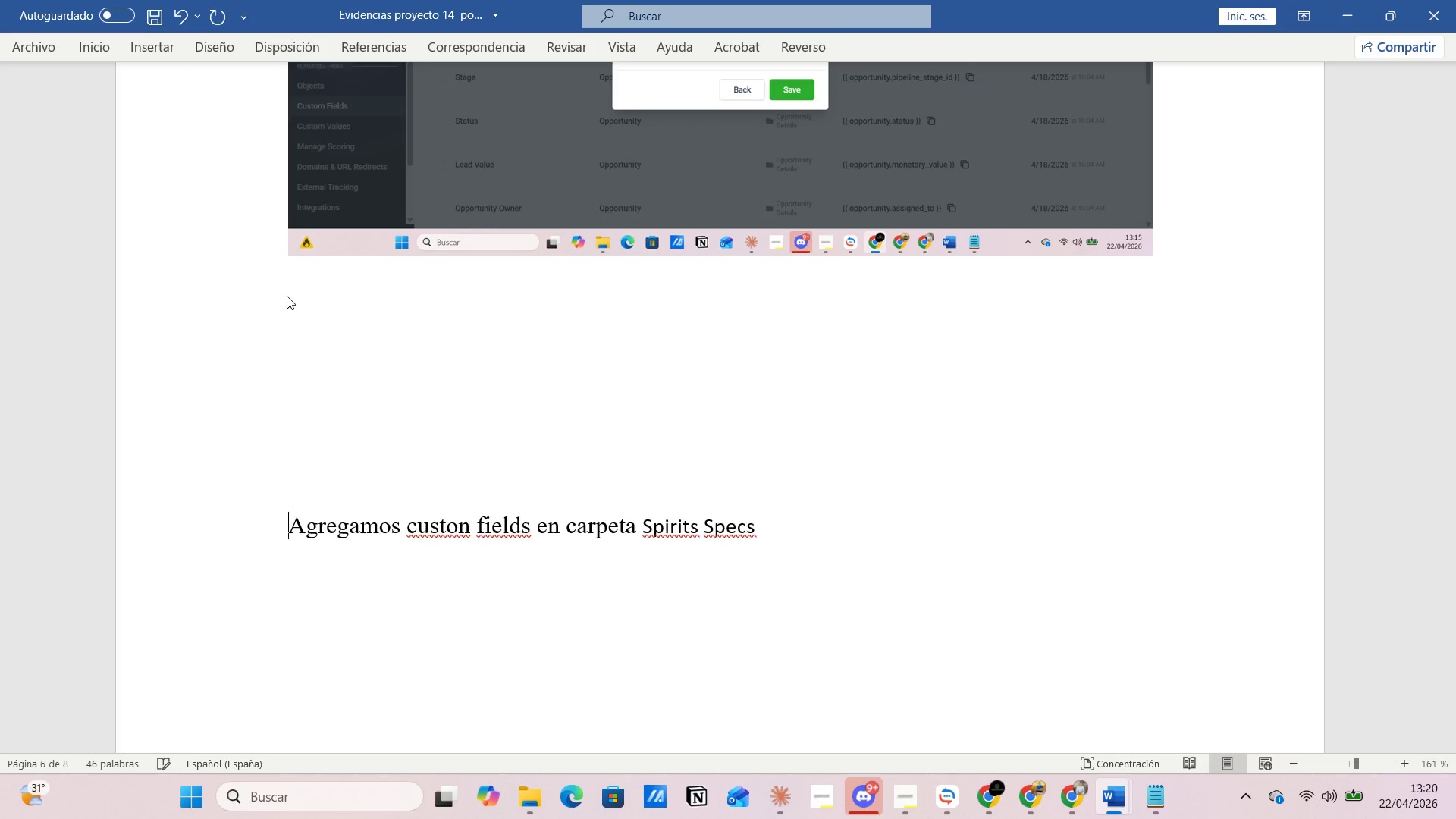 
key(Enter)
 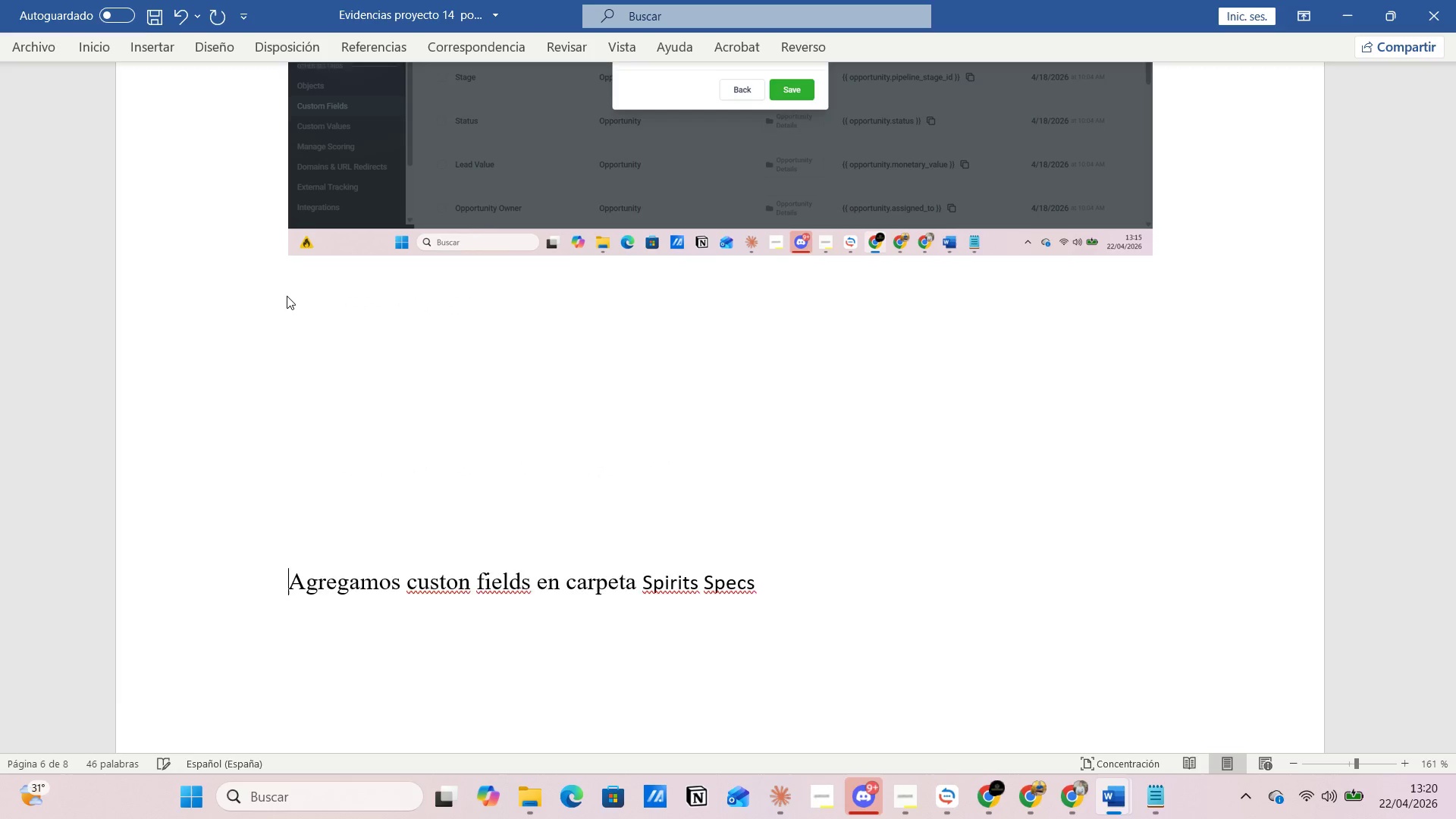 
key(Enter)
 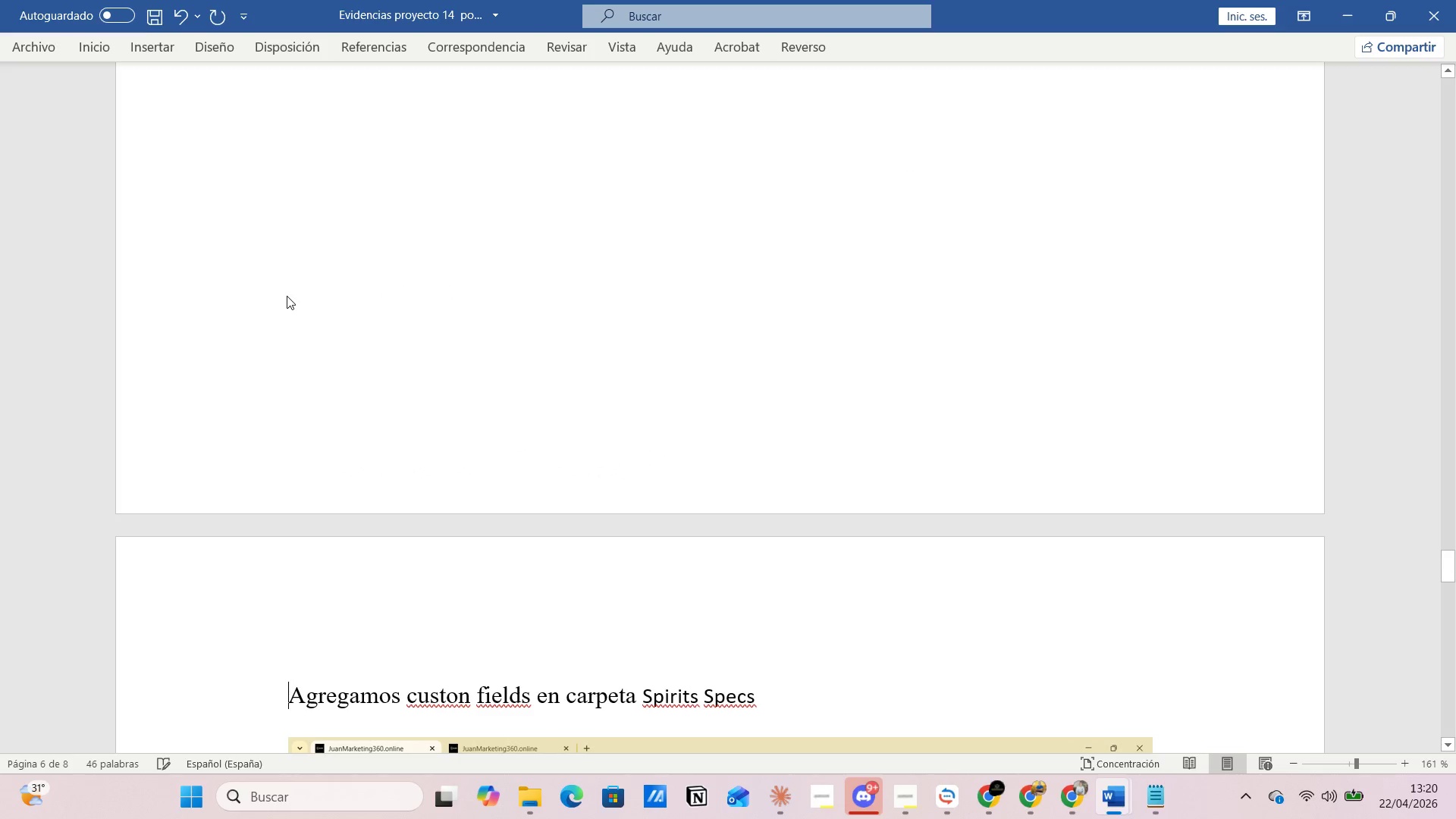 
scroll: coordinate [566, 347], scroll_direction: down, amount: 41.0
 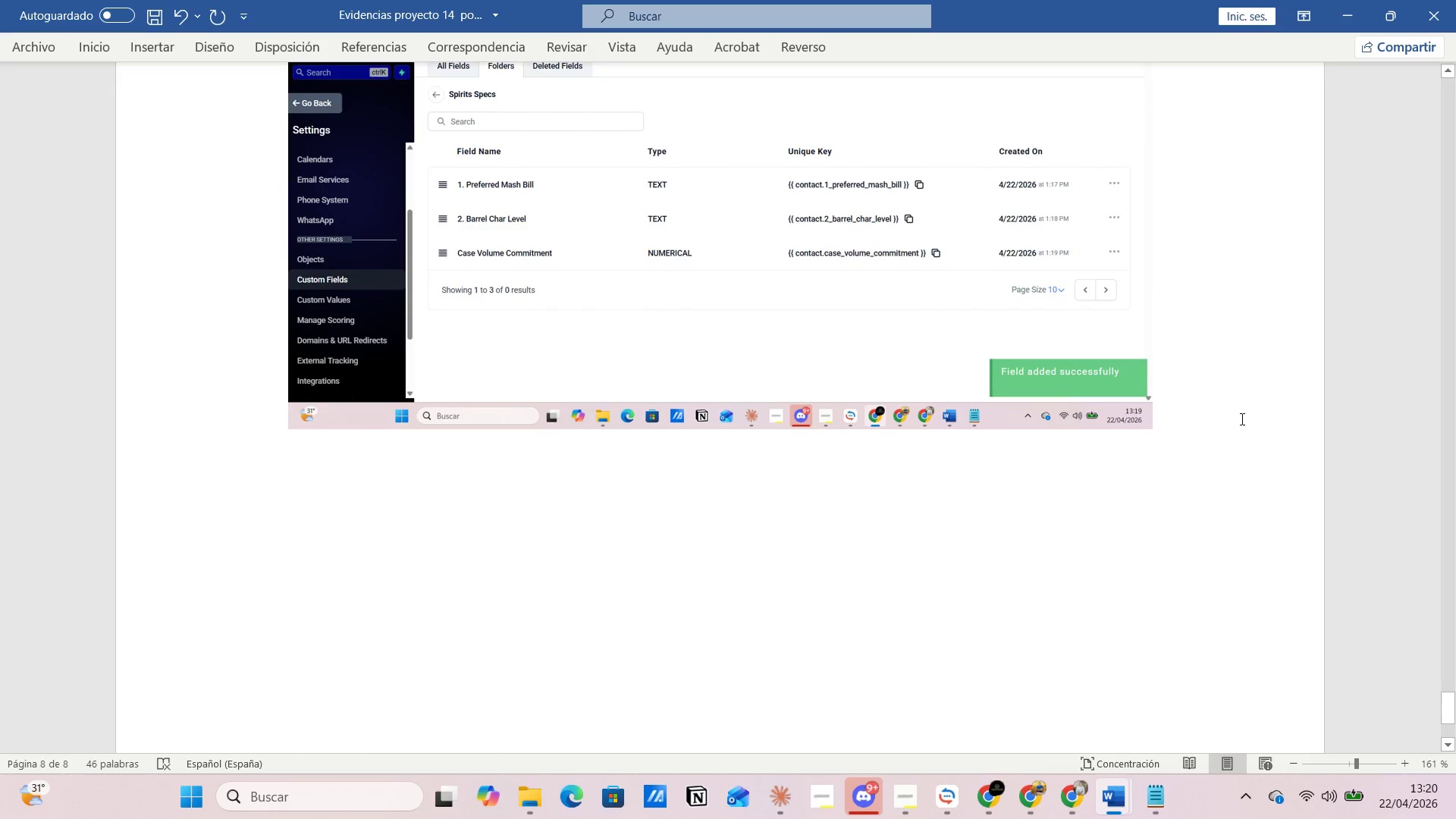 
left_click([1252, 413])
 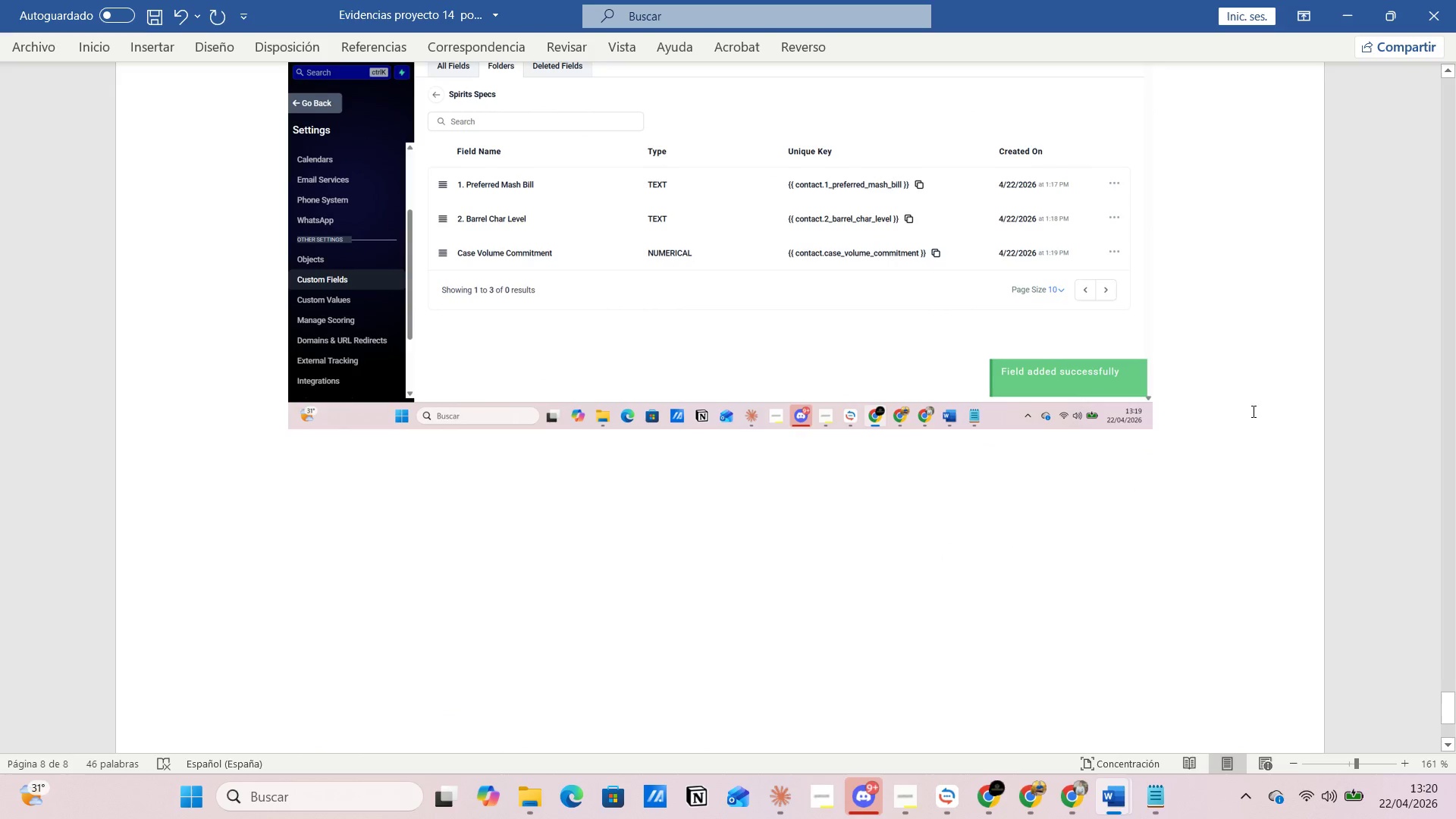 
key(Enter)
 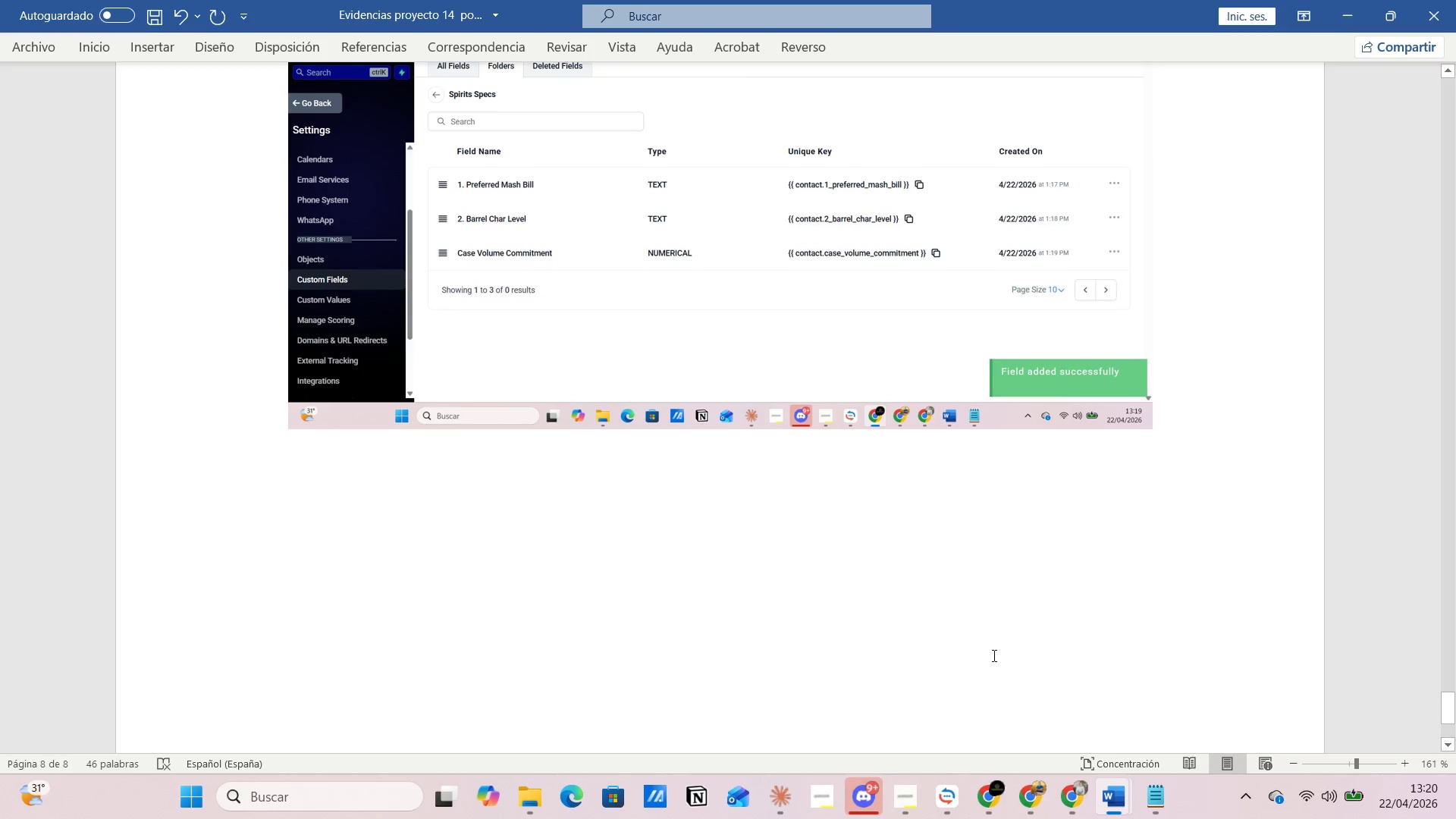 
wait(5.66)
 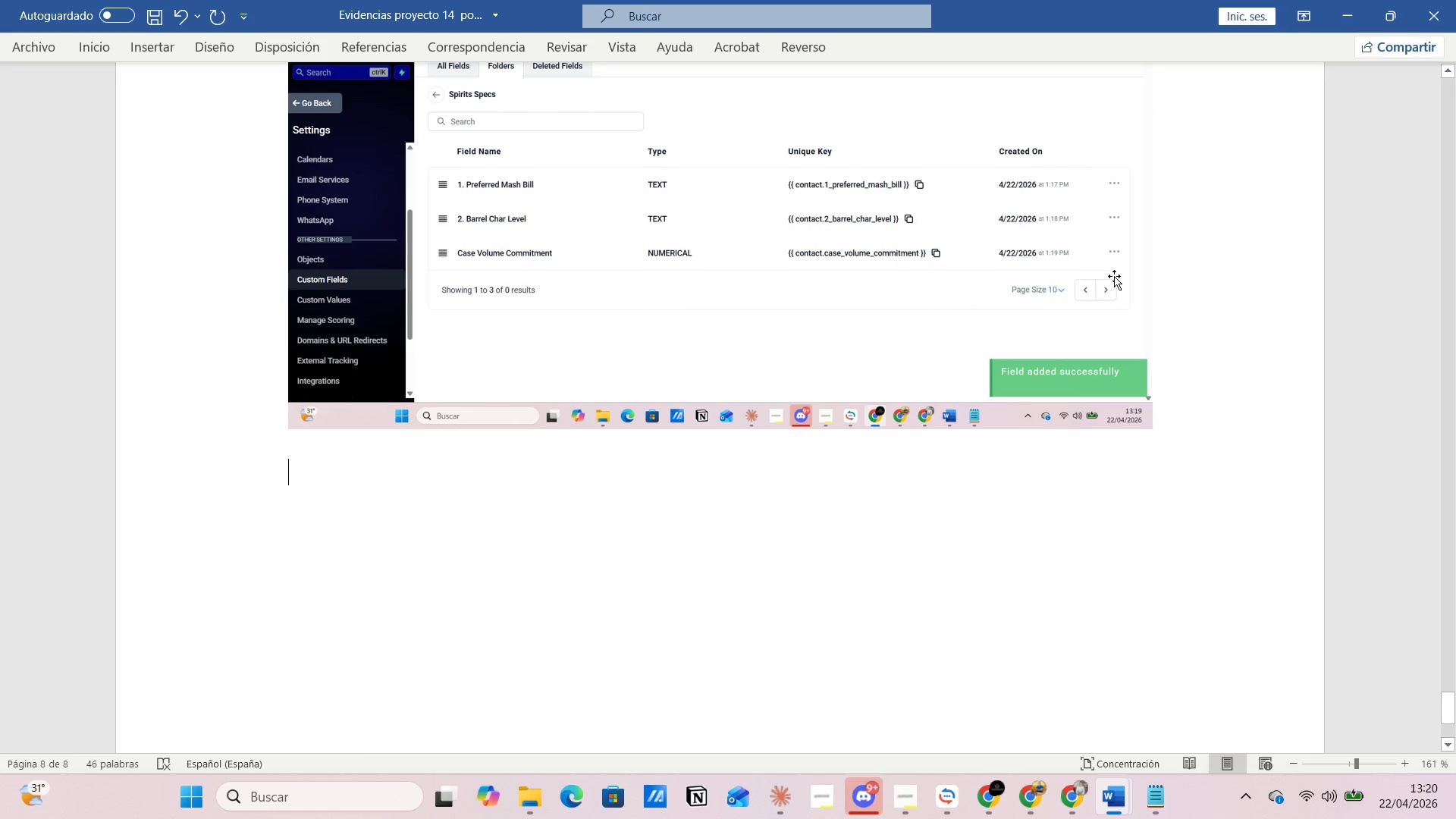 
left_click([985, 554])
 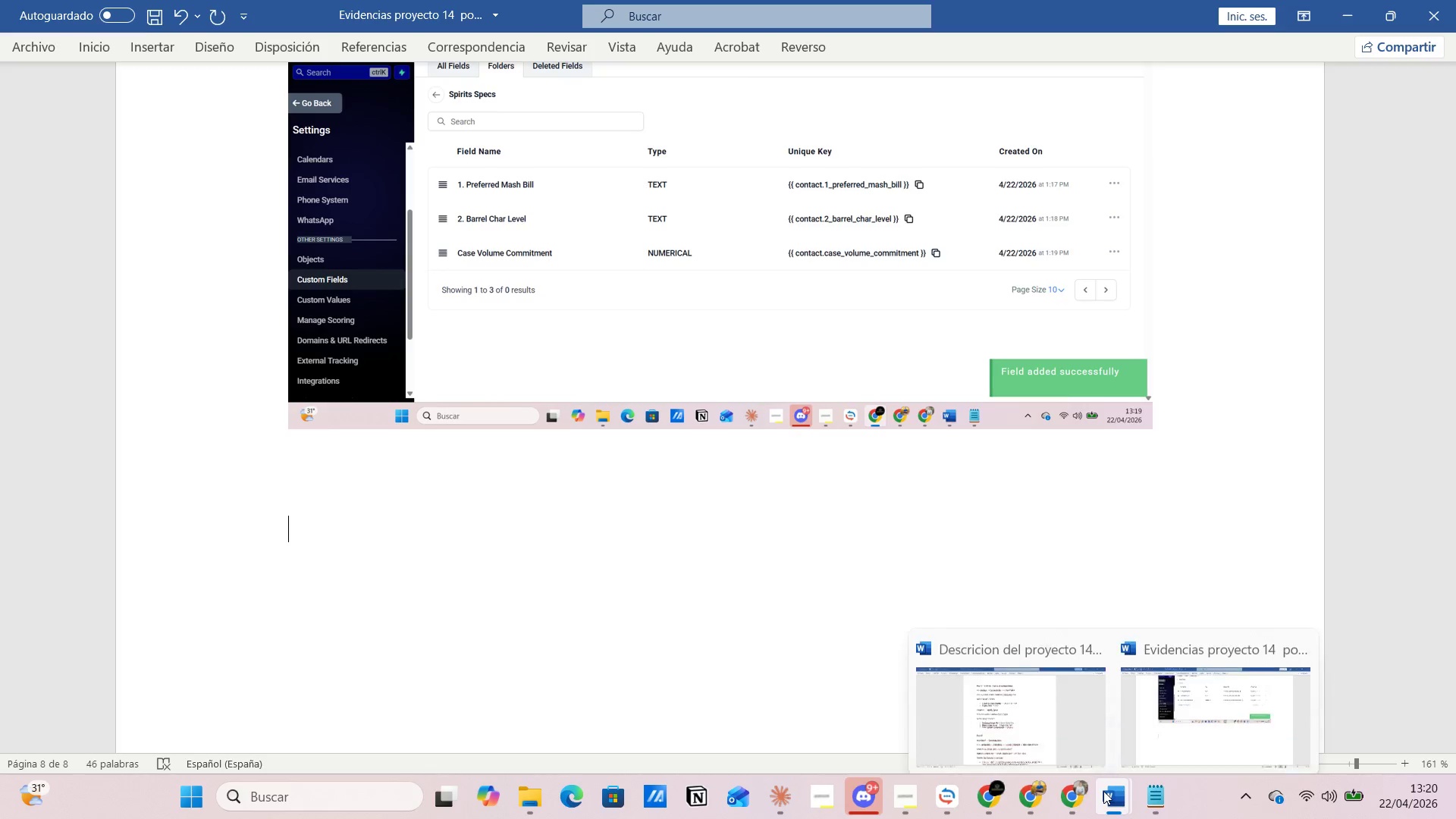 
left_click([1066, 734])
 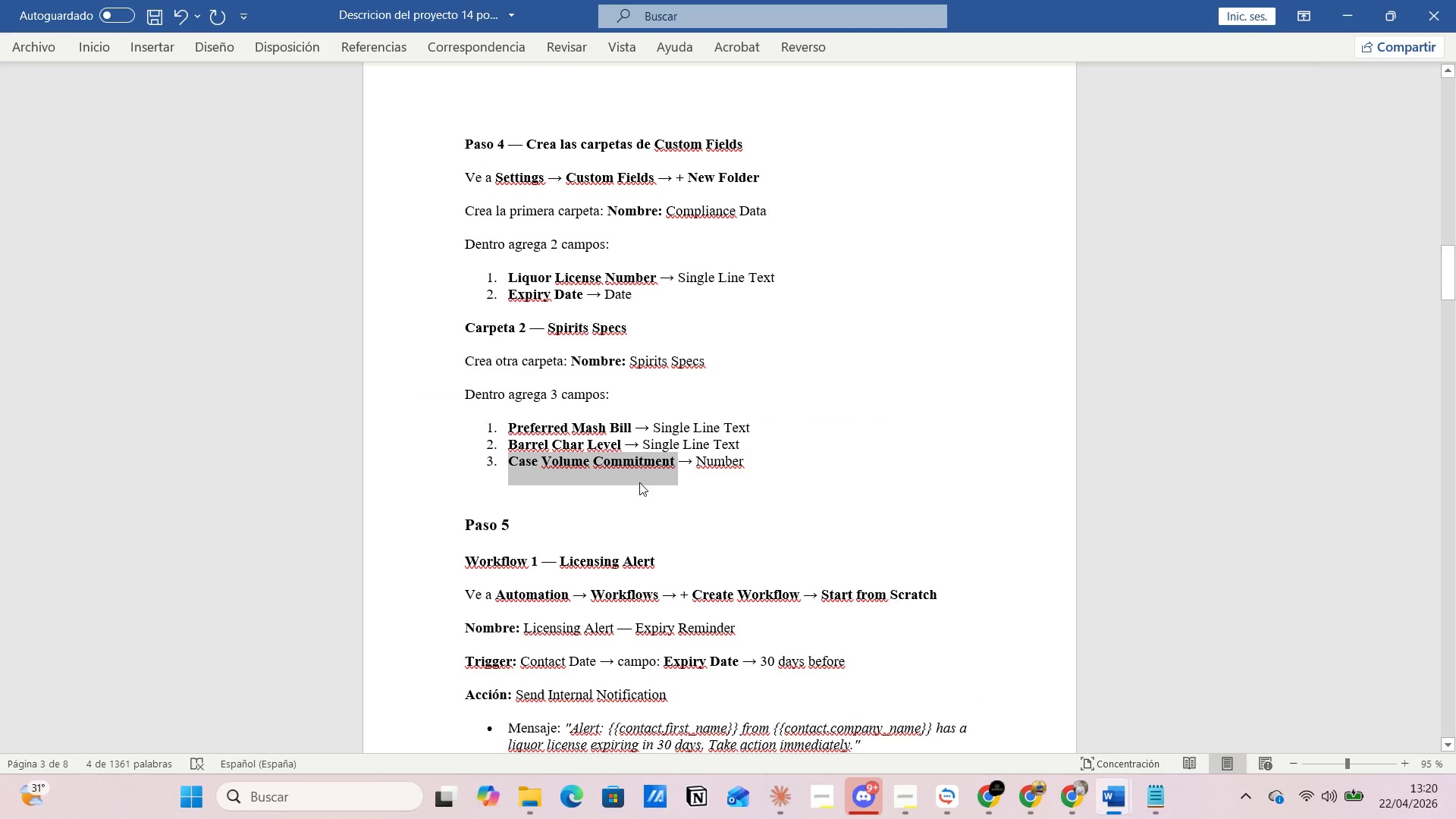 
left_click([637, 462])
 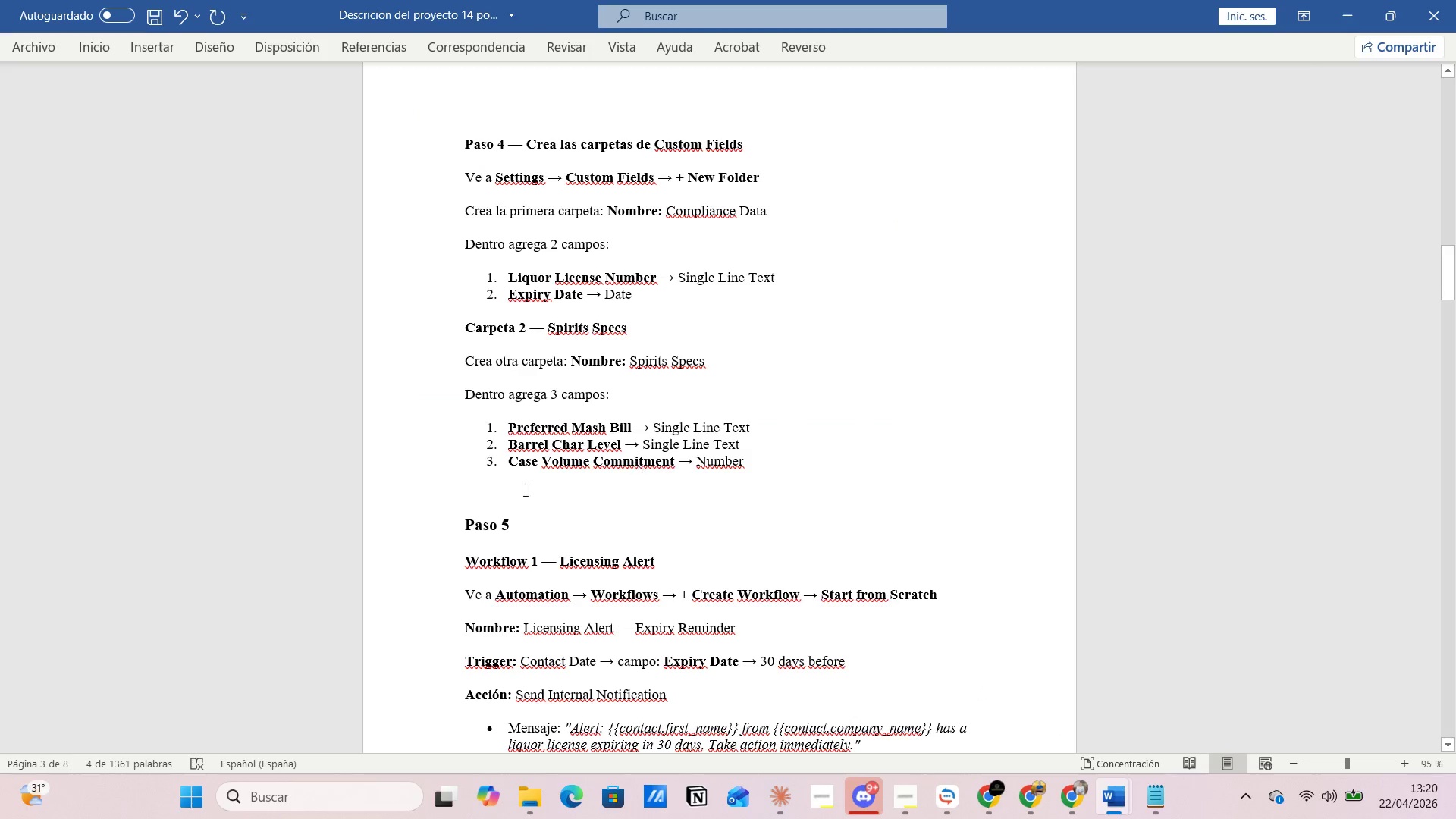 
scroll: coordinate [486, 491], scroll_direction: down, amount: 4.0
 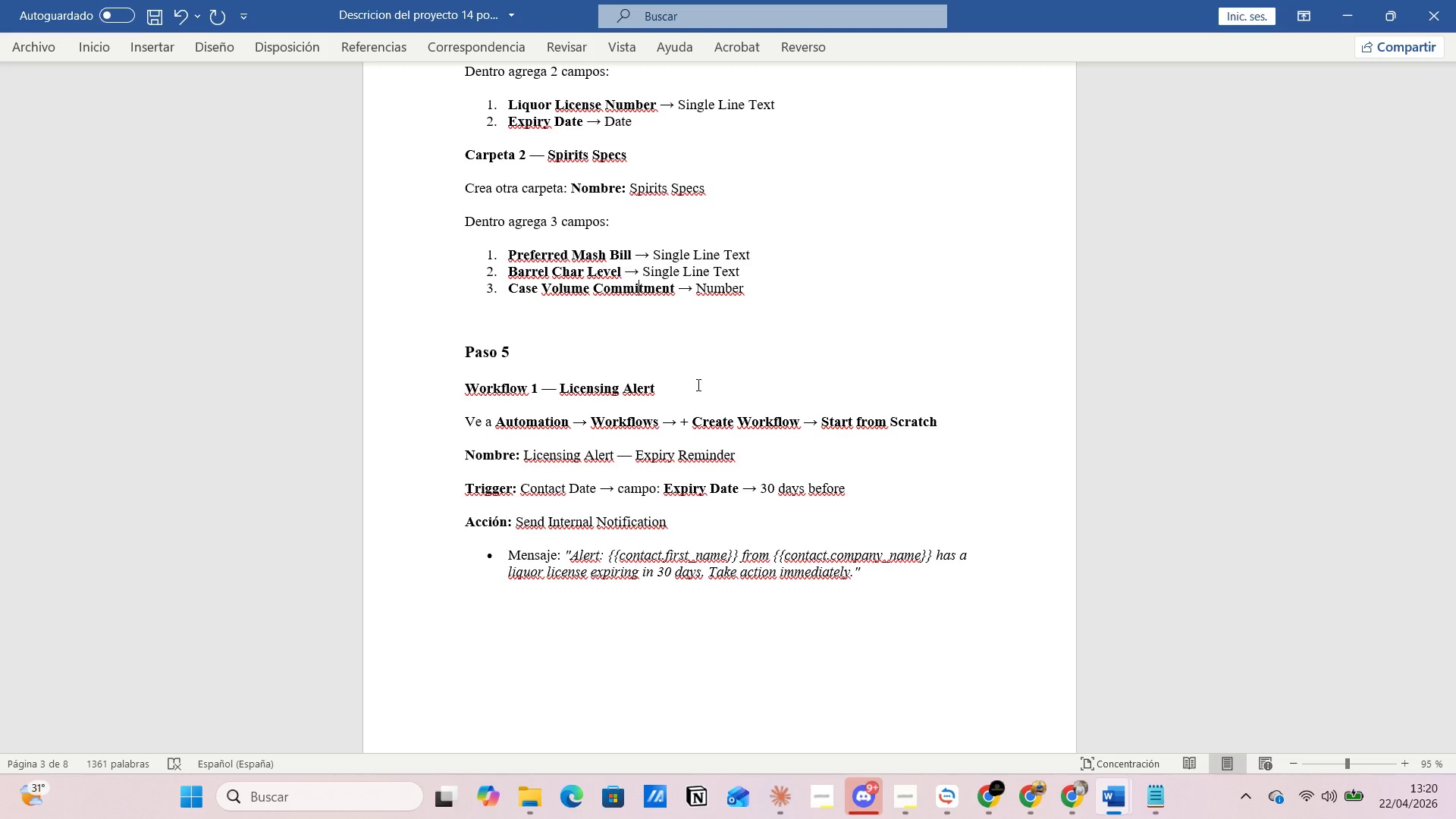 
wait(20.31)
 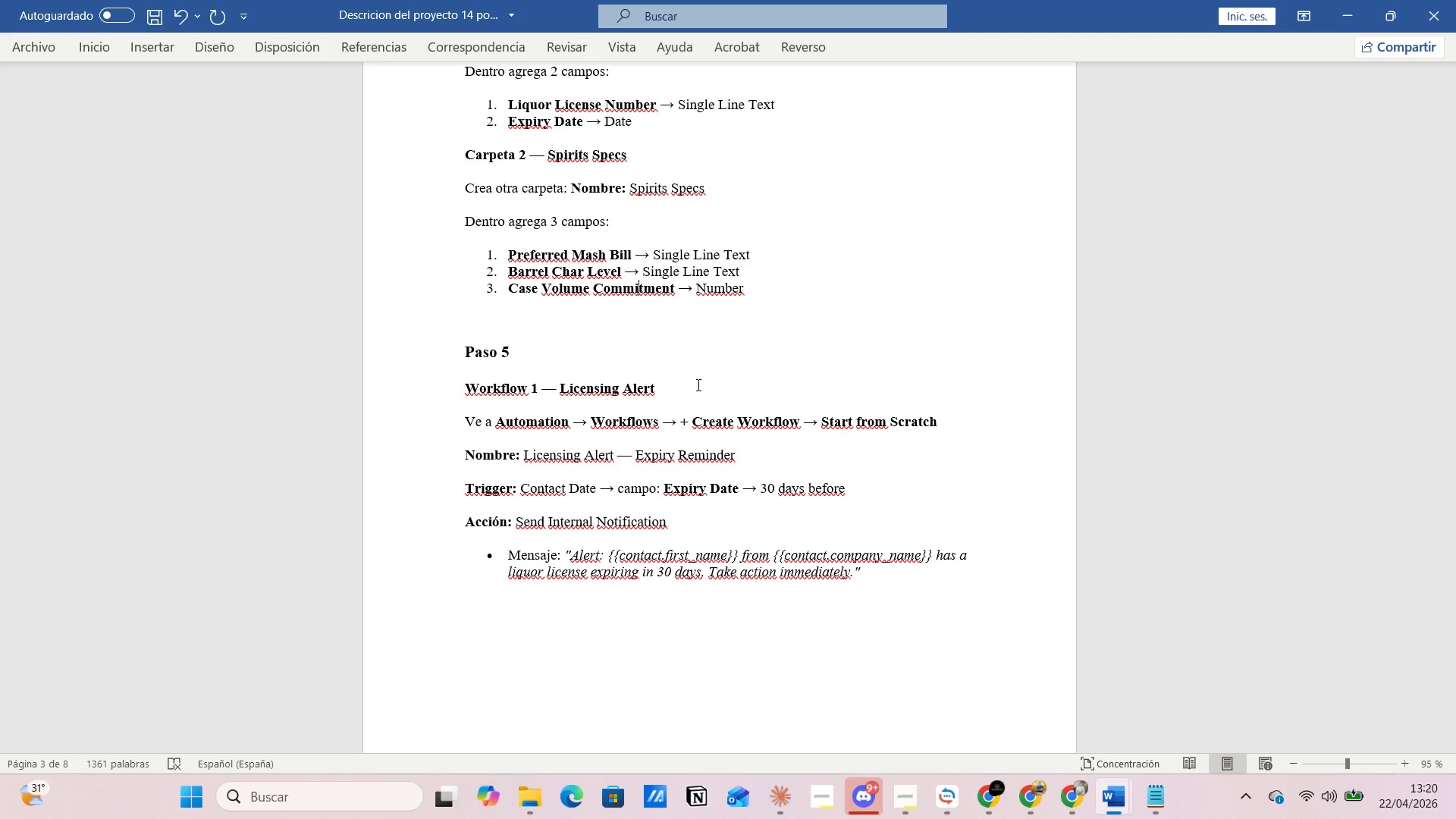 
key(Alt+AltLeft)
 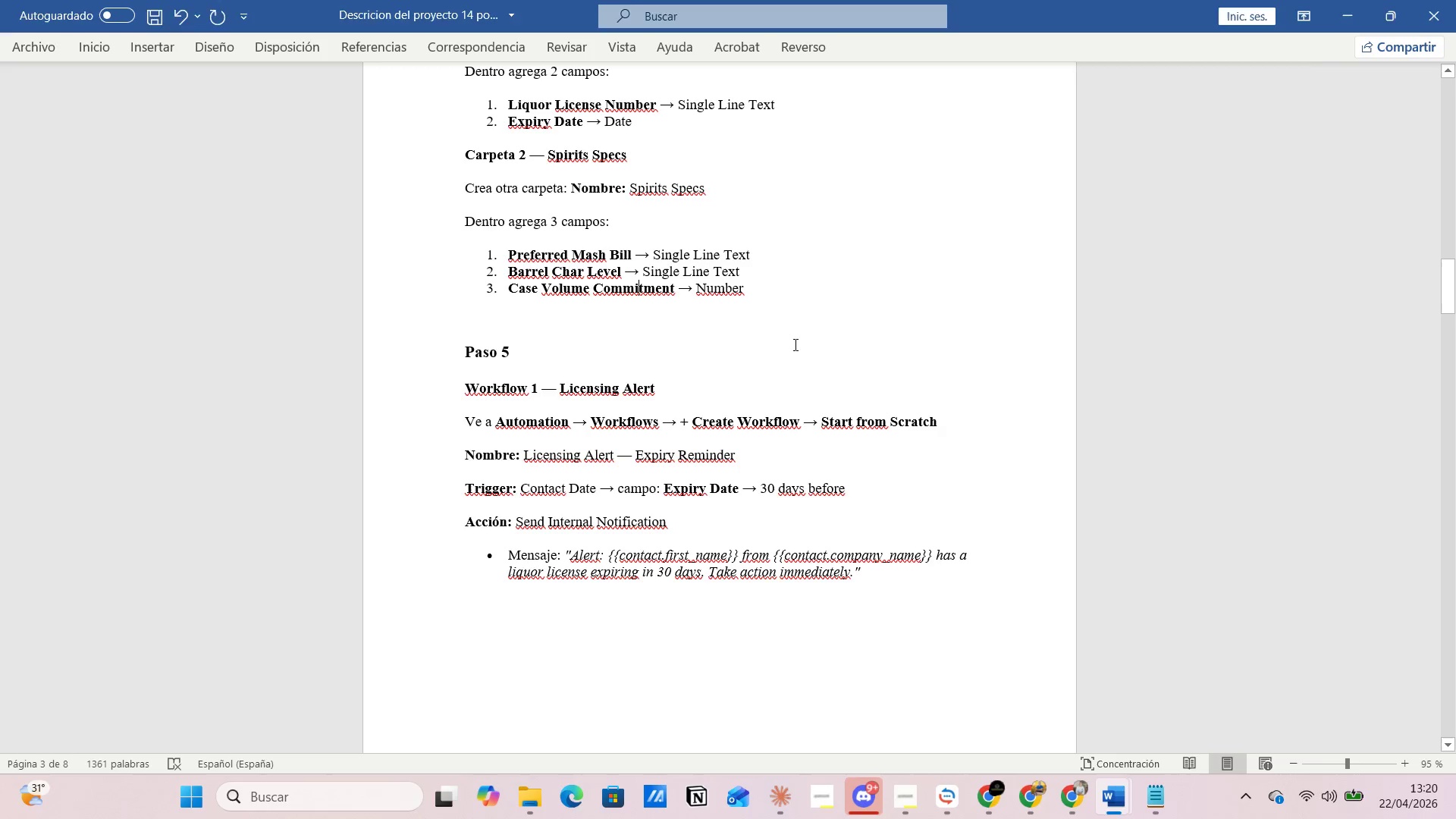 
key(Alt+Tab)
 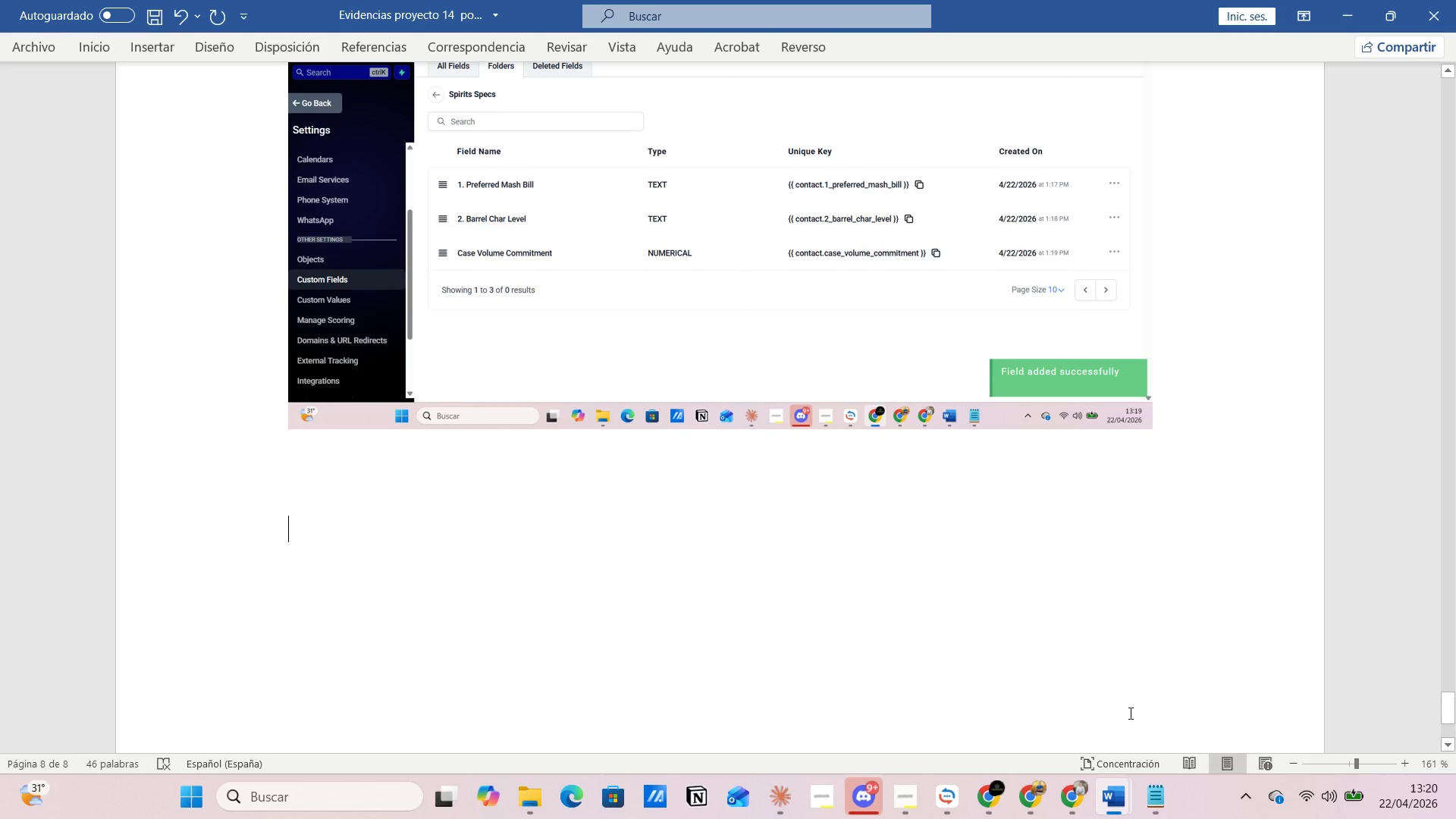 
left_click([1118, 800])
 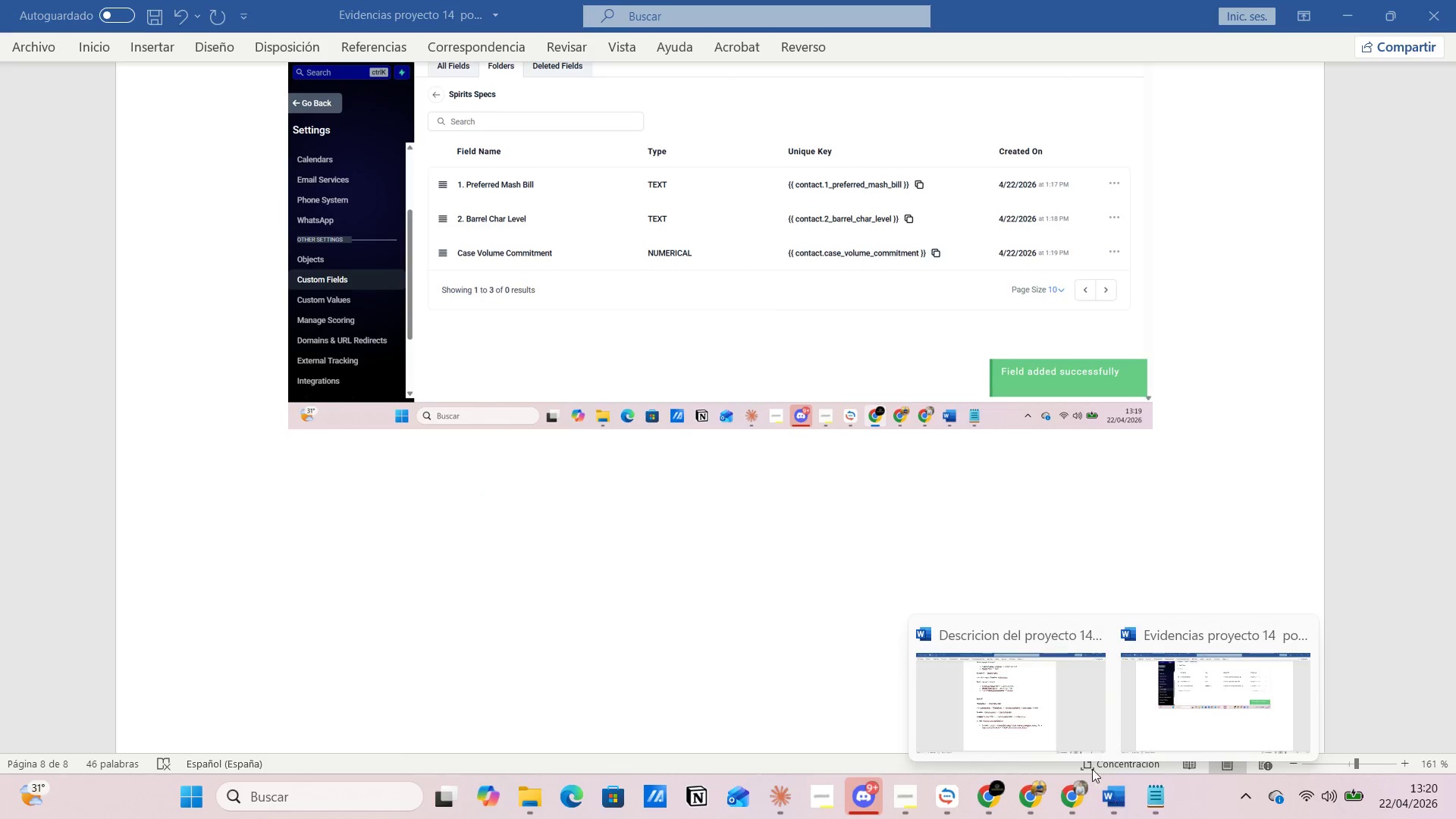 
left_click([1013, 683])
 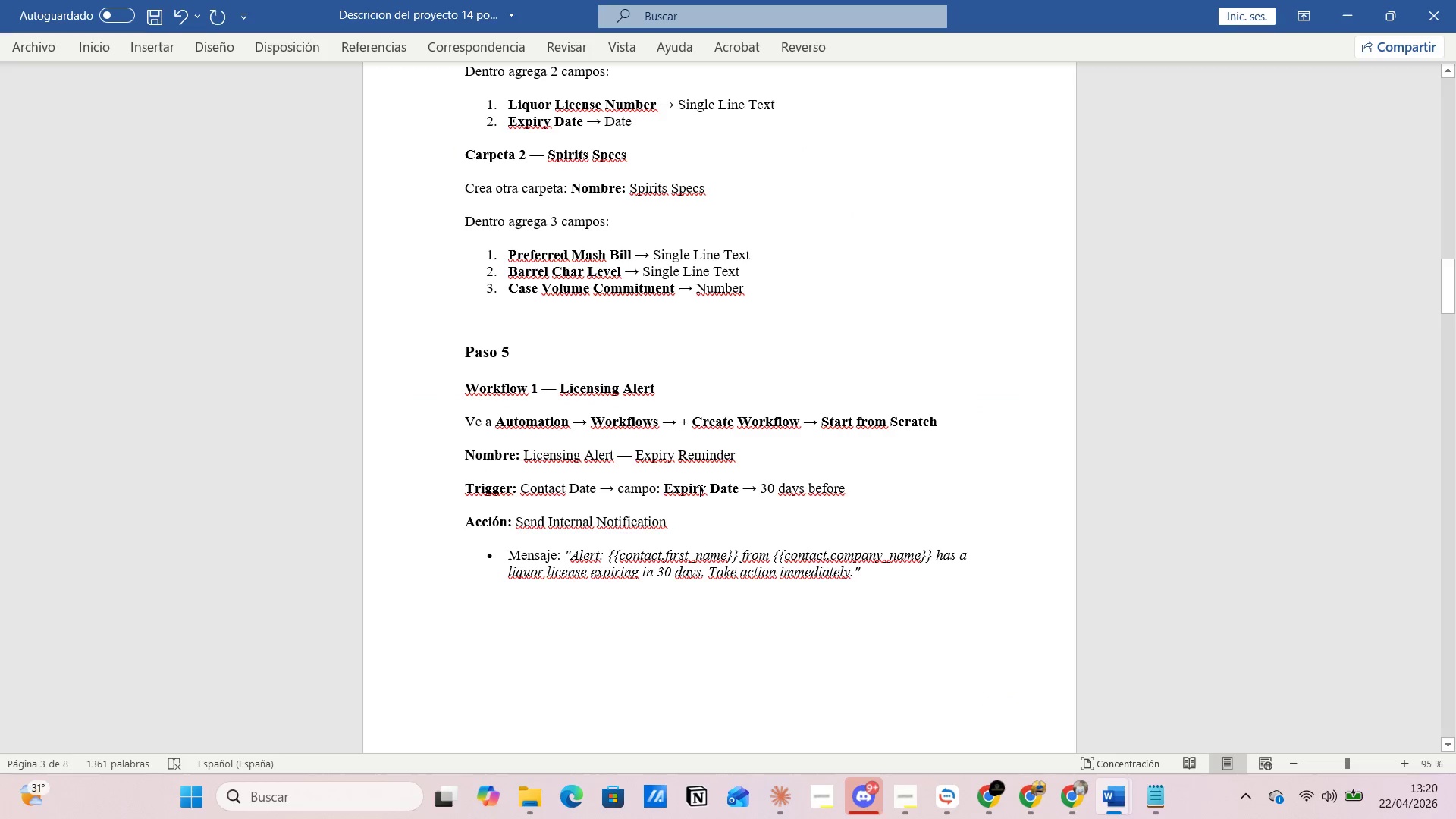 
scroll: coordinate [710, 514], scroll_direction: down, amount: 76.0
 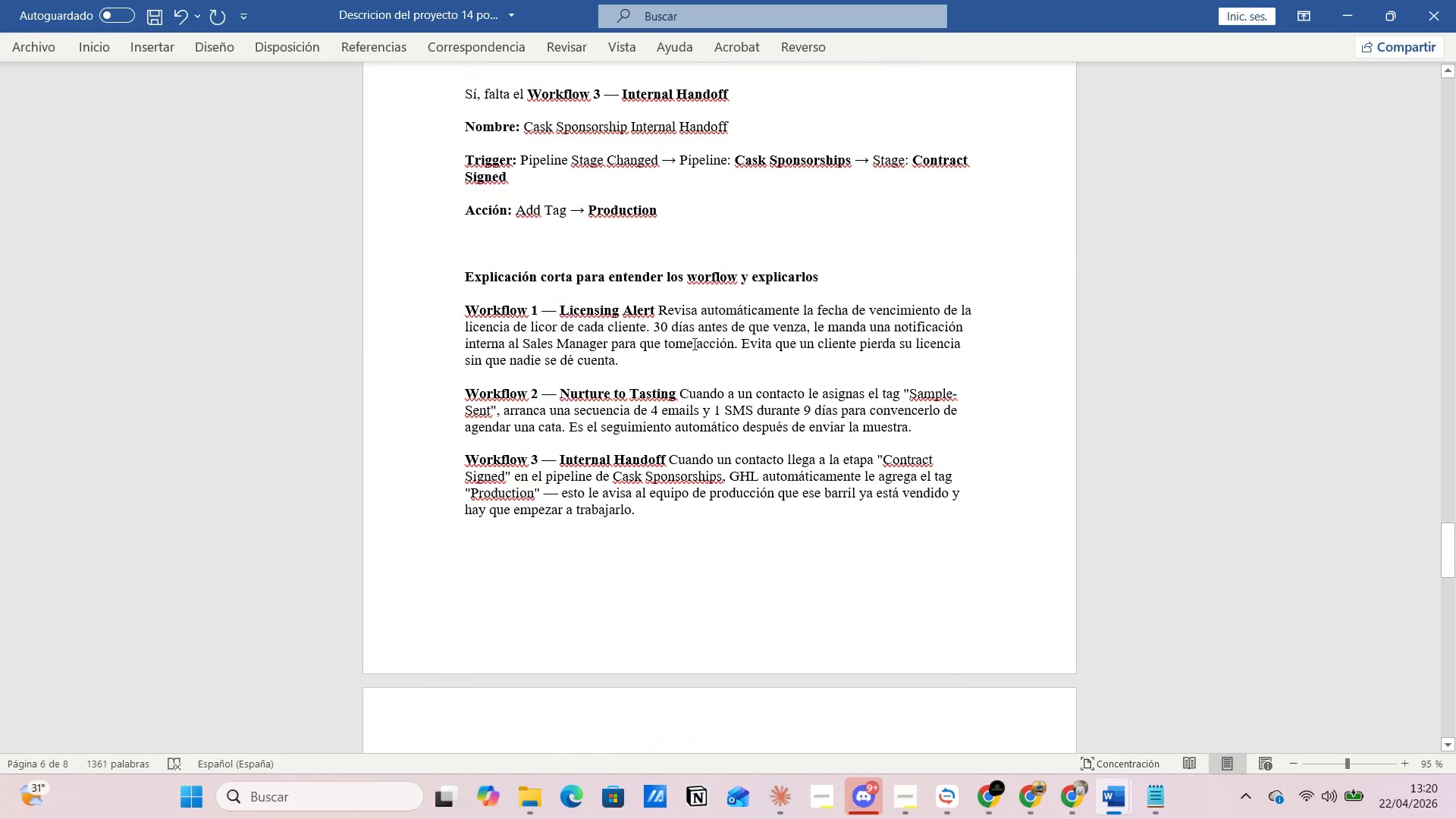 
left_click([700, 293])
 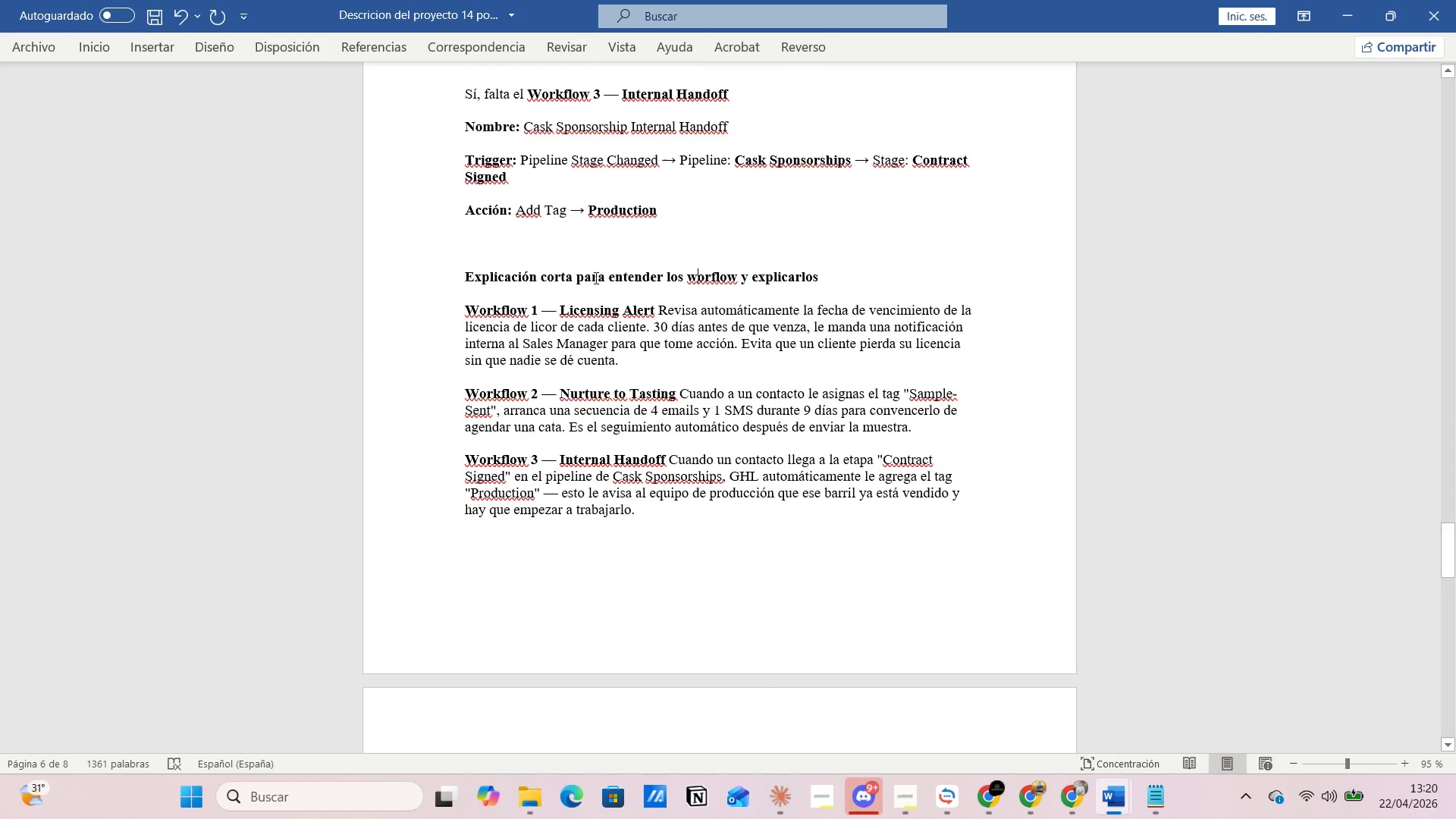 
left_click([593, 275])
 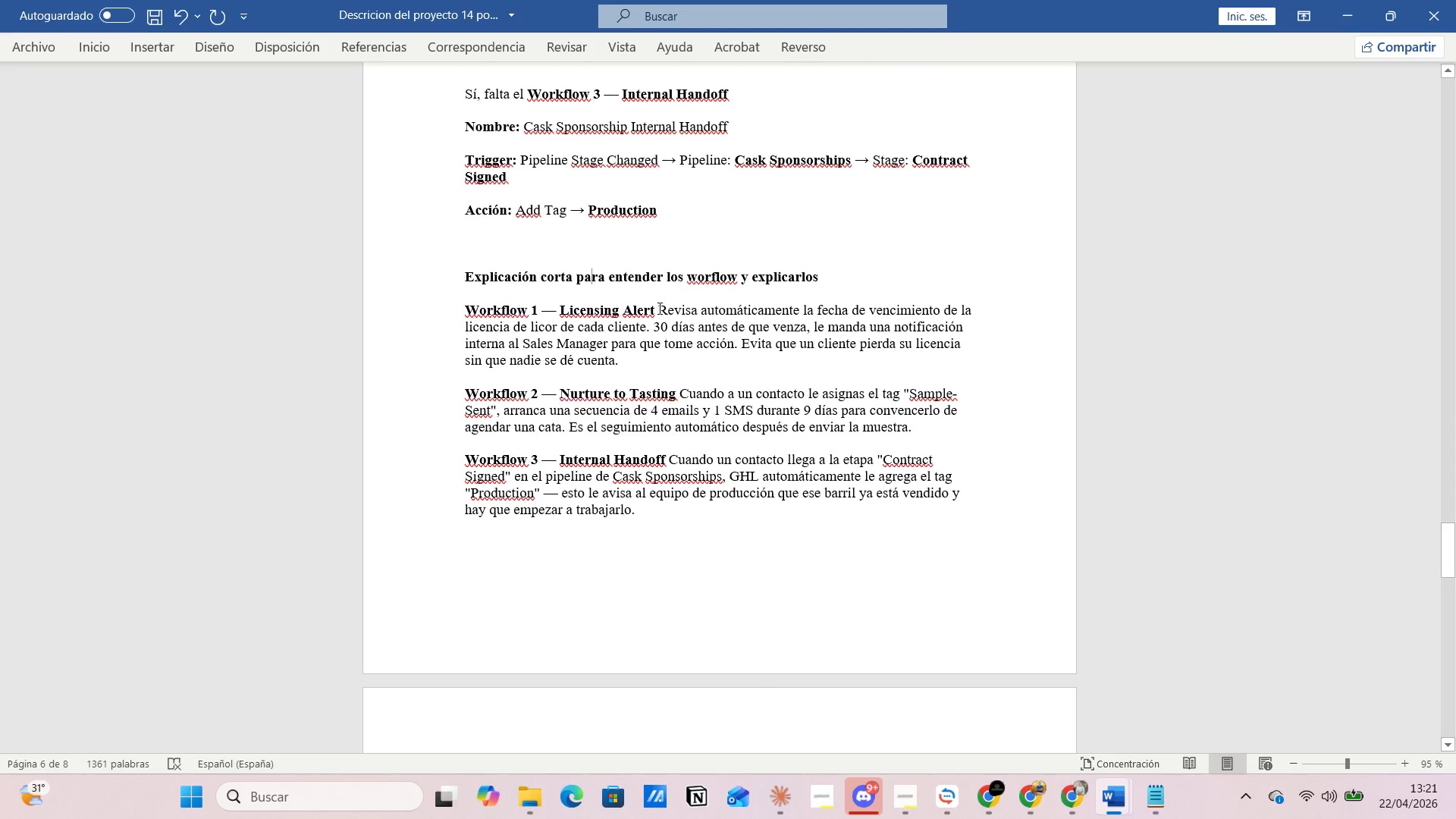 
wait(5.24)
 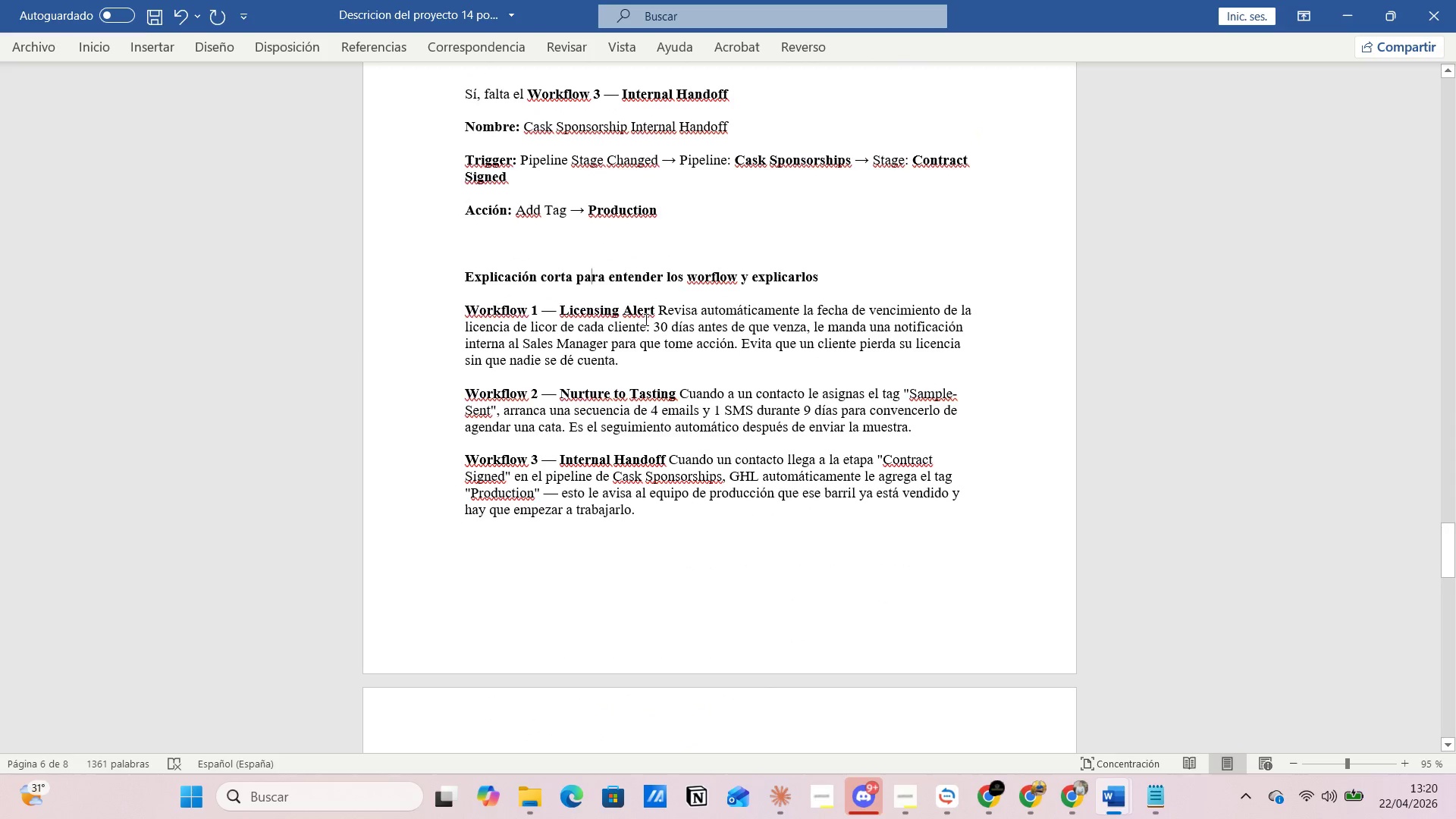 
key(Alt+AltLeft)
 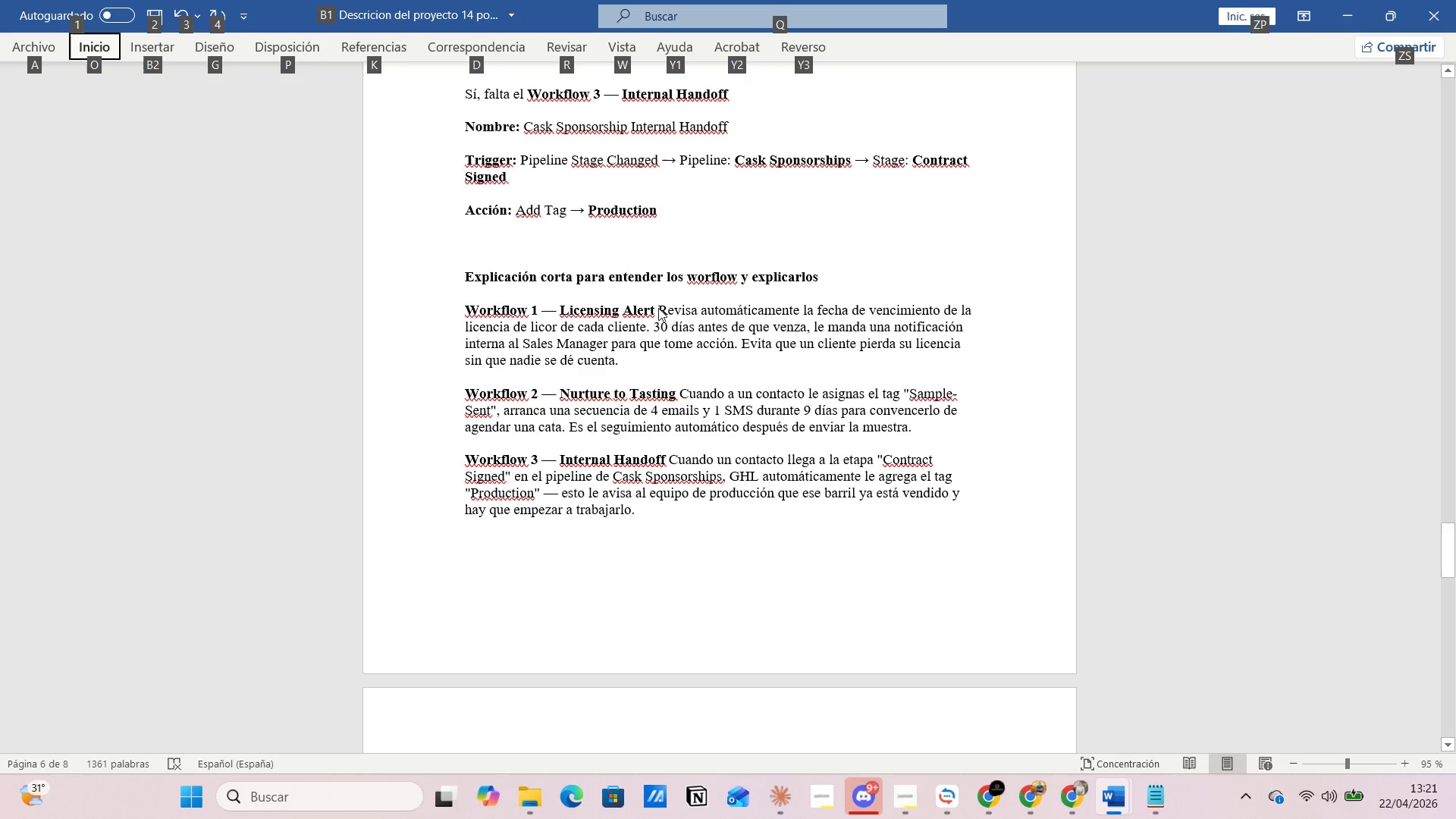 
left_click([877, 237])
 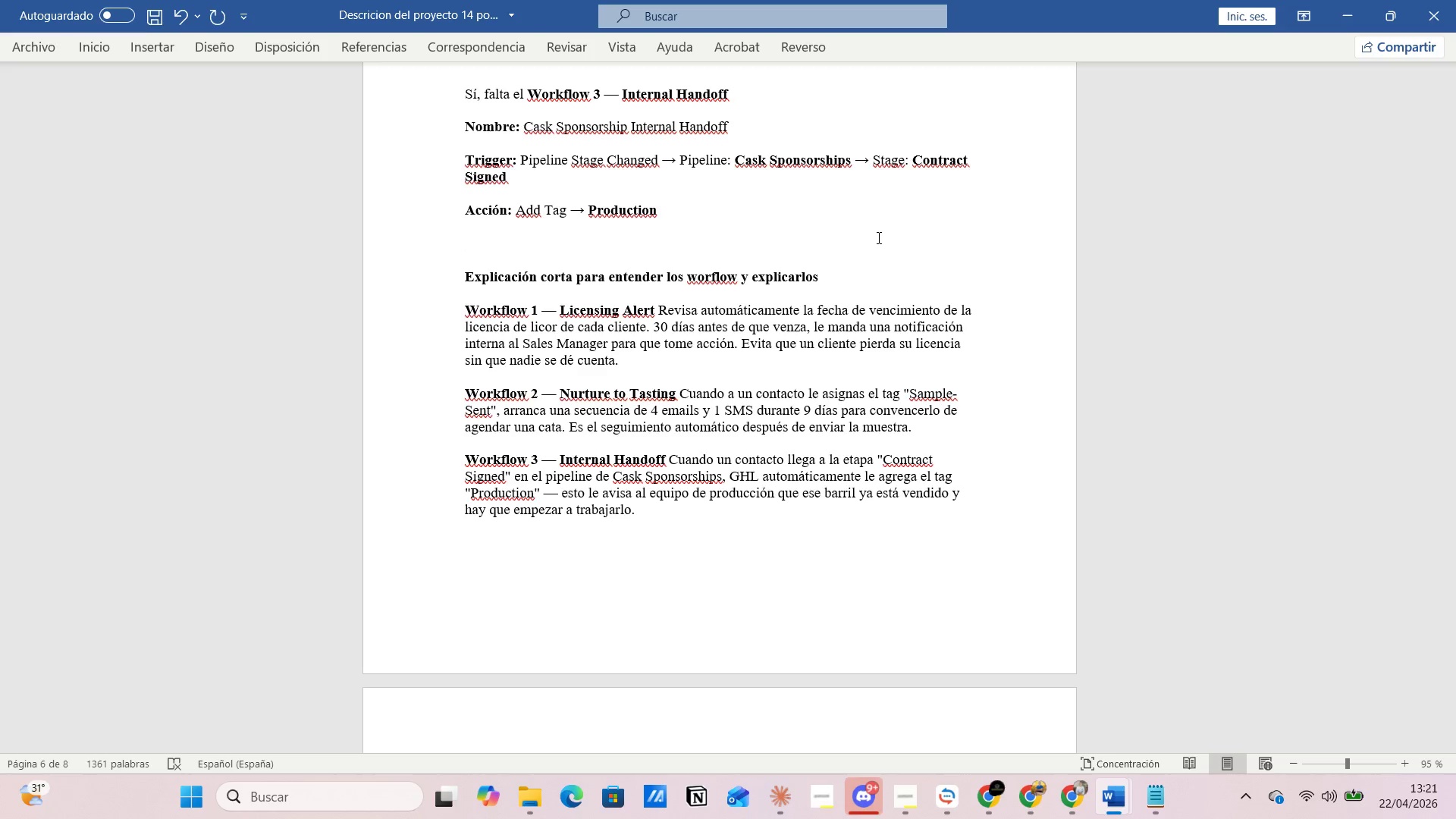 
wait(17.92)
 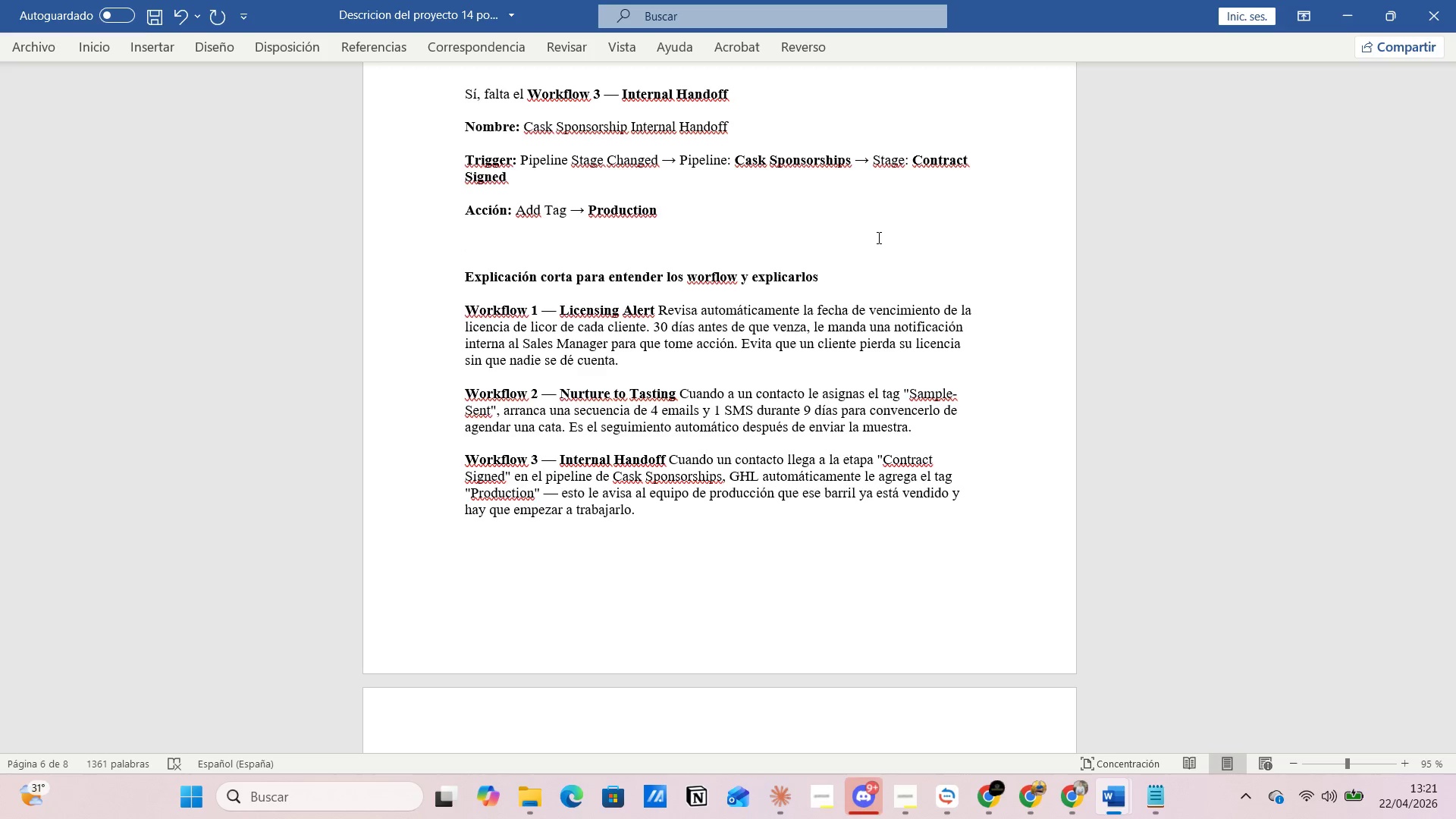 
scroll: coordinate [674, 337], scroll_direction: up, amount: 74.0
 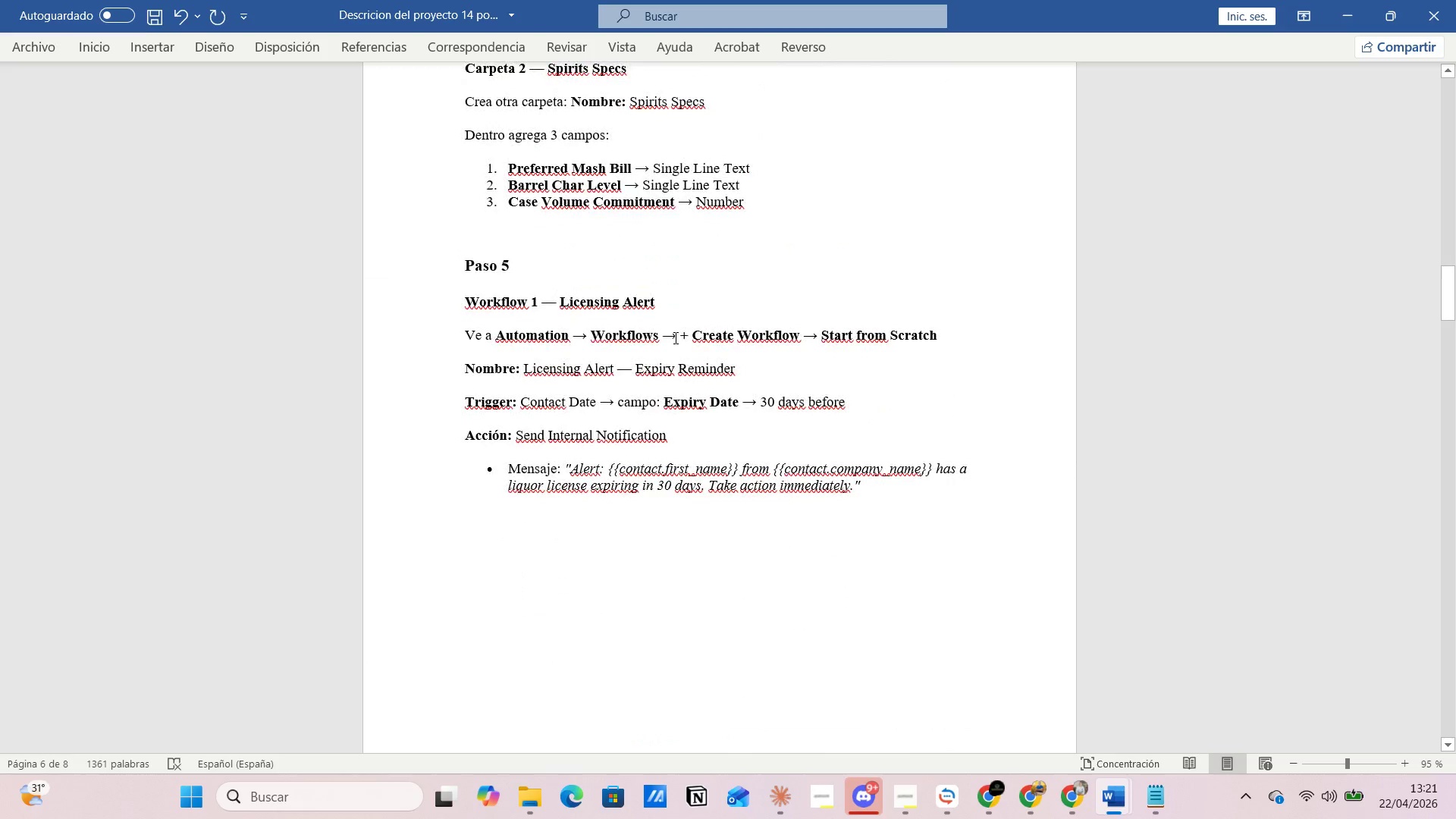 
scroll: coordinate [674, 337], scroll_direction: down, amount: 2.0
 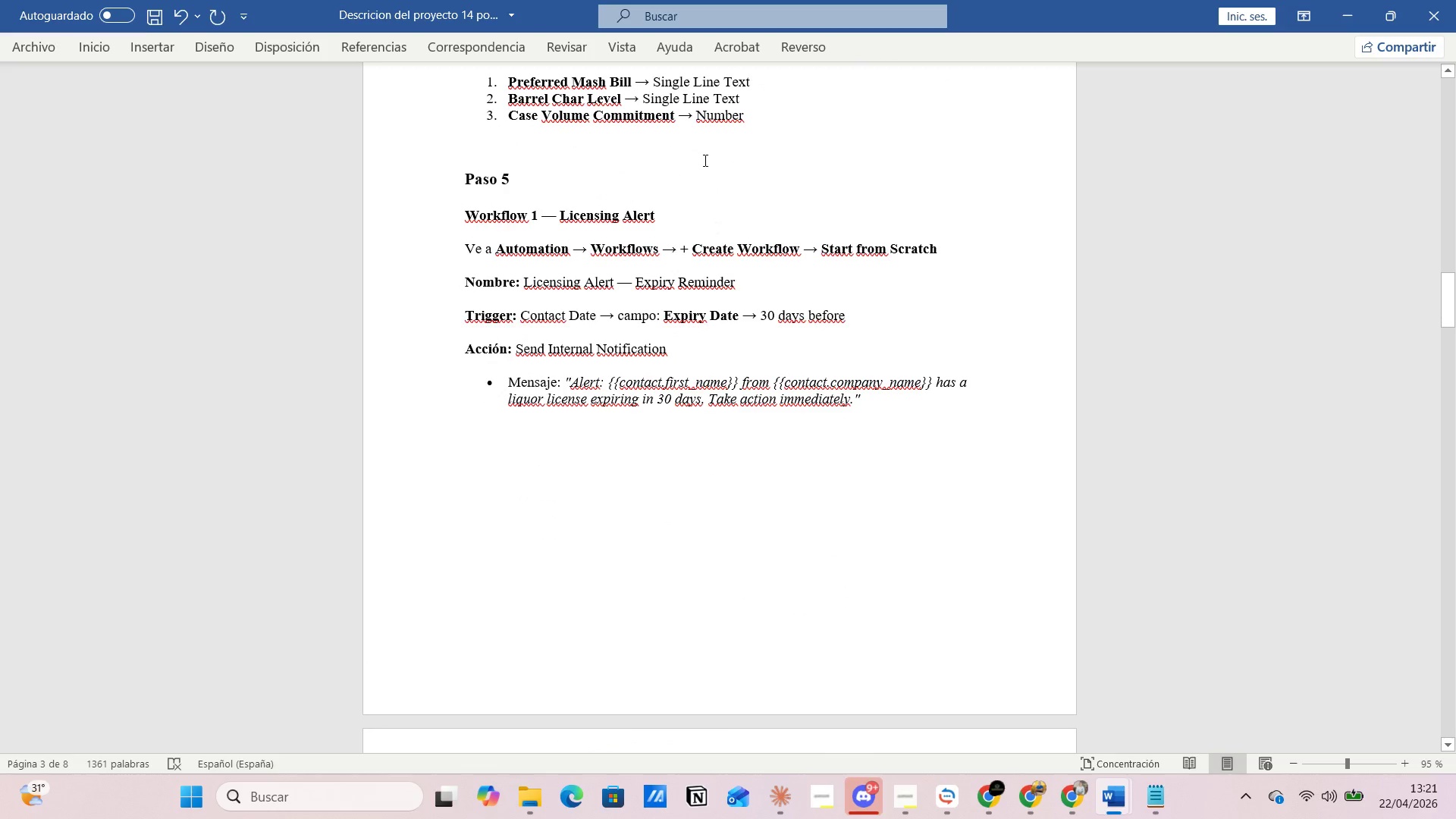 
key(Alt+AltLeft)
 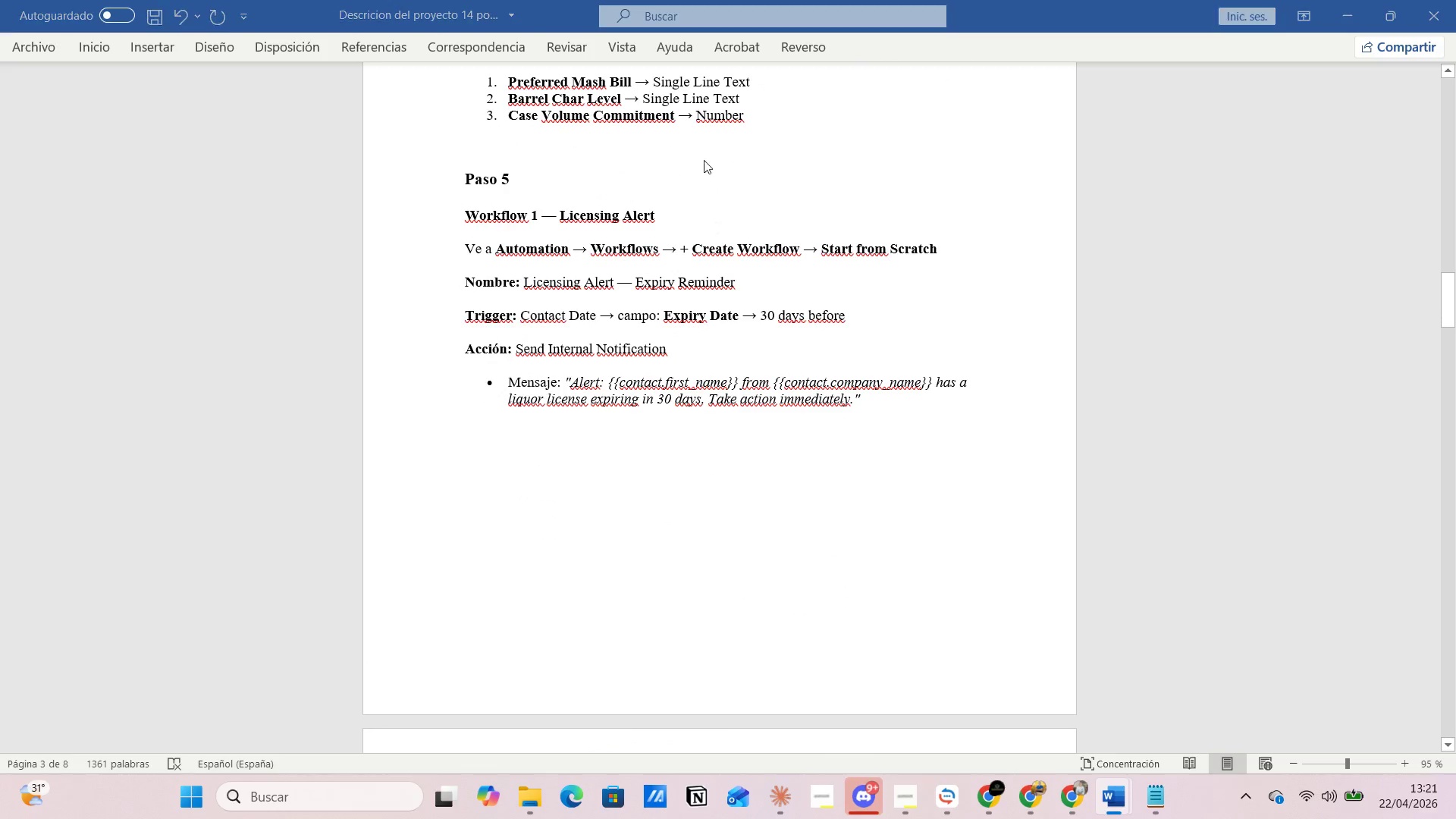 
key(Alt+Tab)
 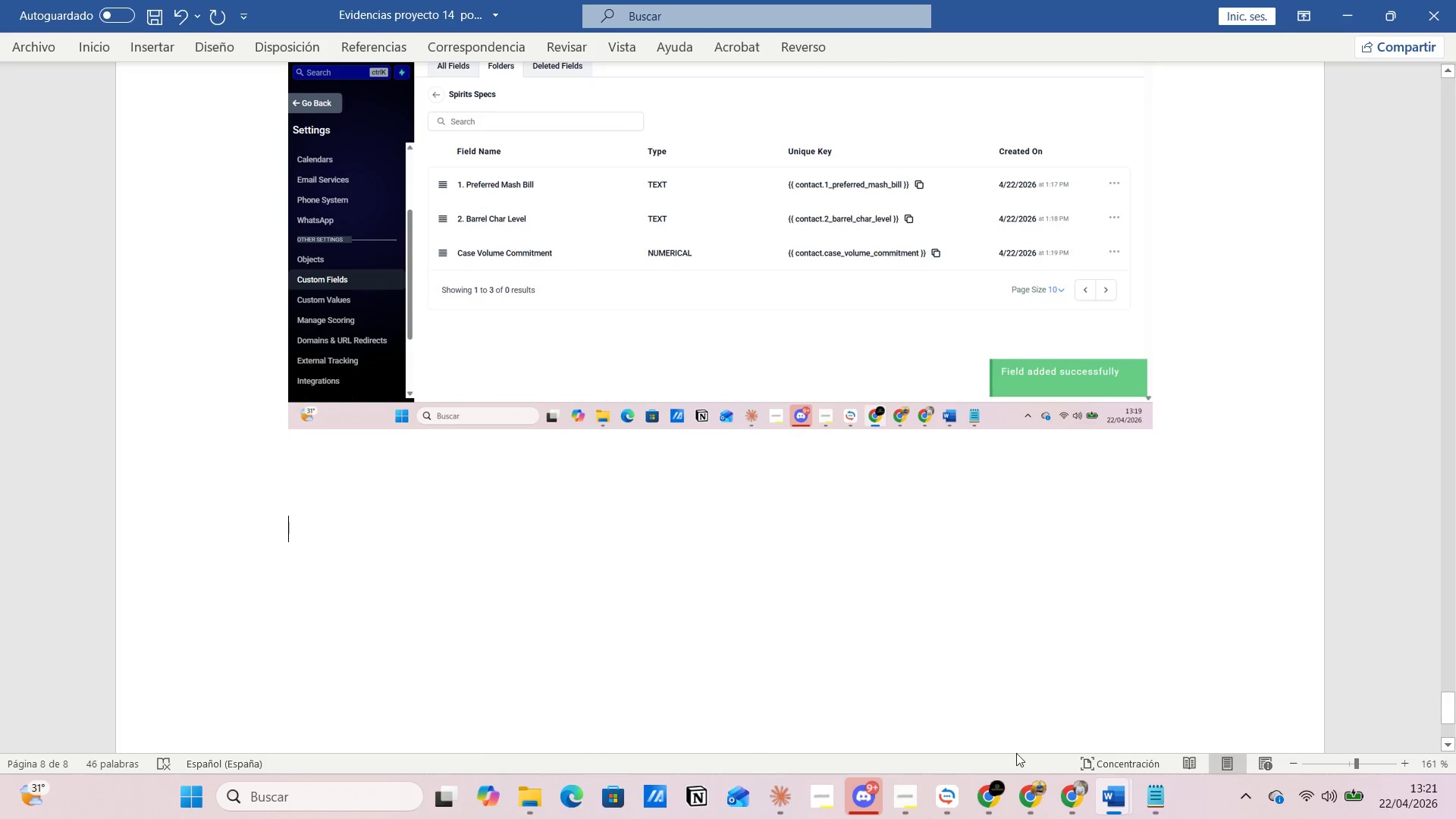 
left_click([989, 798])
 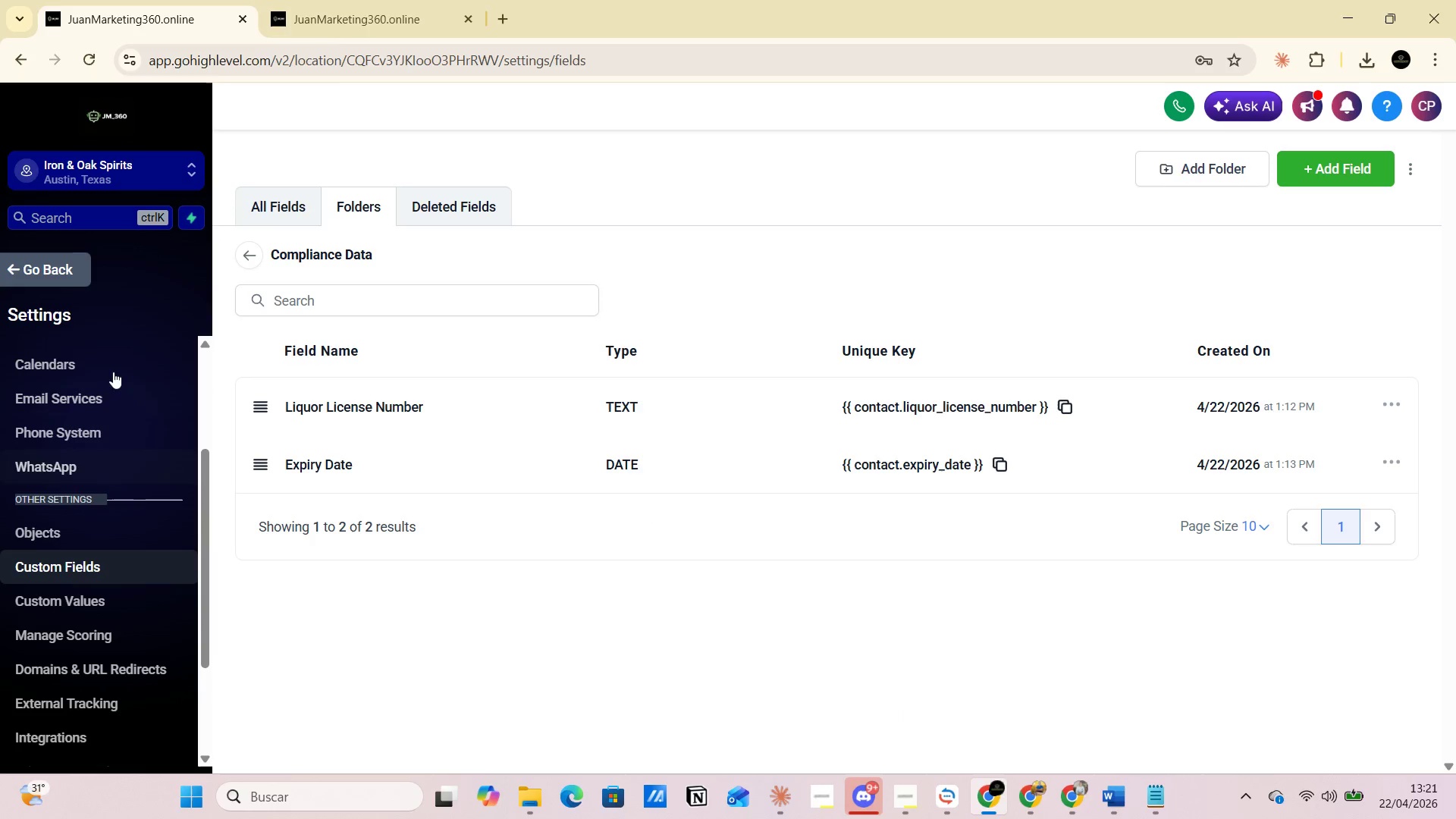 
left_click([14, 277])
 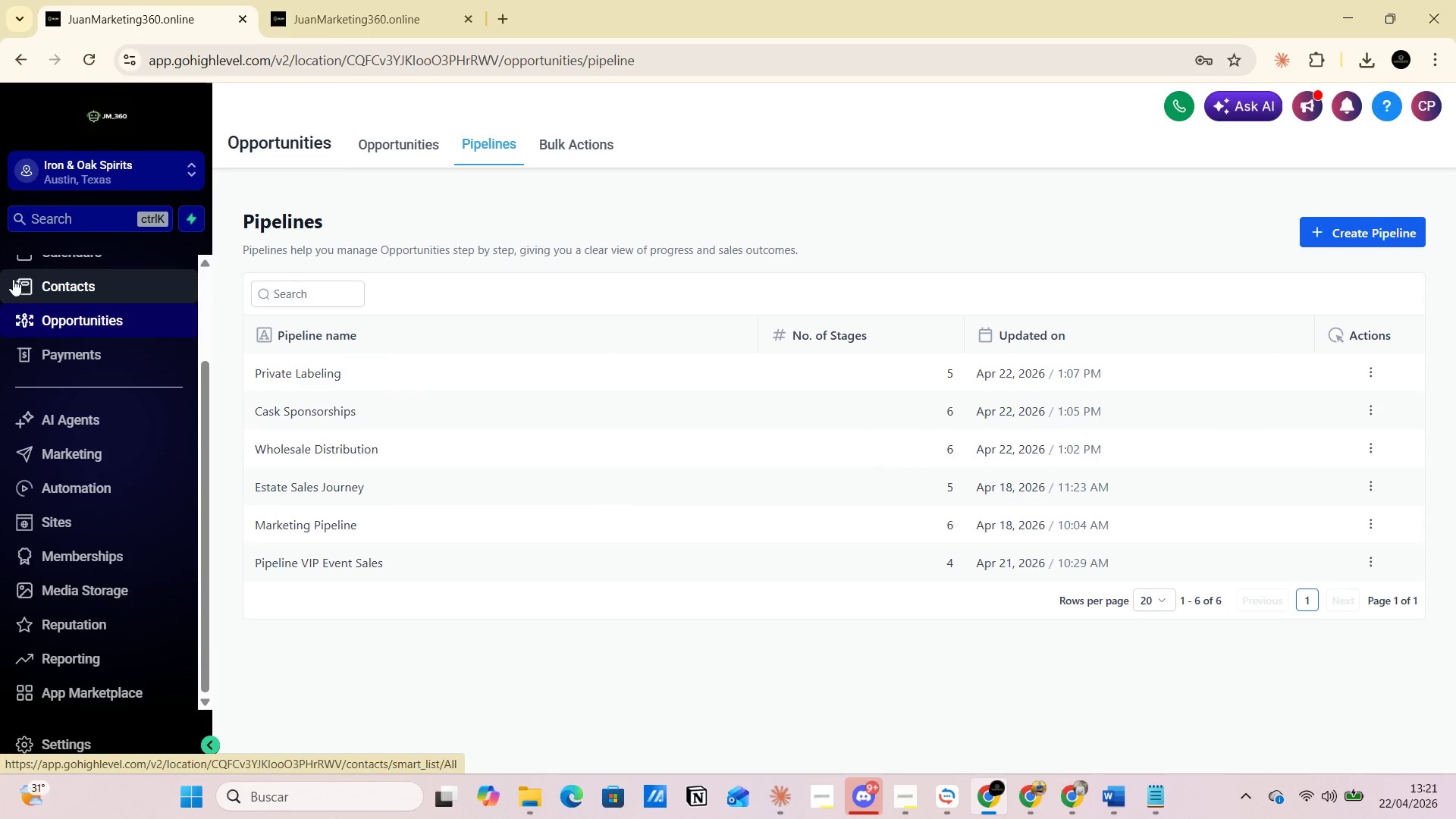 
scroll: coordinate [72, 560], scroll_direction: down, amount: 4.0
 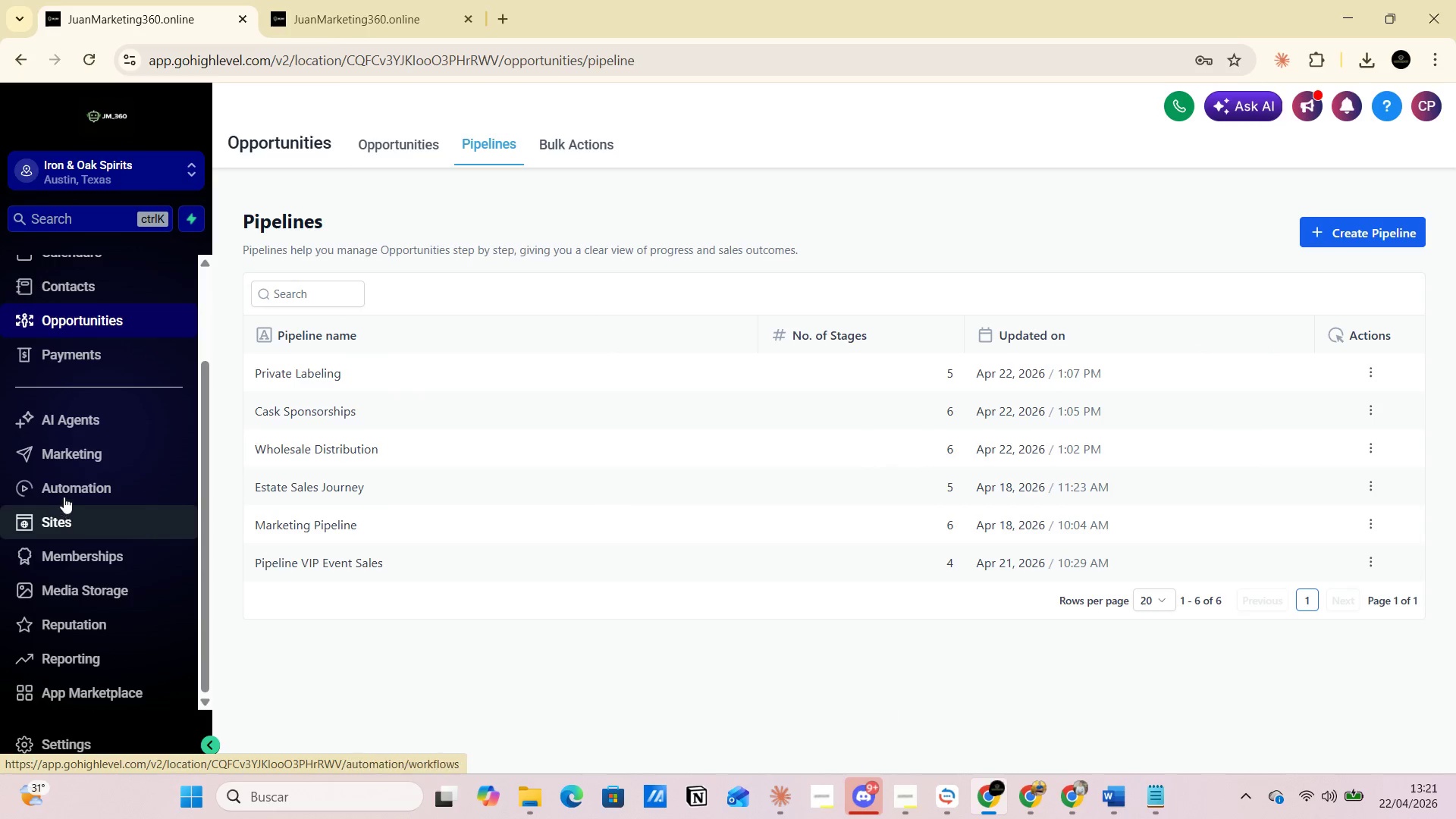 
left_click([62, 494])
 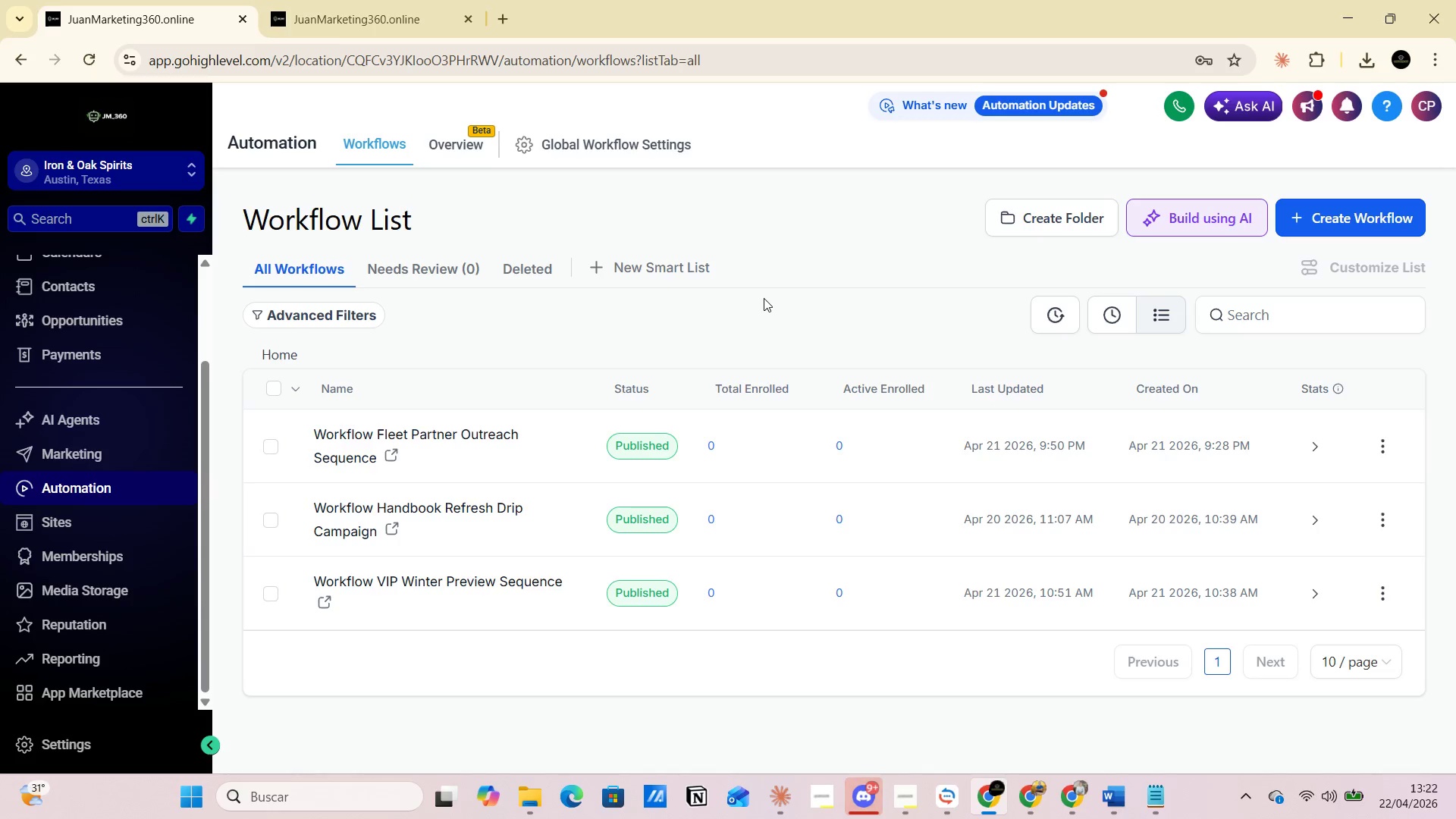 
wait(32.31)
 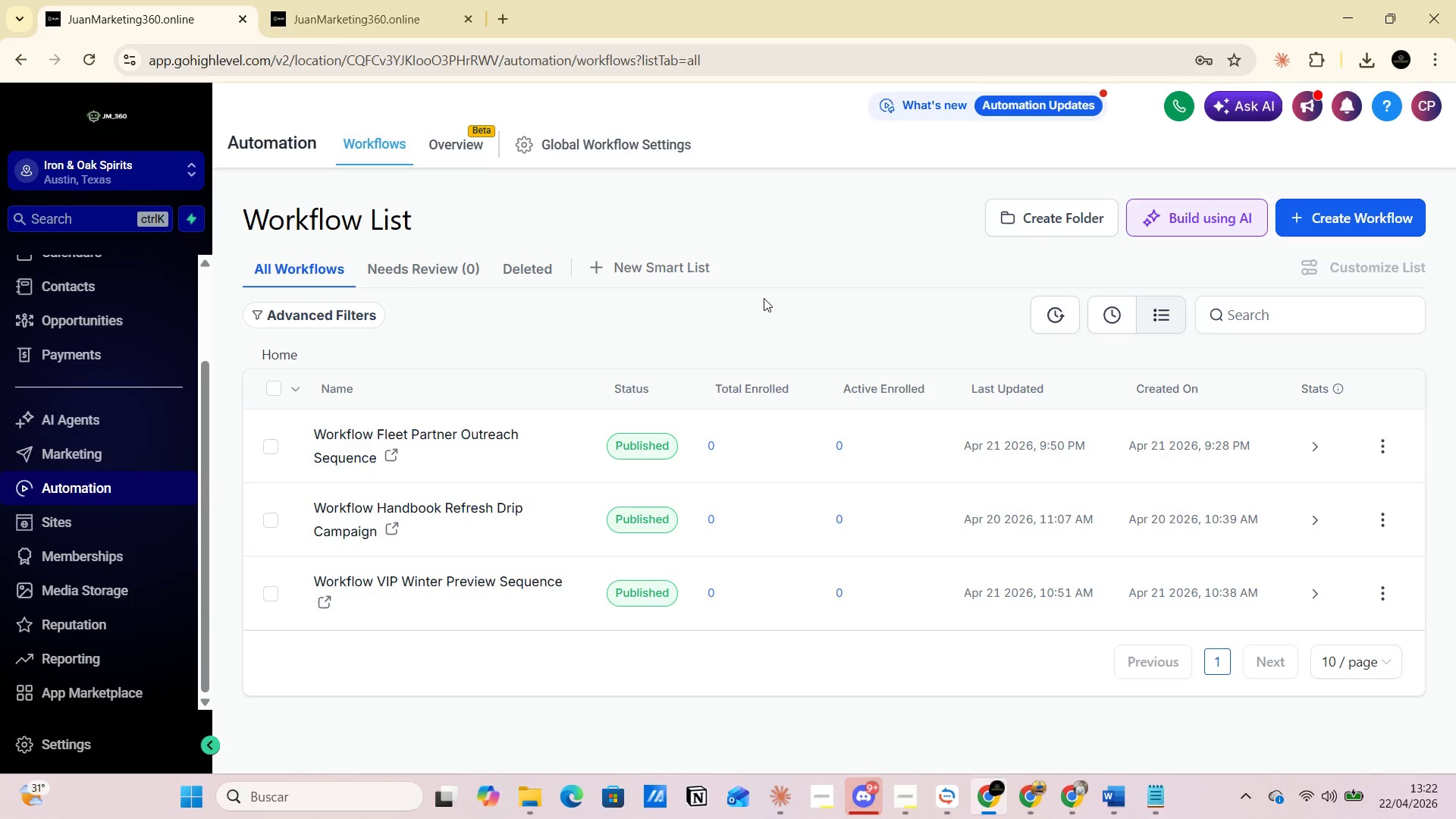 
left_click([1324, 218])
 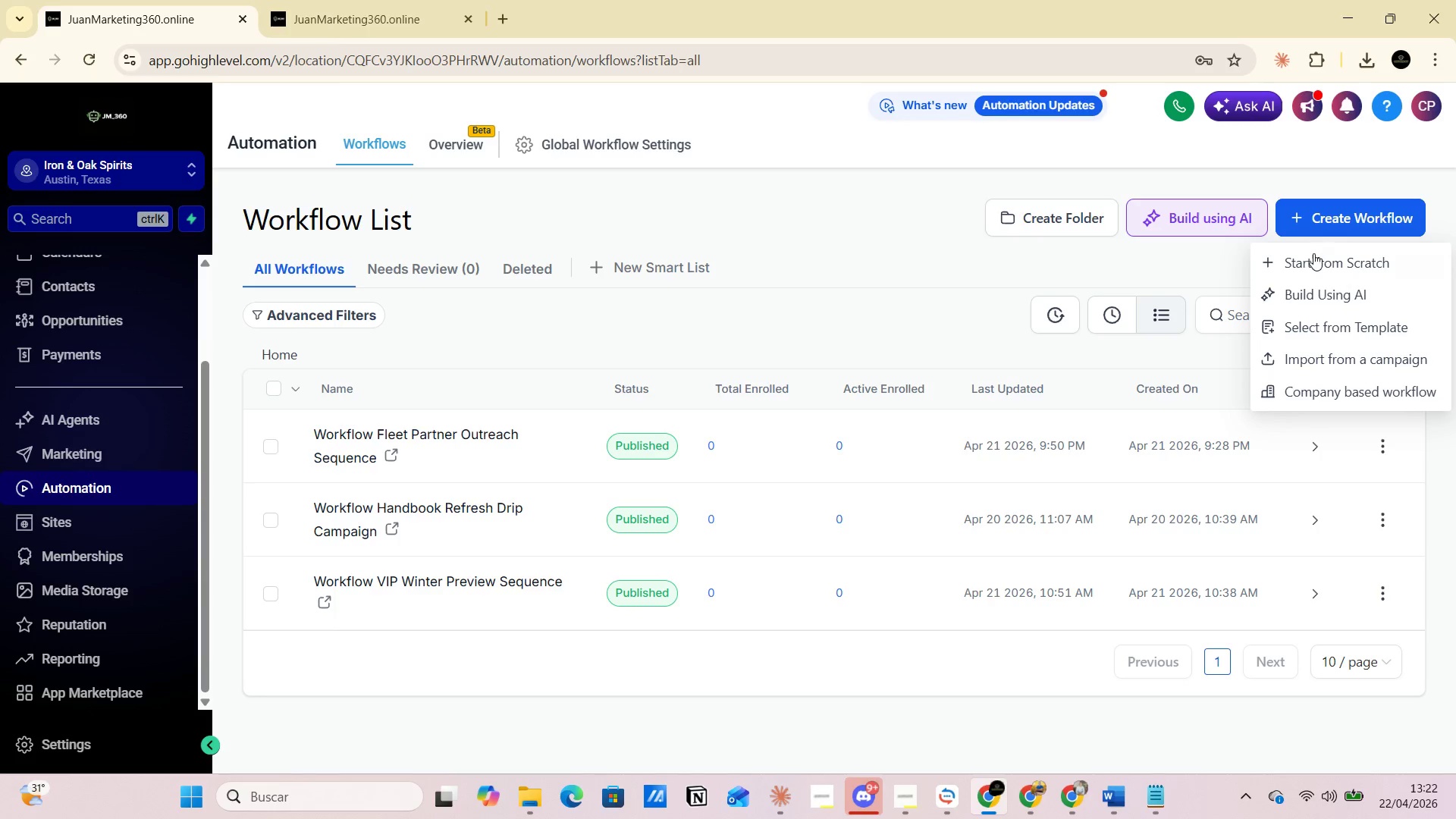 
left_click([1313, 256])
 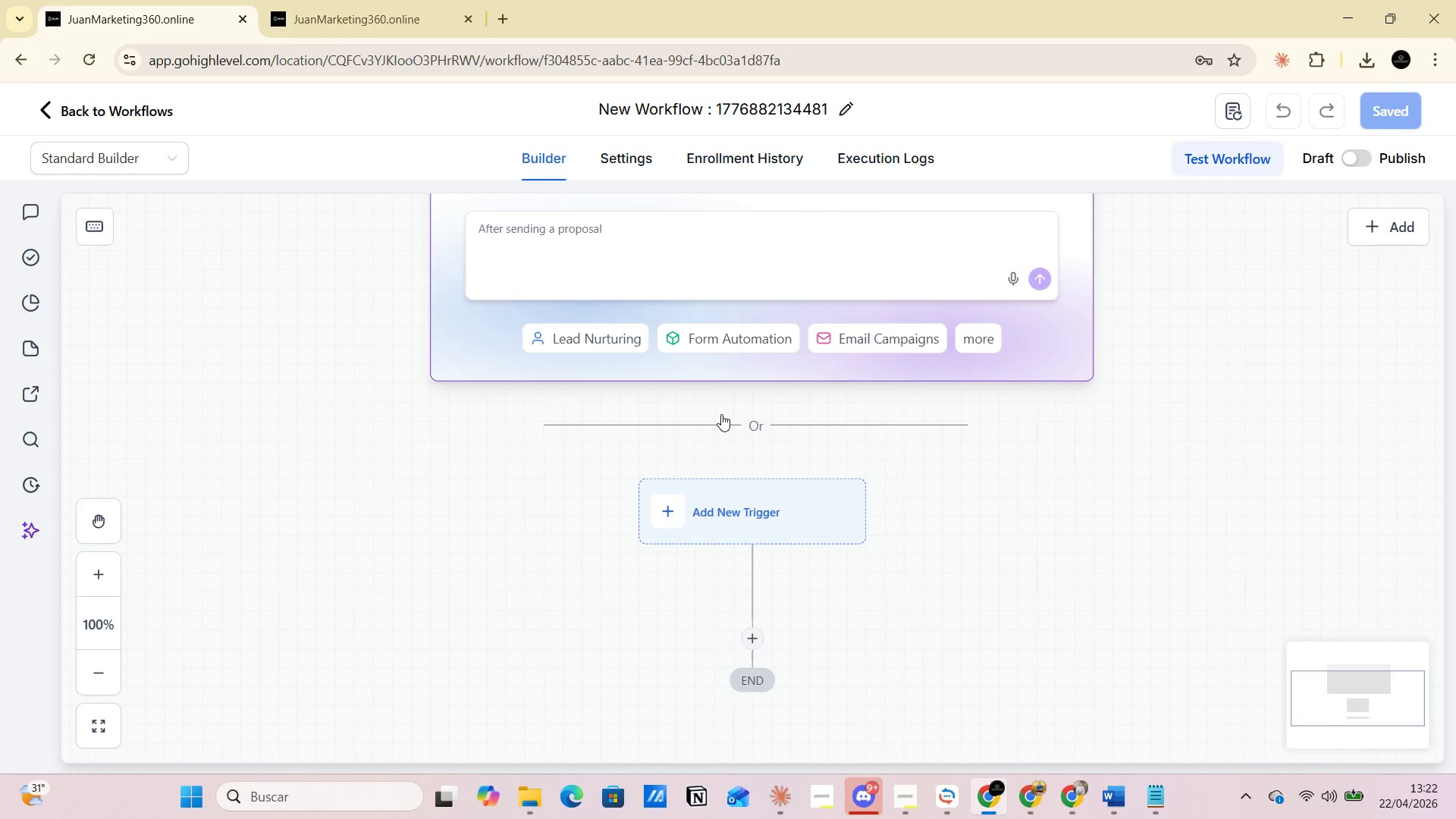 
wait(12.95)
 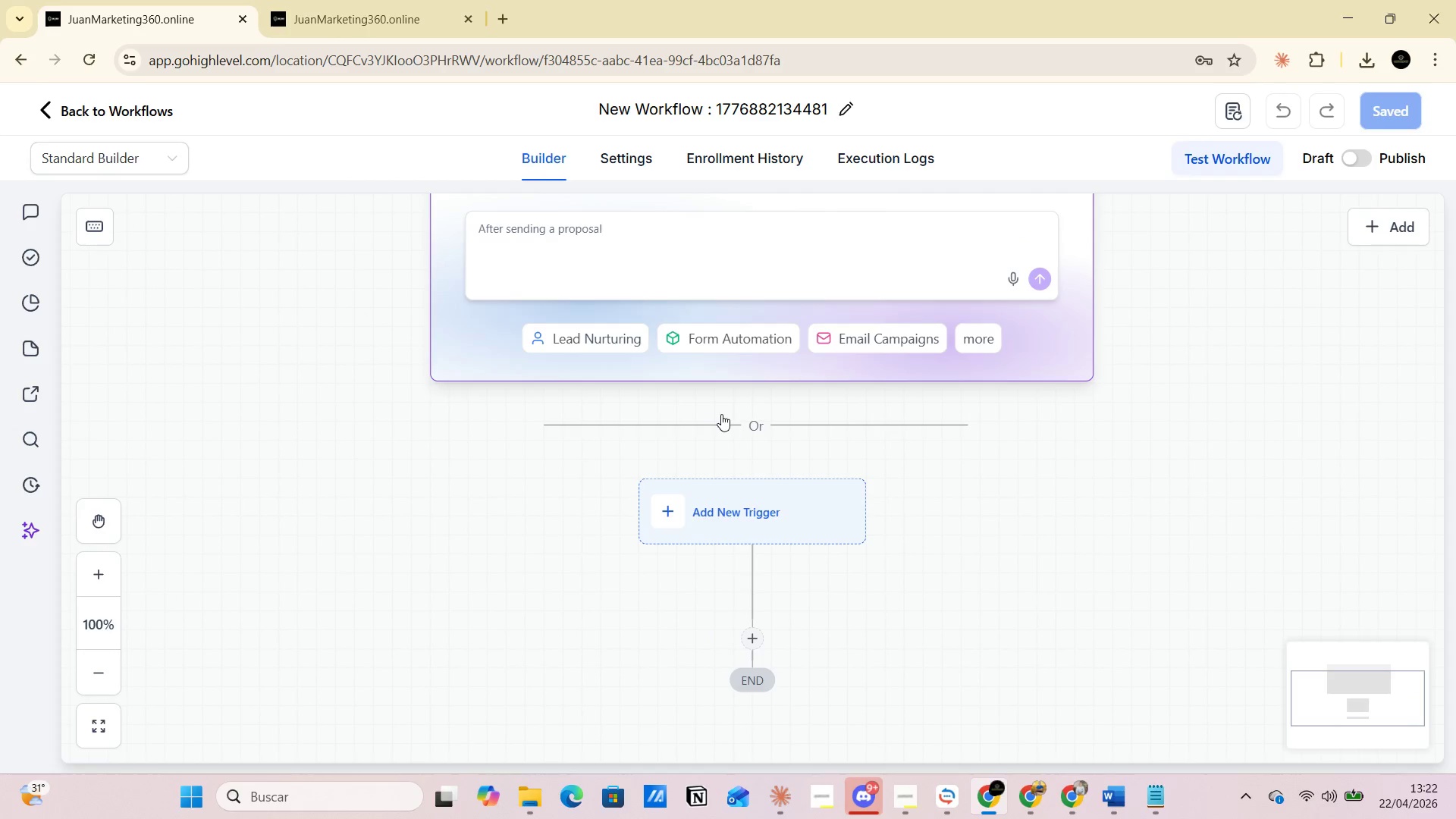 
left_click([1112, 791])
 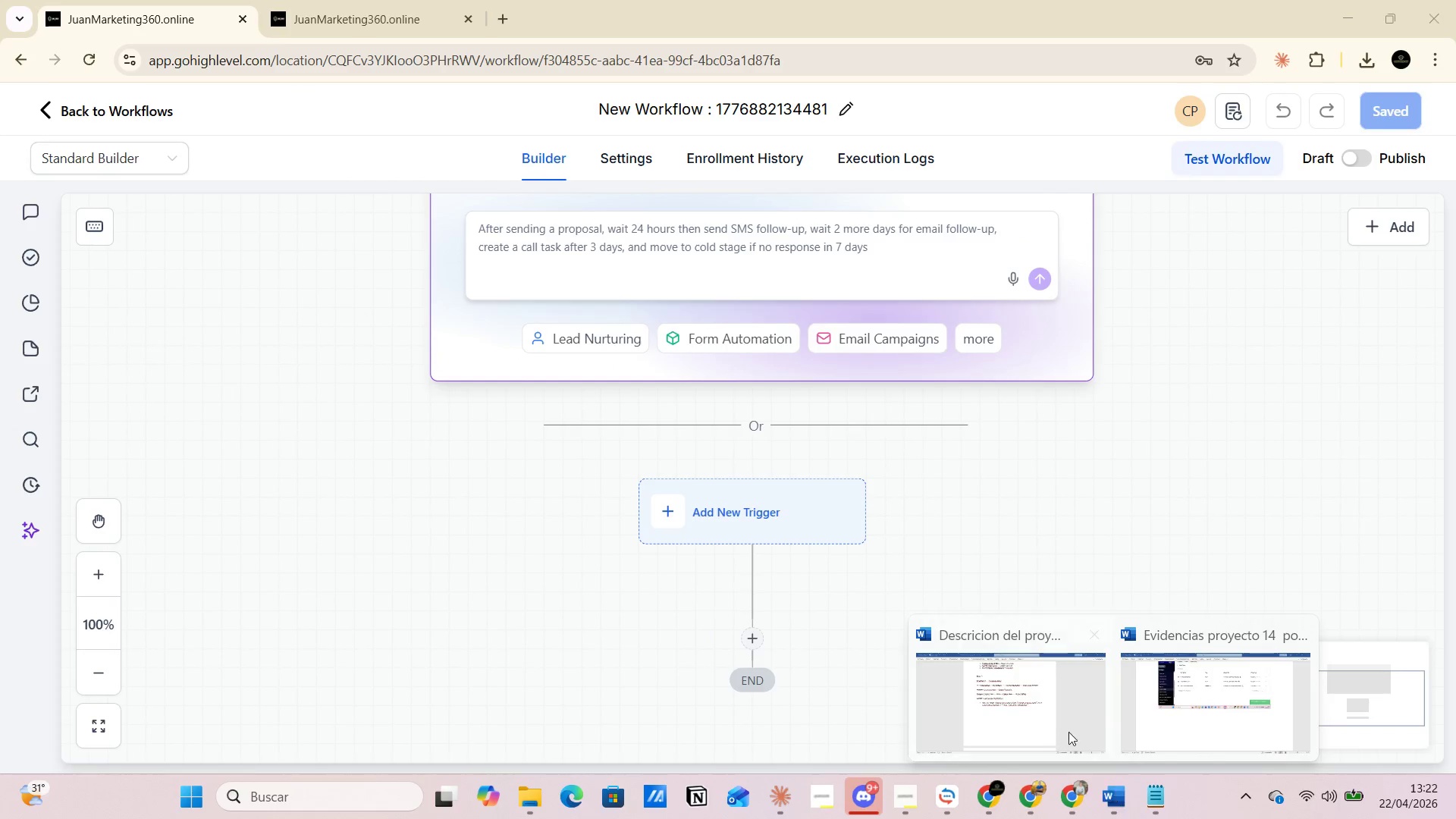 
left_click([1023, 682])
 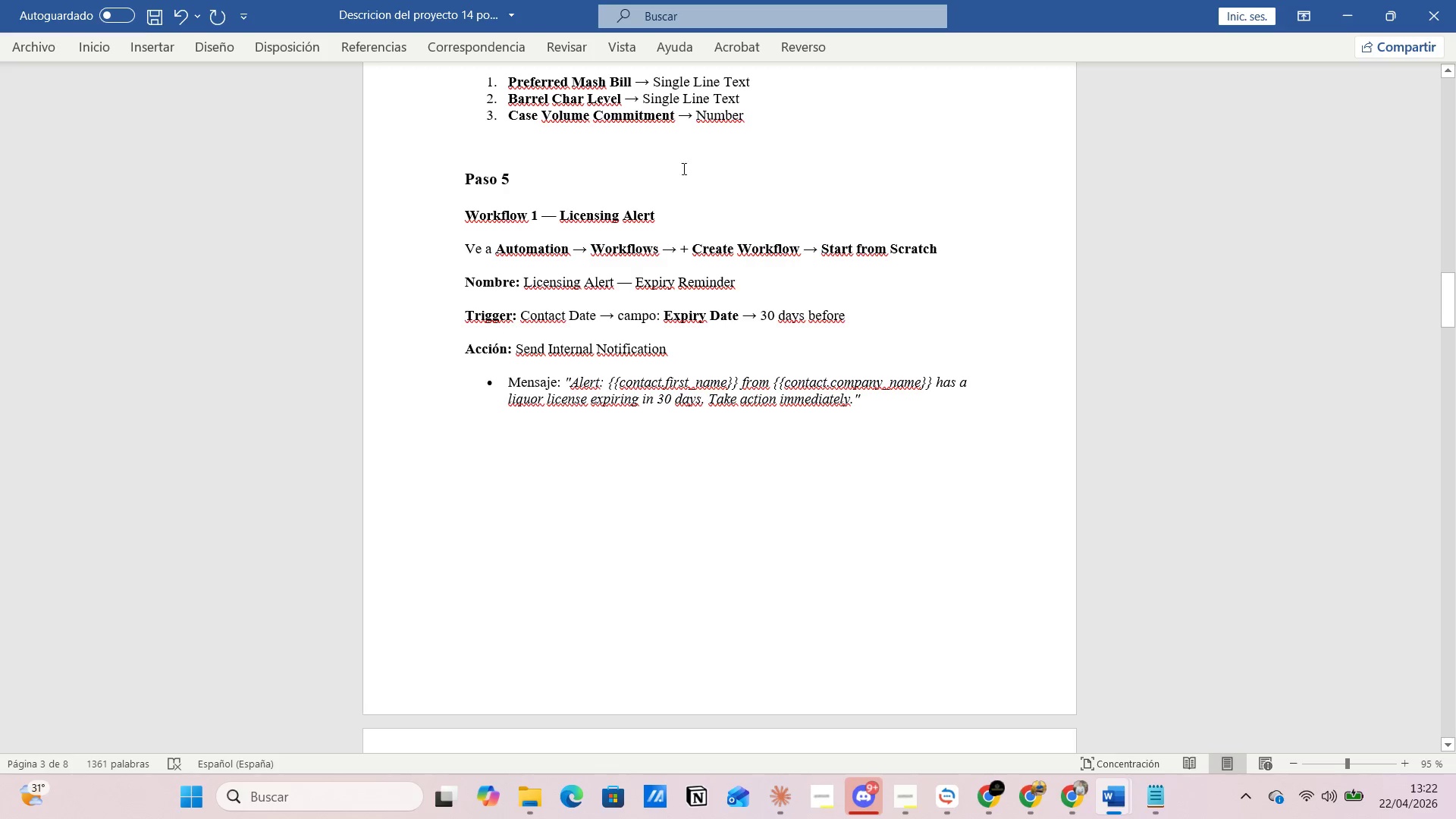 
left_click([682, 111])
 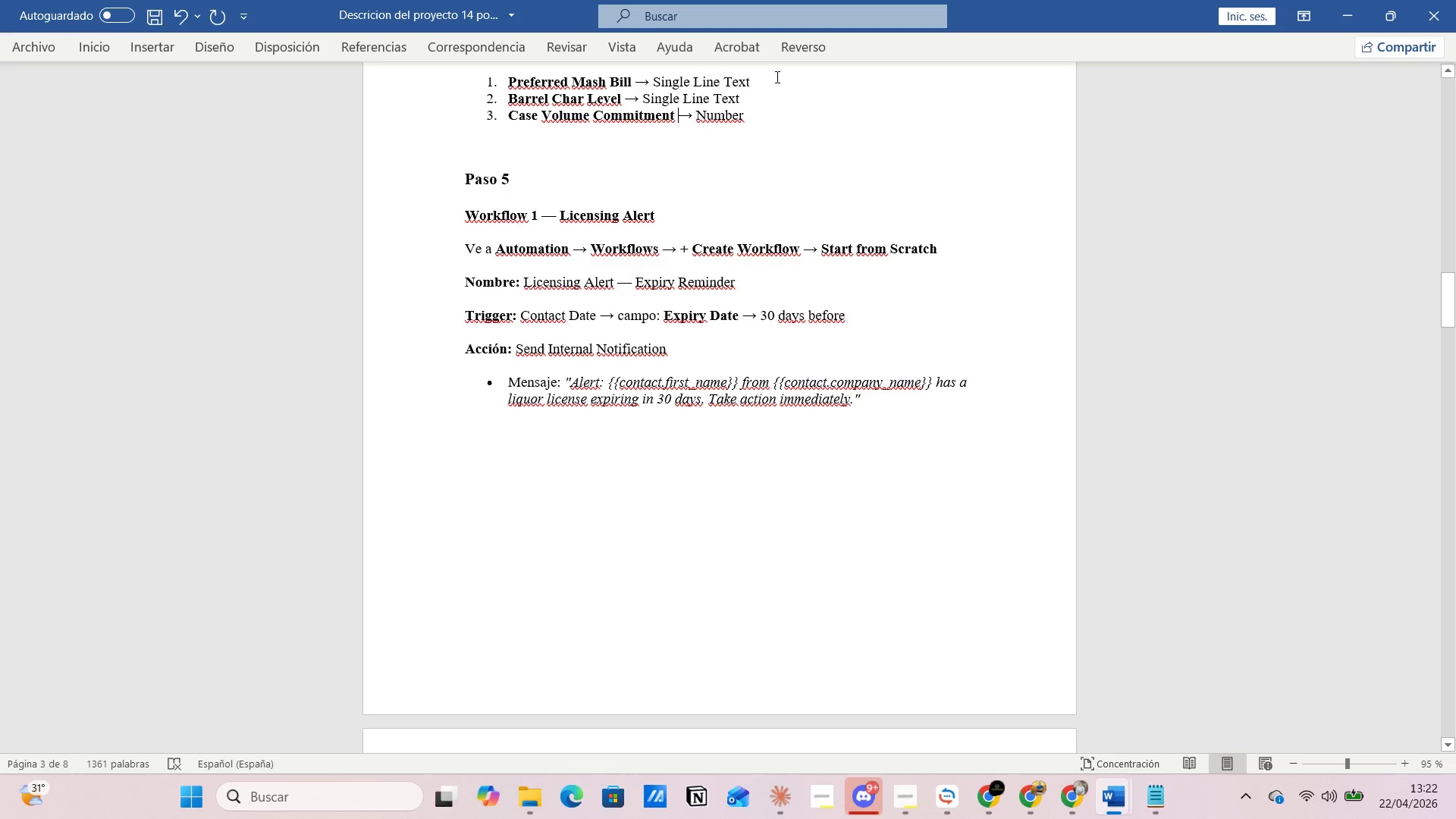 
left_click([776, 77])
 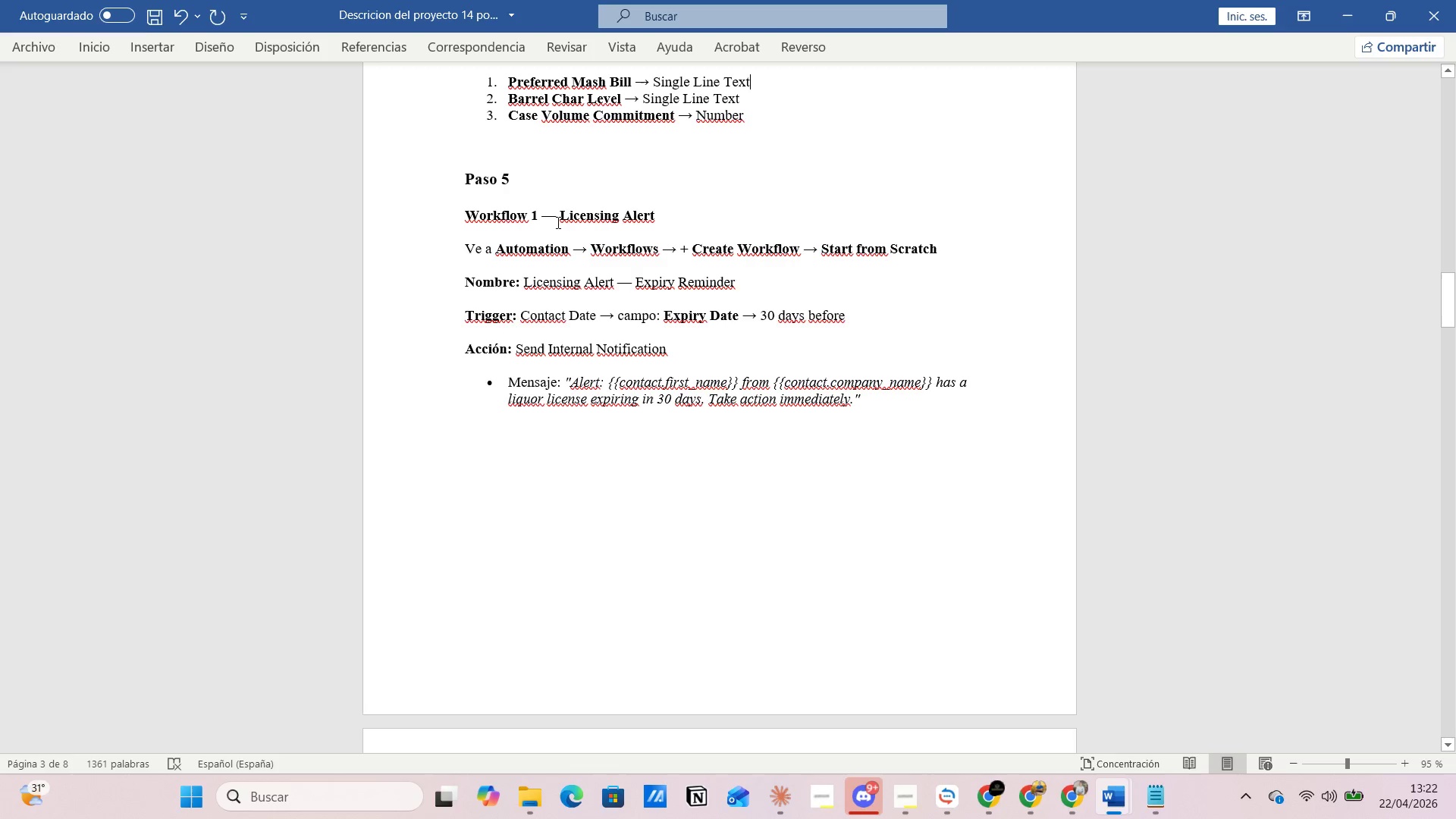 
left_click_drag(start_coordinate=[559, 213], to_coordinate=[659, 213])
 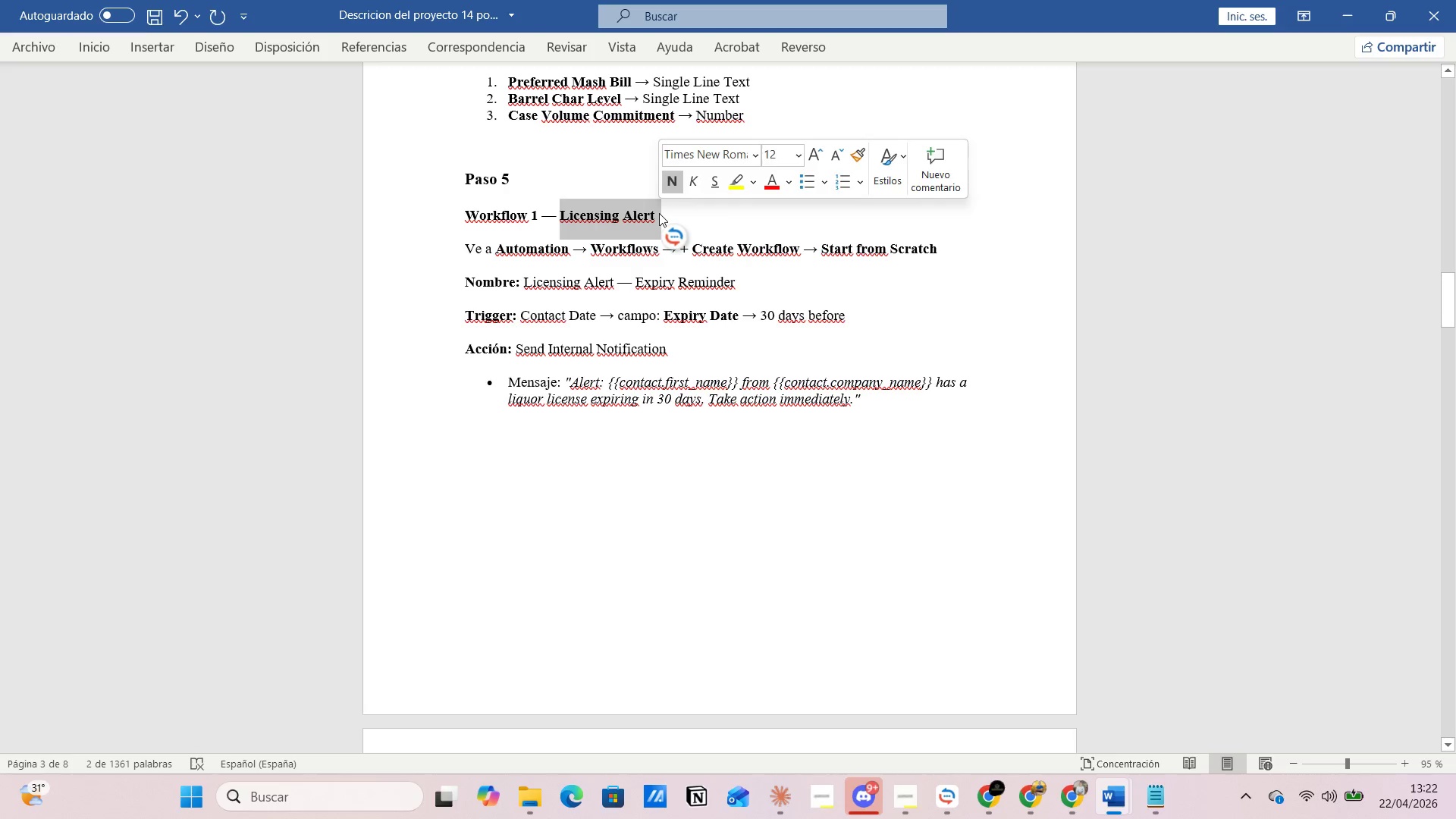 
key(Control+C)
 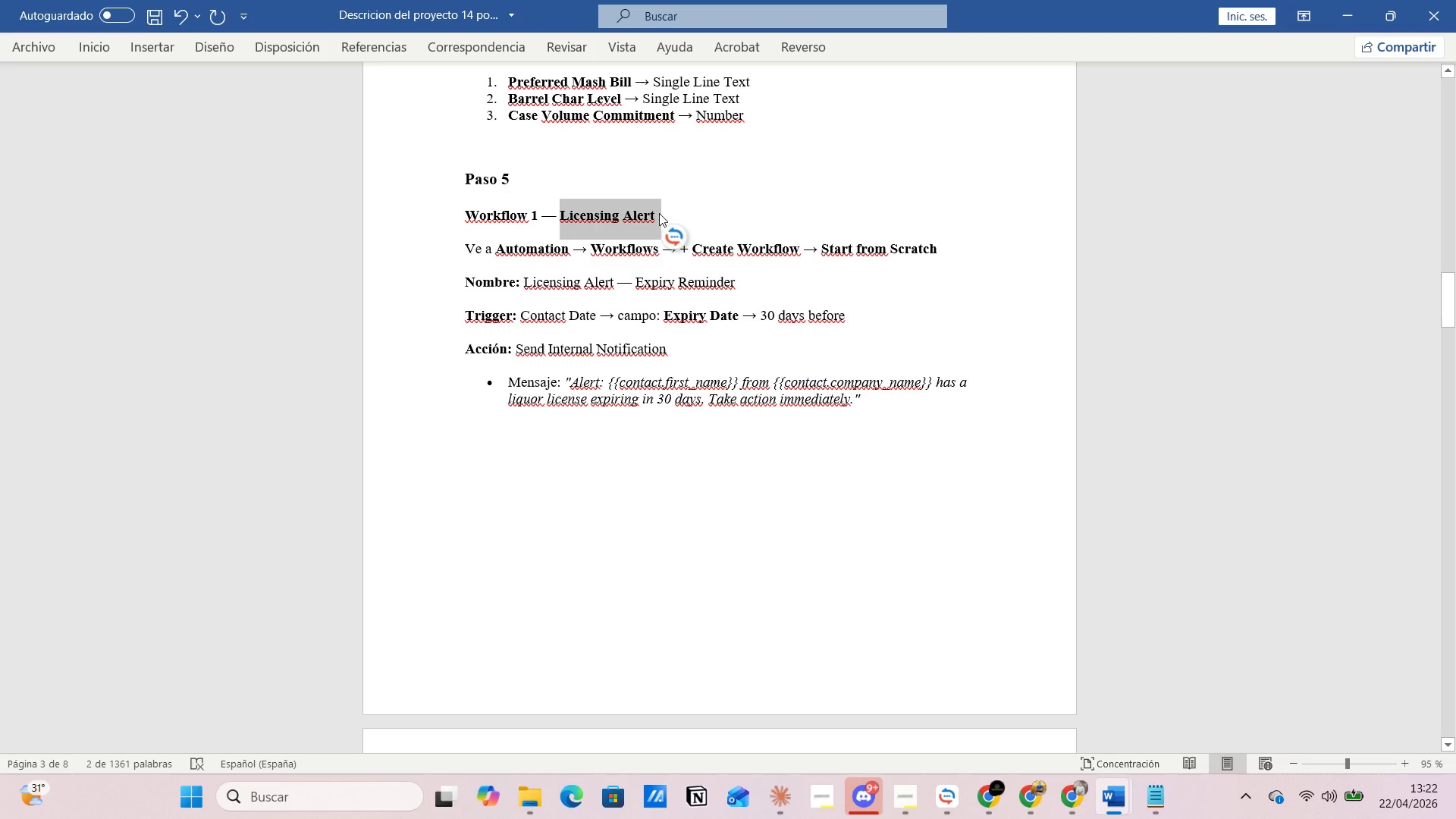 
key(Alt+AltLeft)
 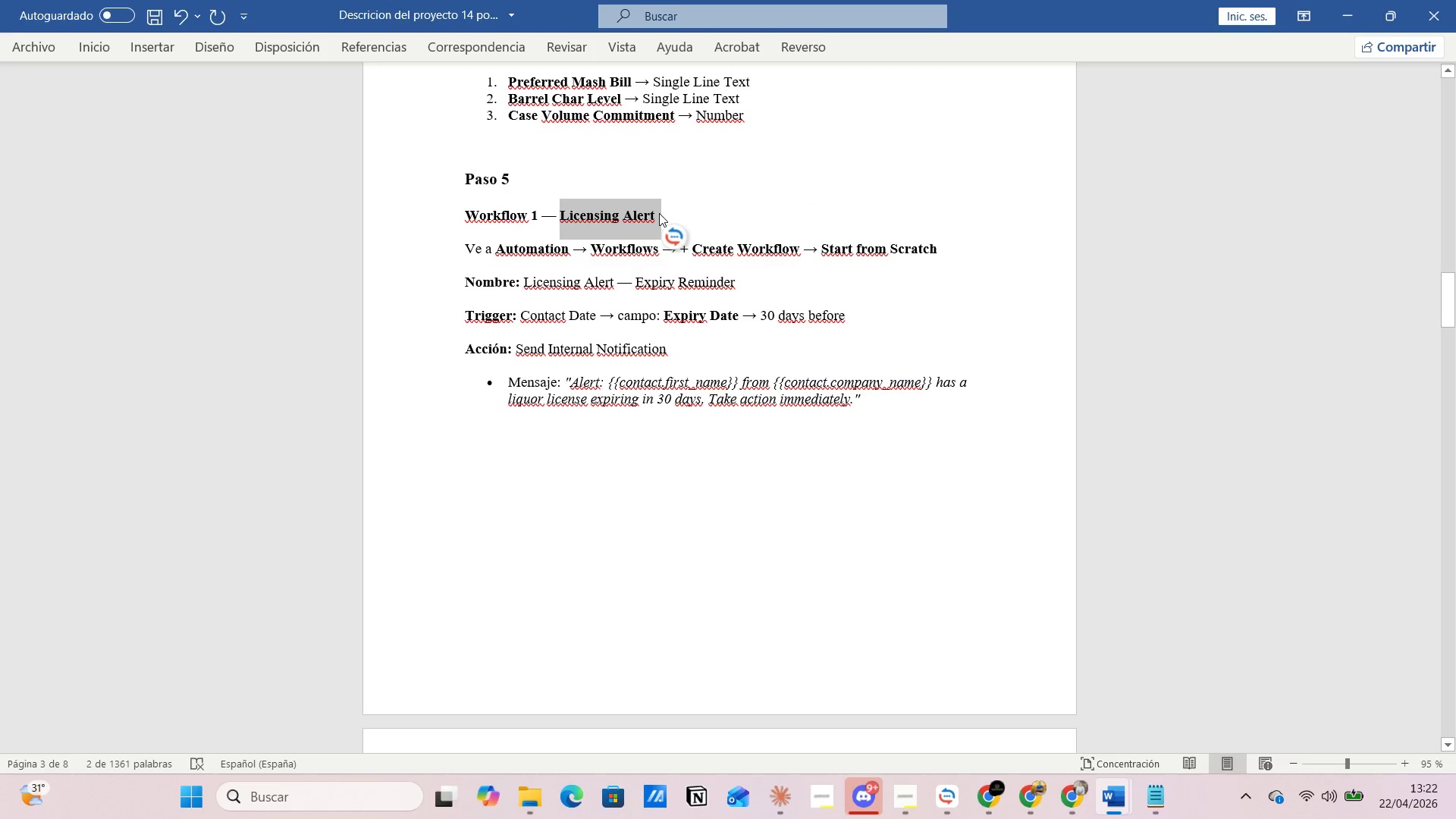 
key(Alt+Tab)
 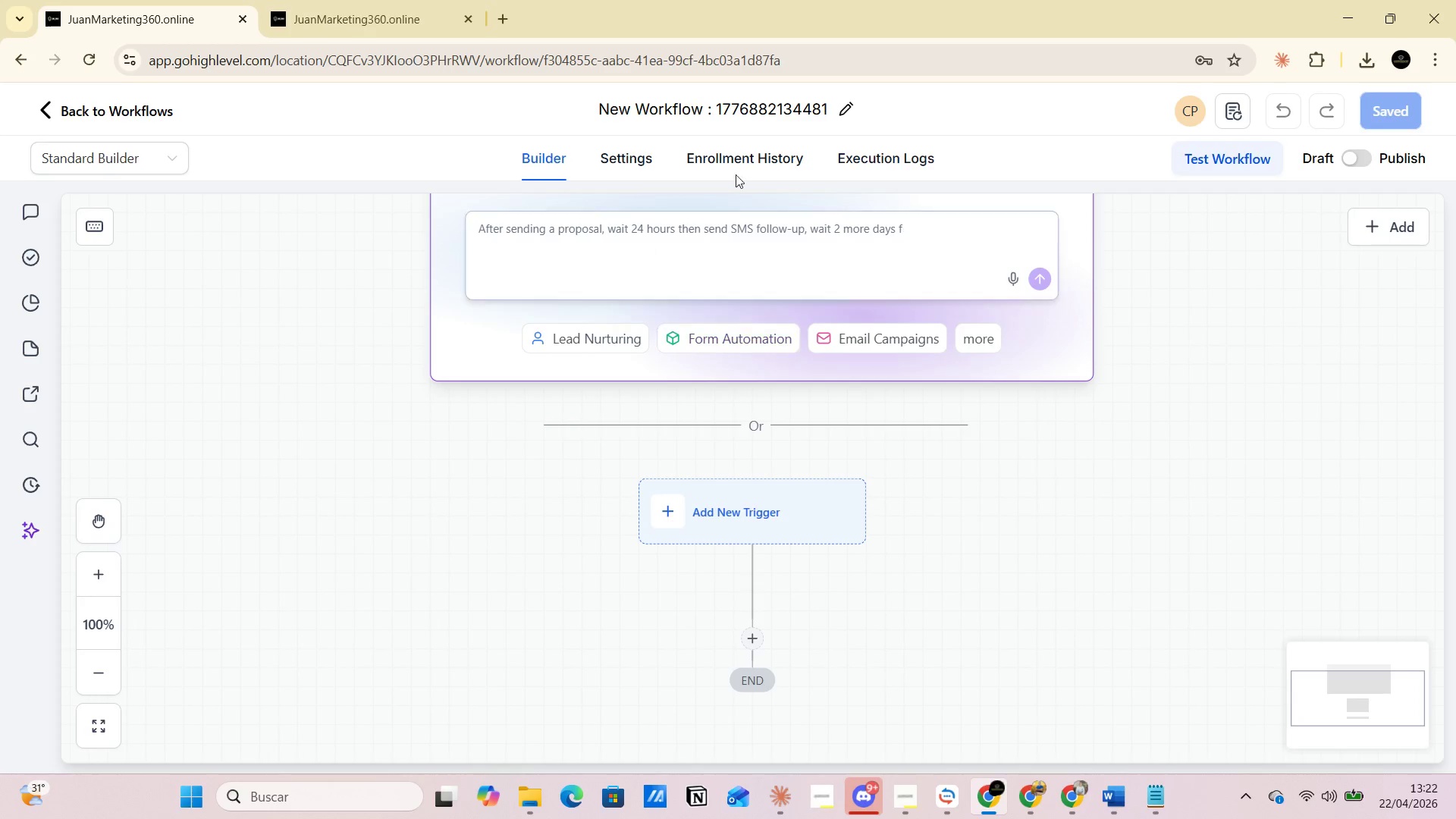 
left_click([779, 111])
 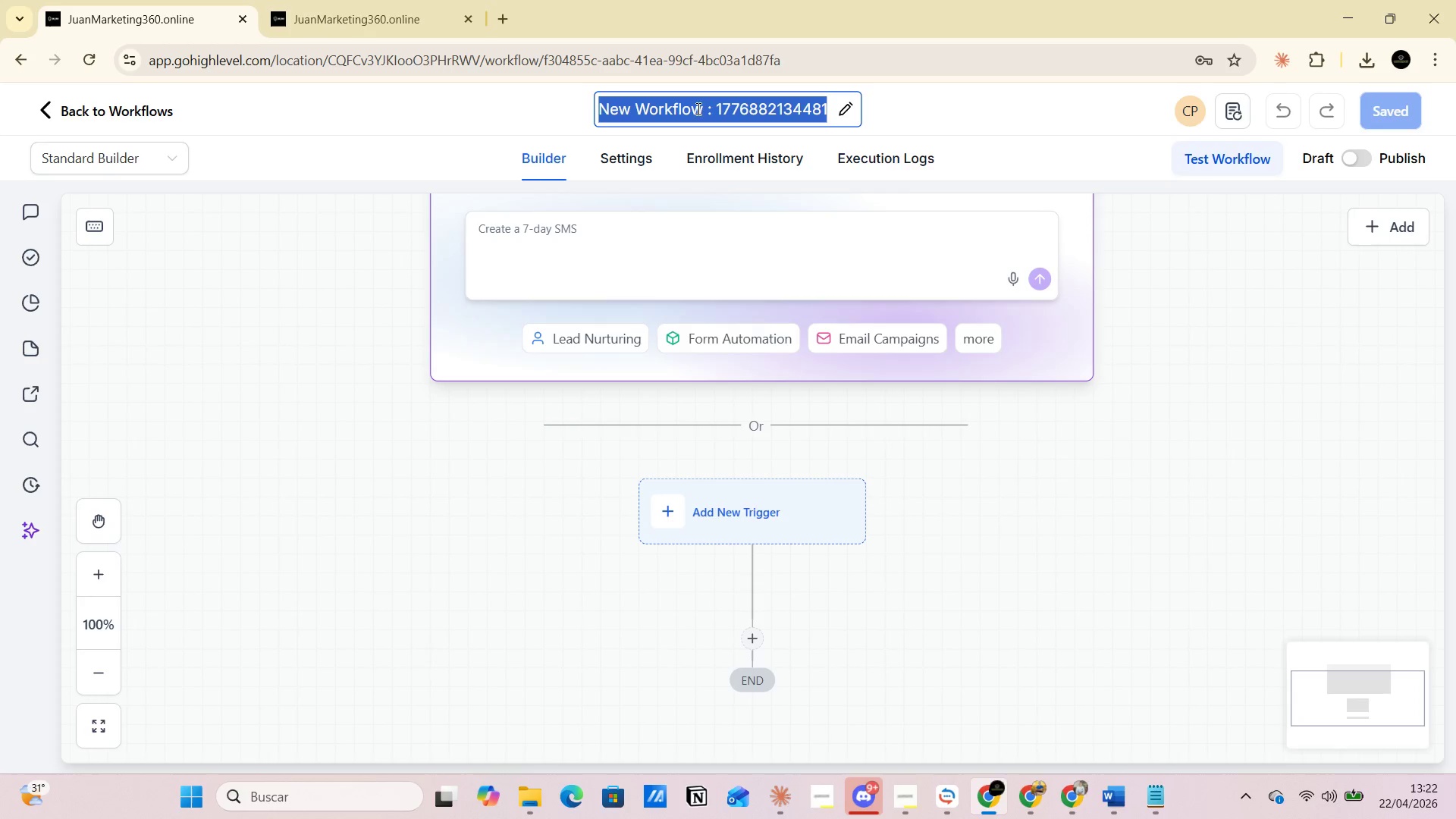 
left_click_drag(start_coordinate=[706, 111], to_coordinate=[764, 108])
 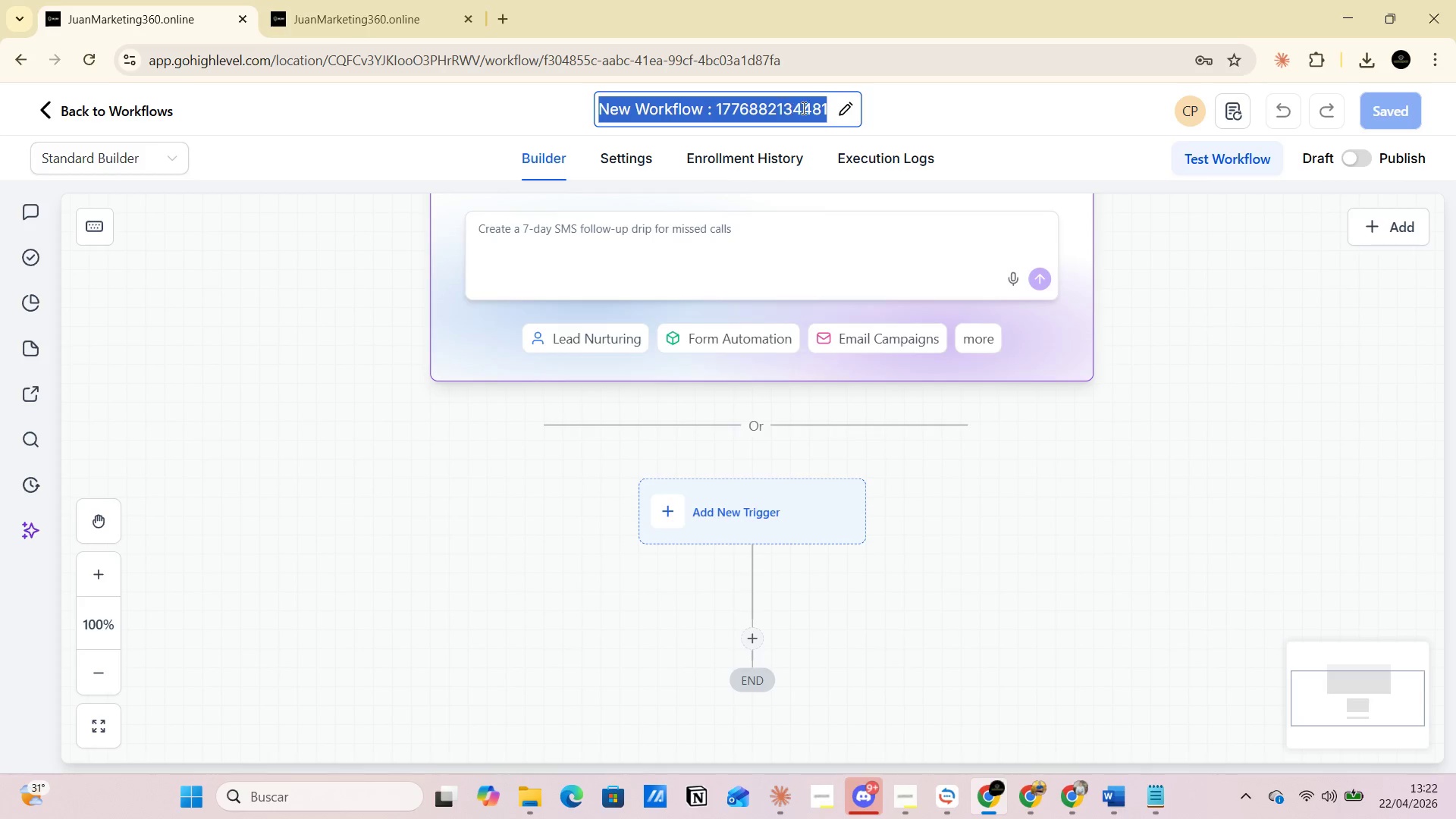 
left_click([808, 105])
 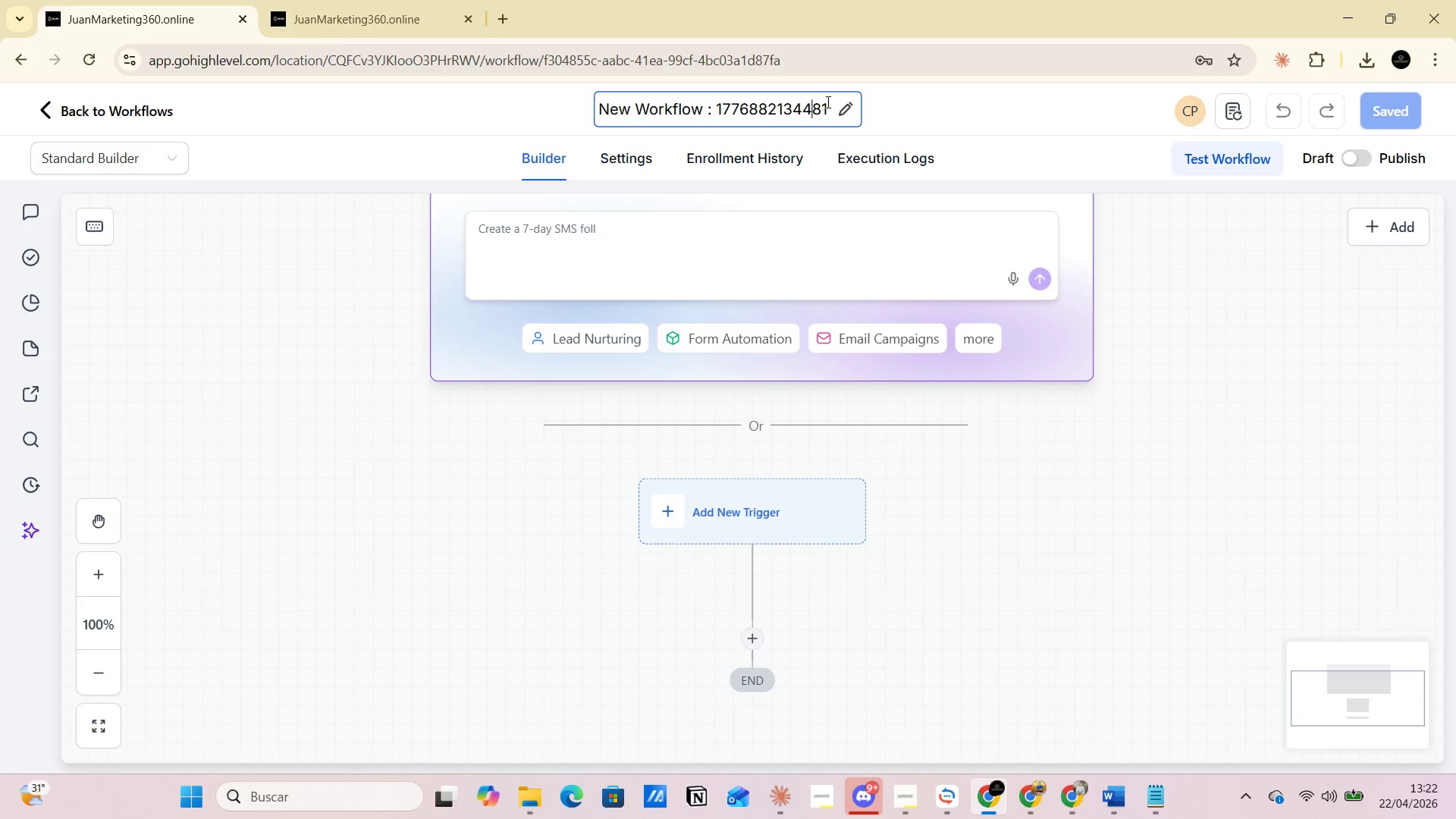 
left_click_drag(start_coordinate=[827, 102], to_coordinate=[707, 99])
 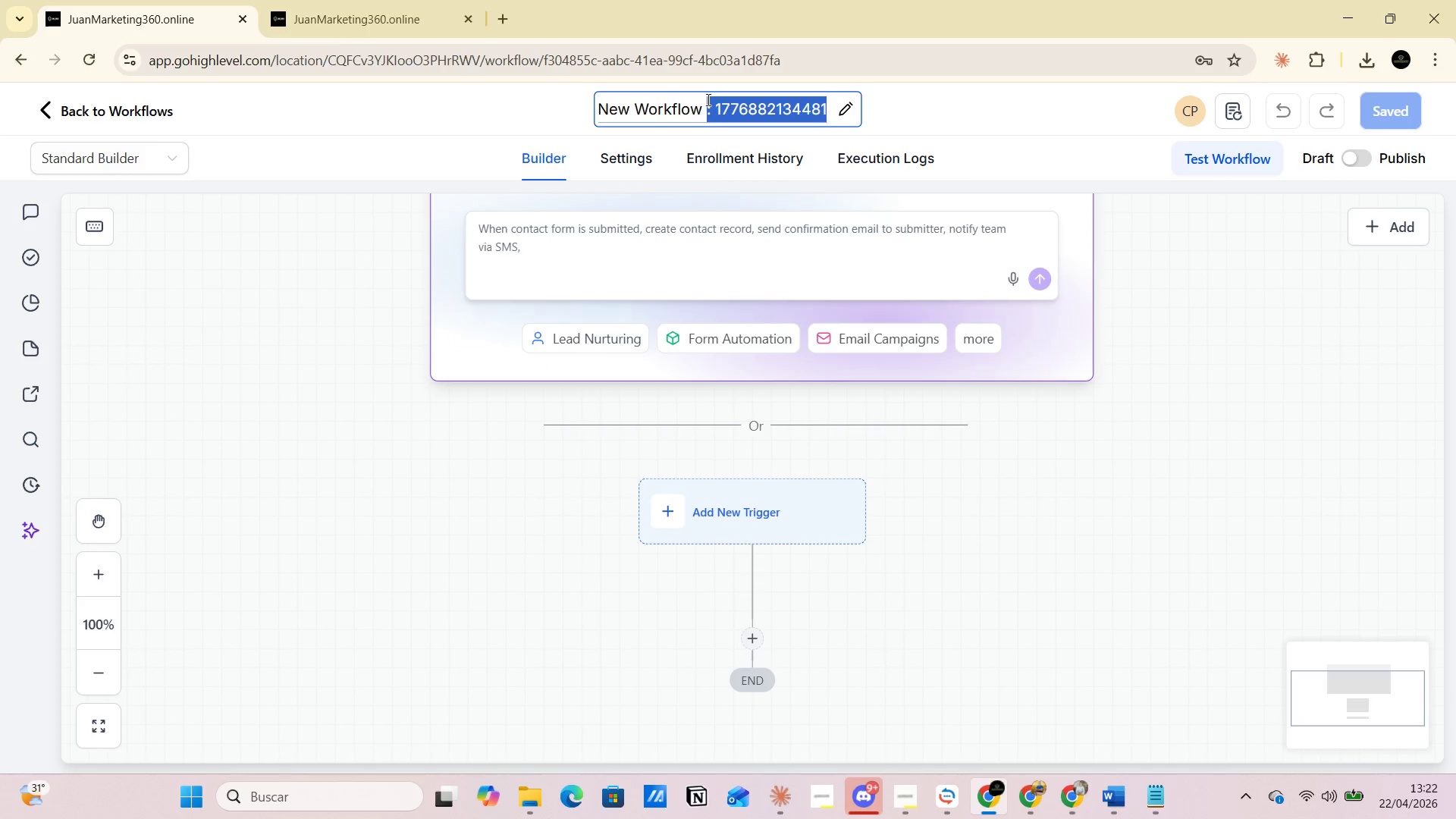 
key(Control+V)
 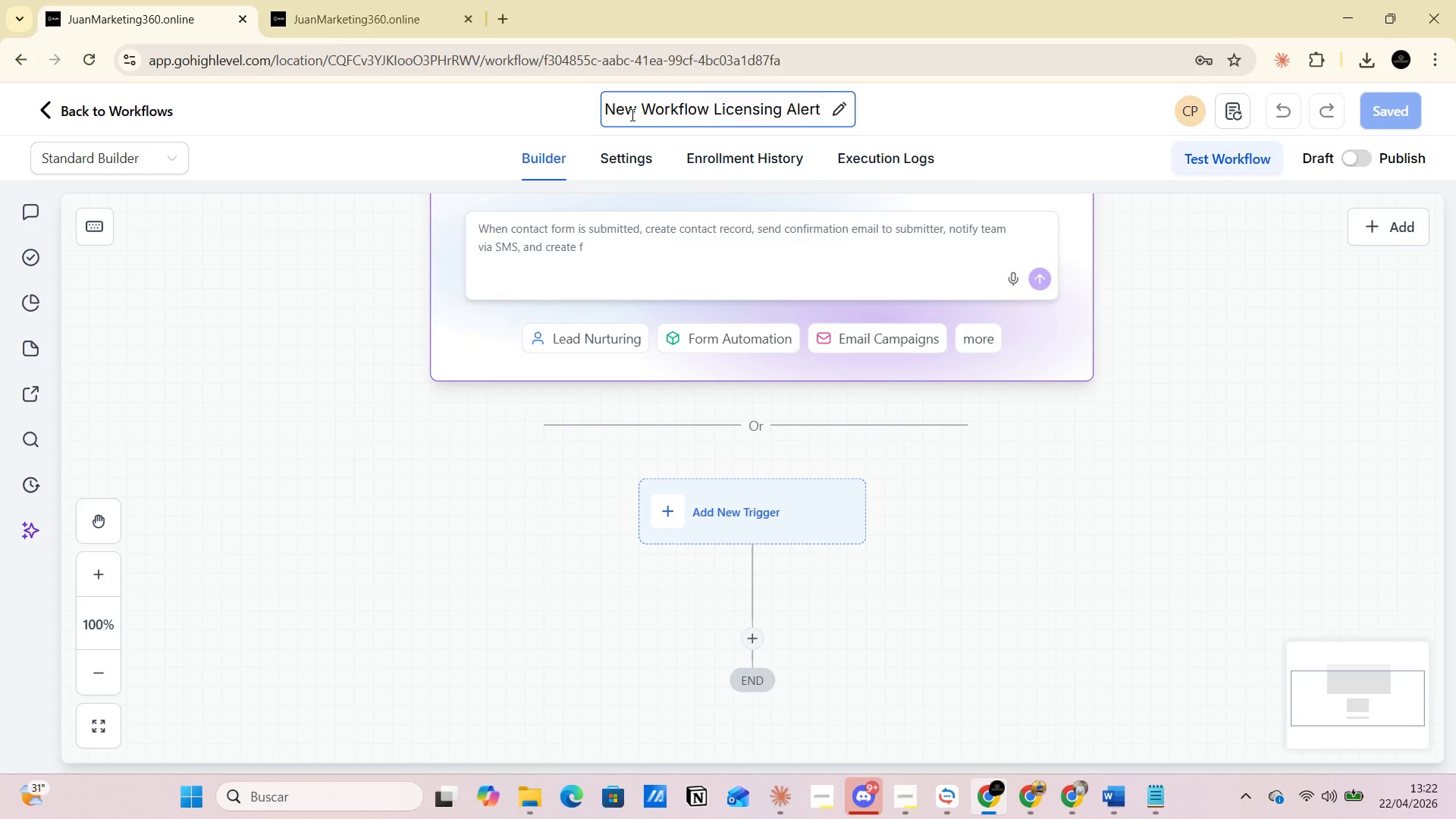 
left_click([634, 114])
 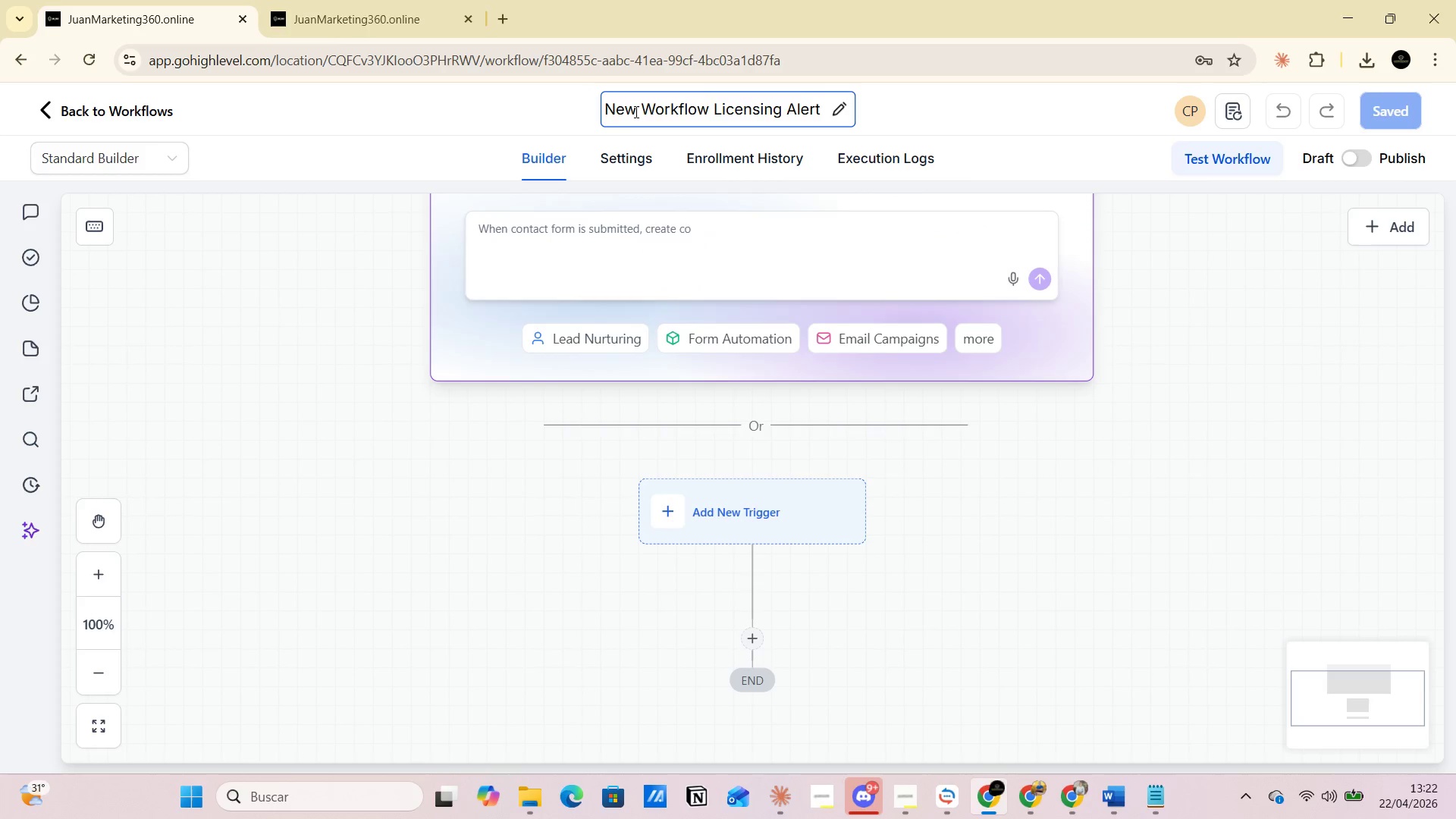 
key(Backspace)
 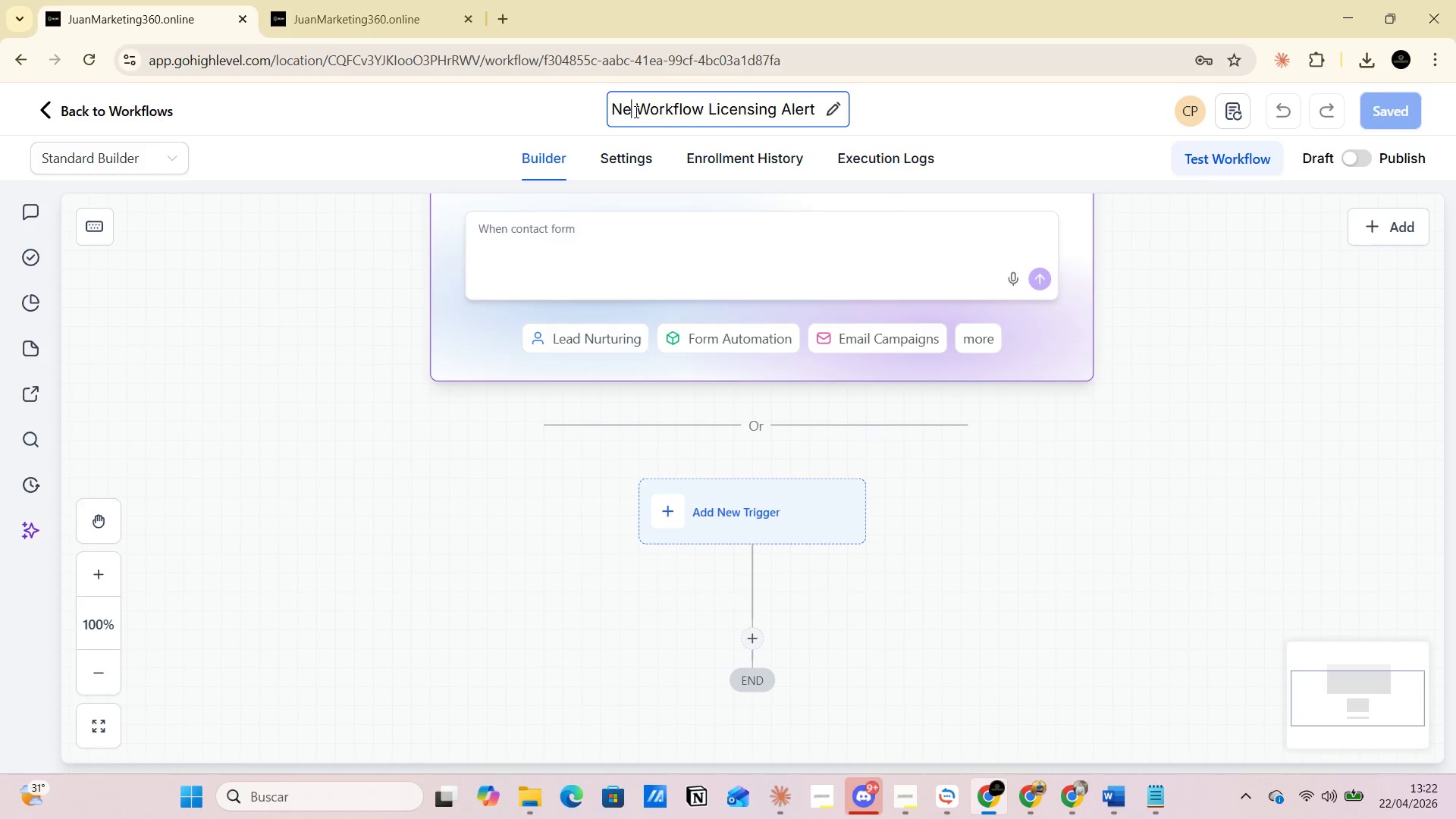 
key(Backspace)
 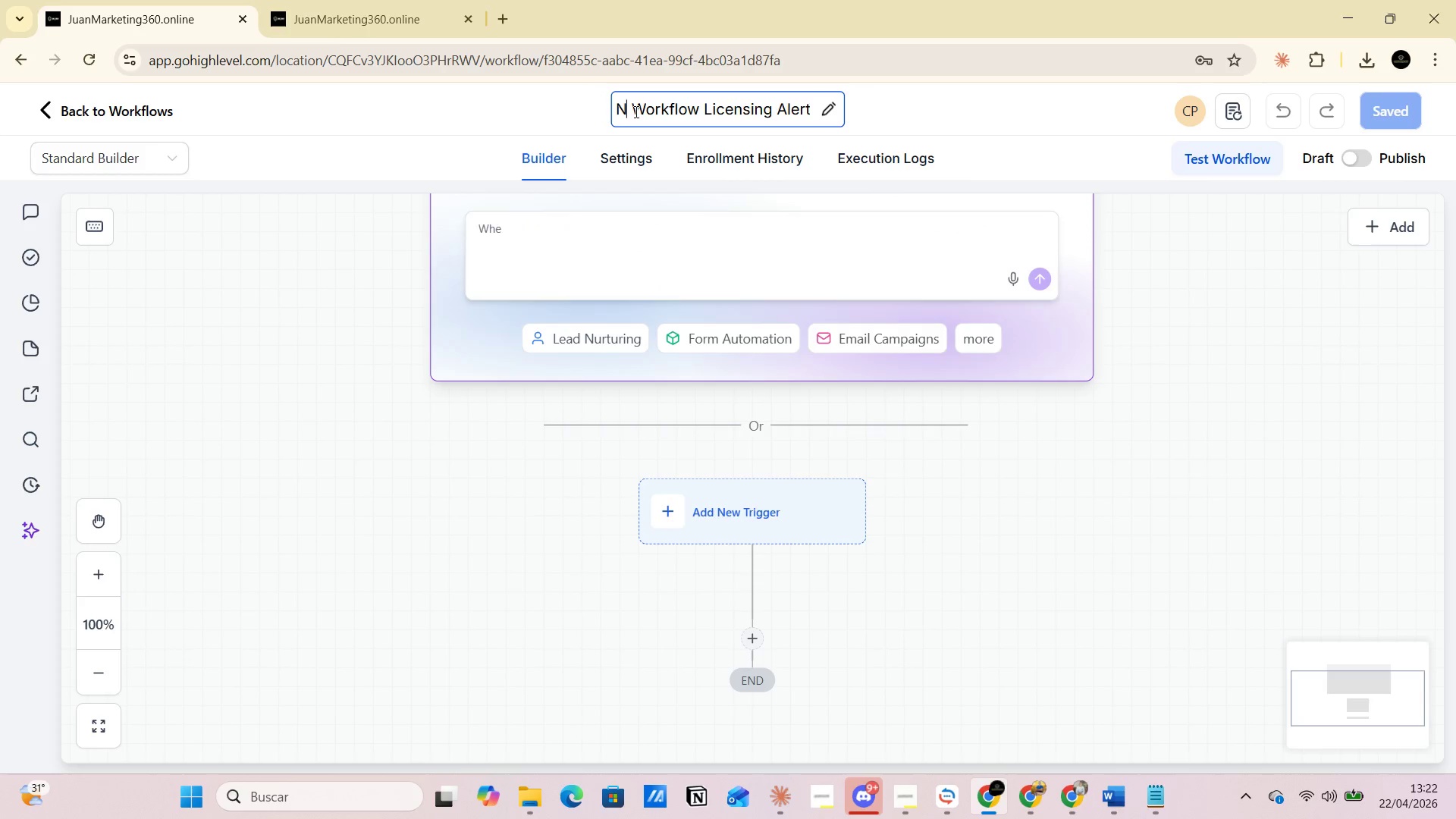 
key(Backspace)
 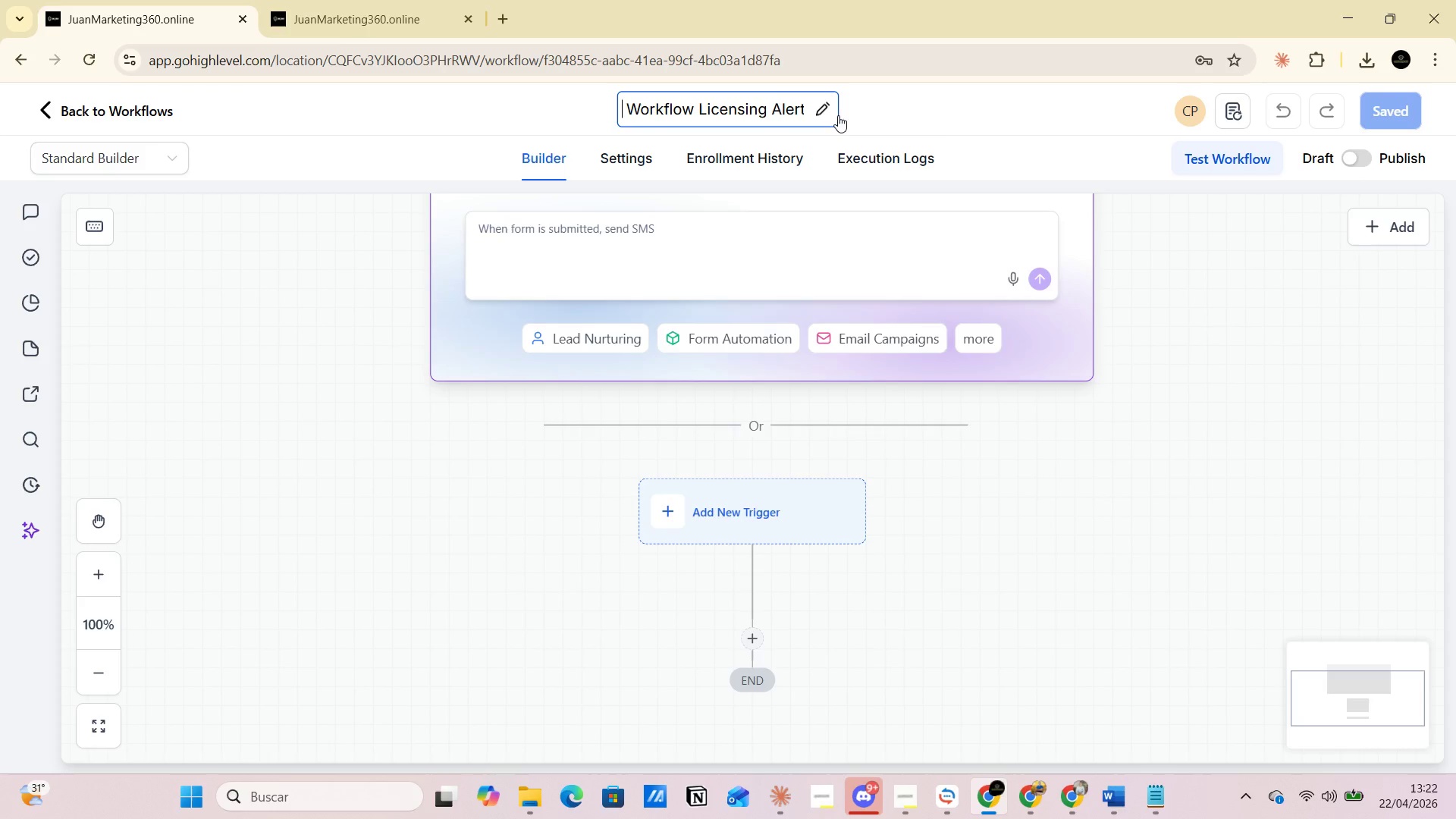 
left_click([874, 118])
 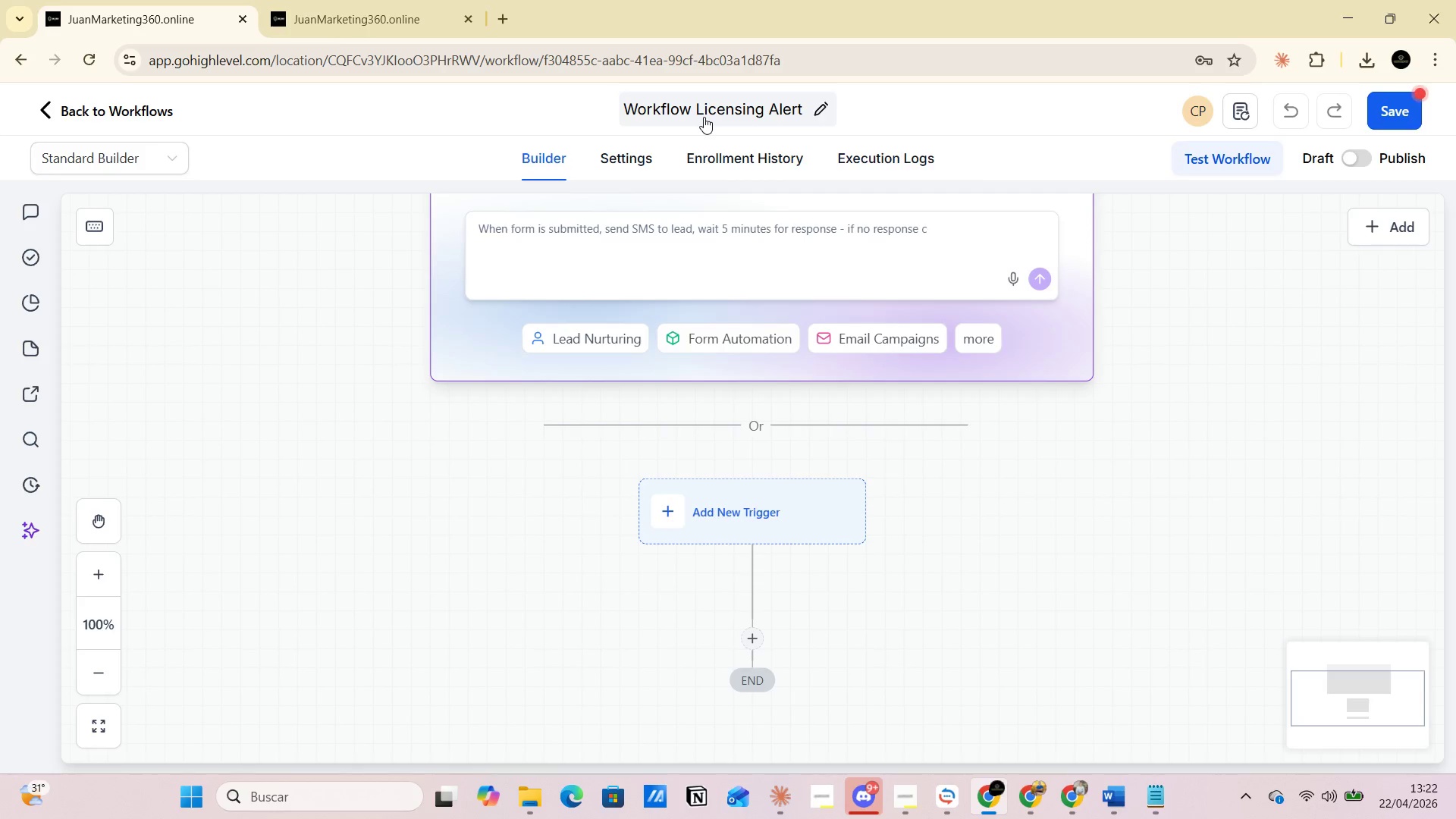 
left_click([704, 114])
 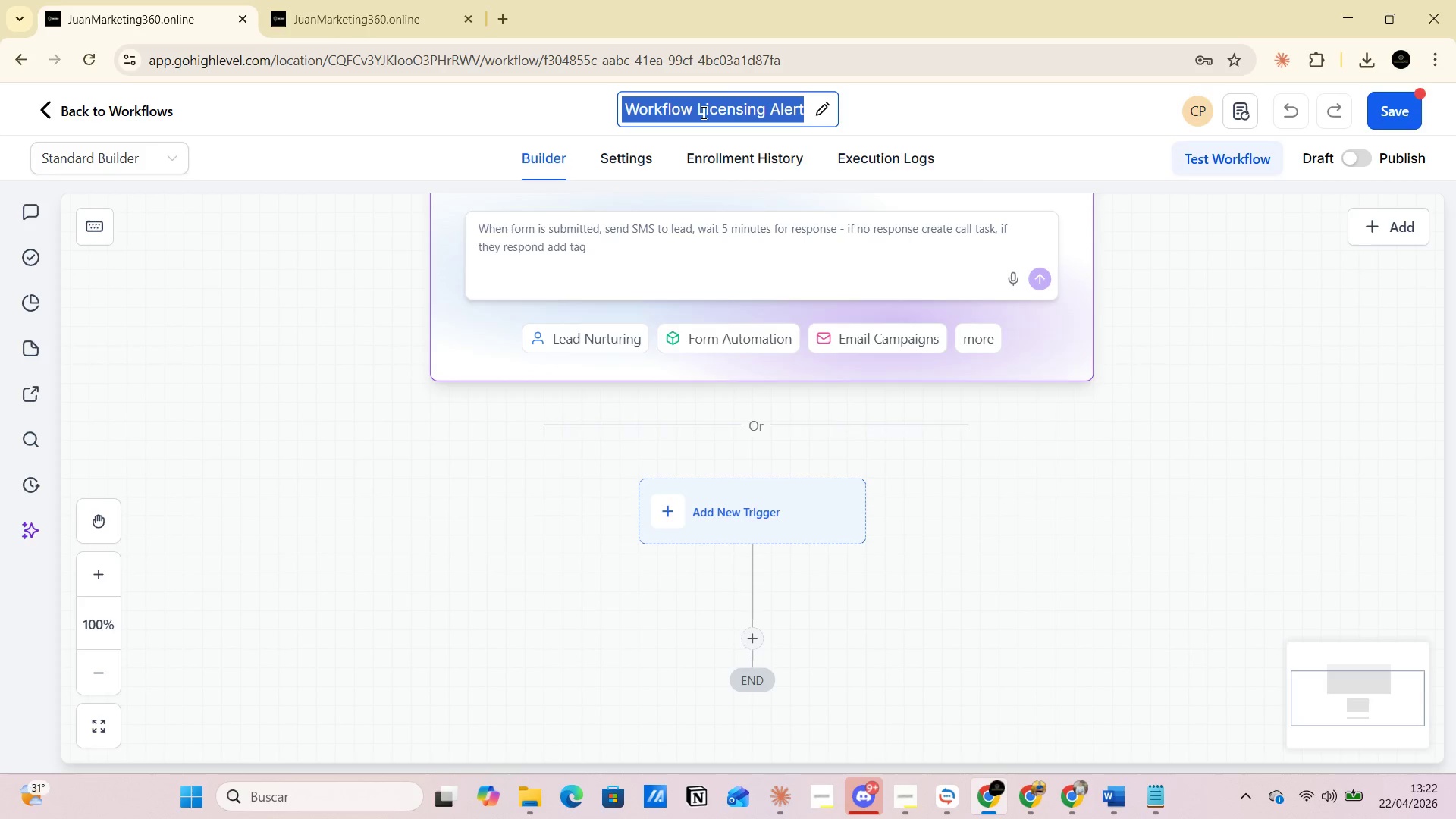 
key(Control+C)
 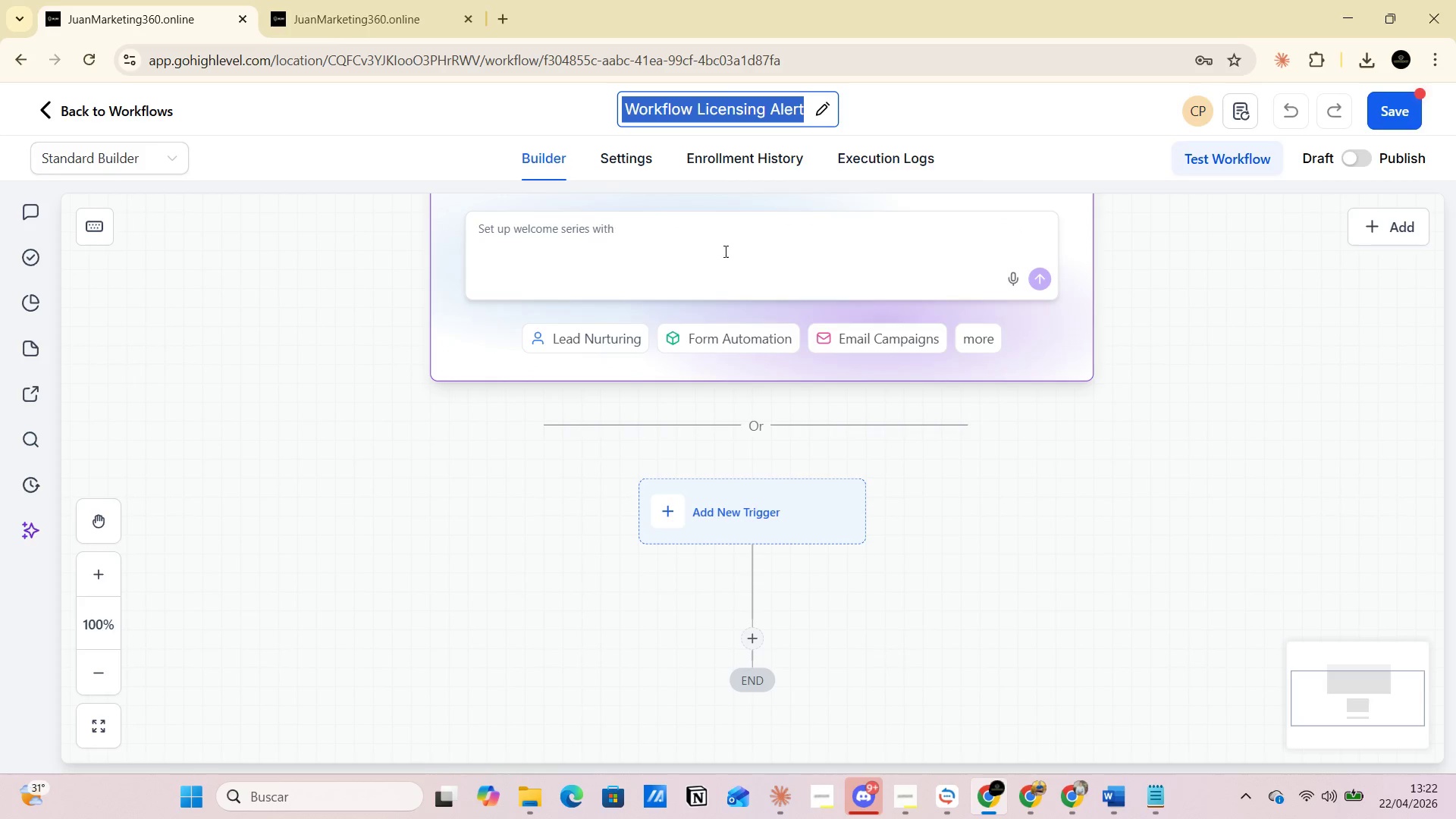 
left_click([625, 110])
 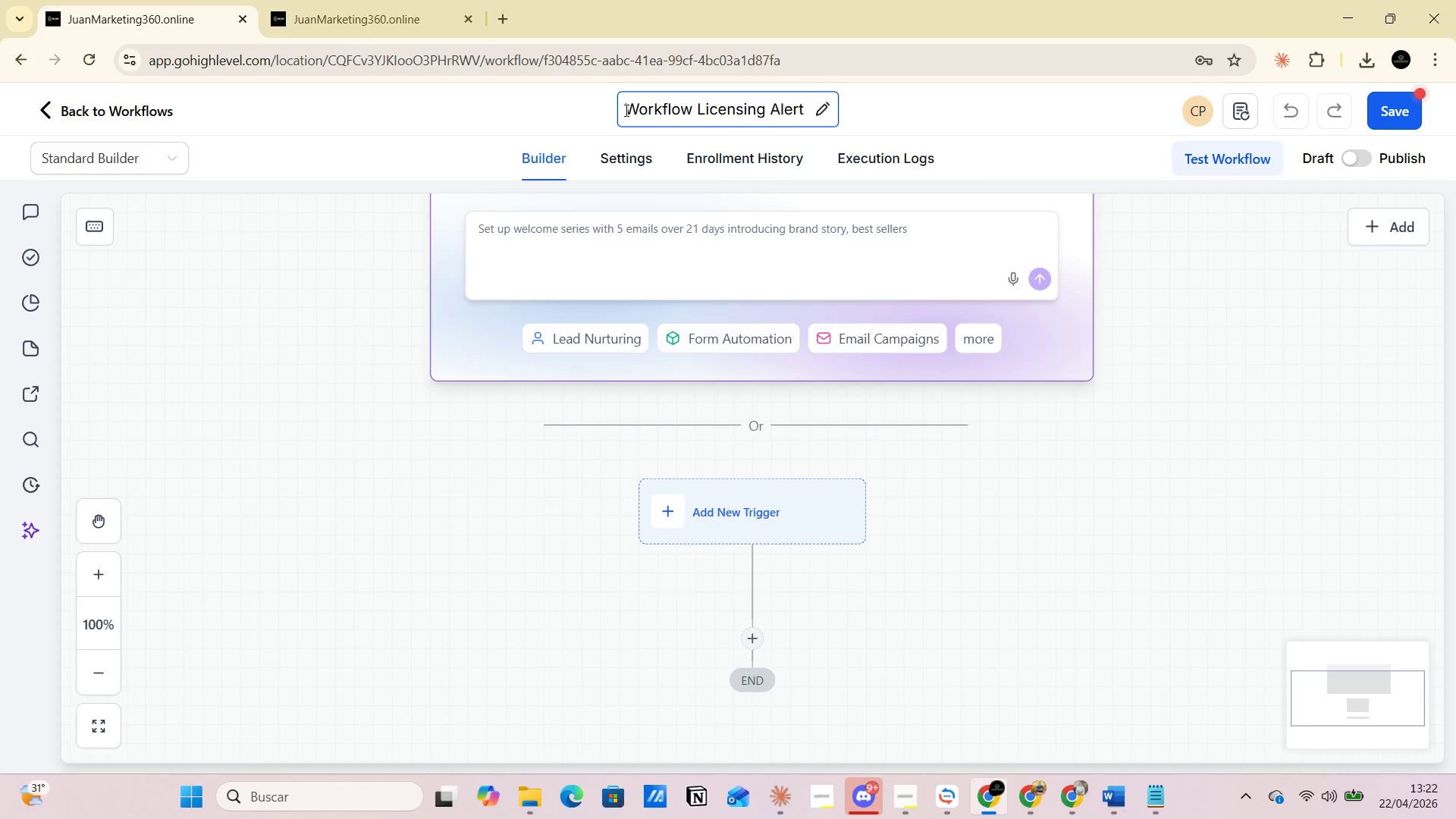 
key(1)
 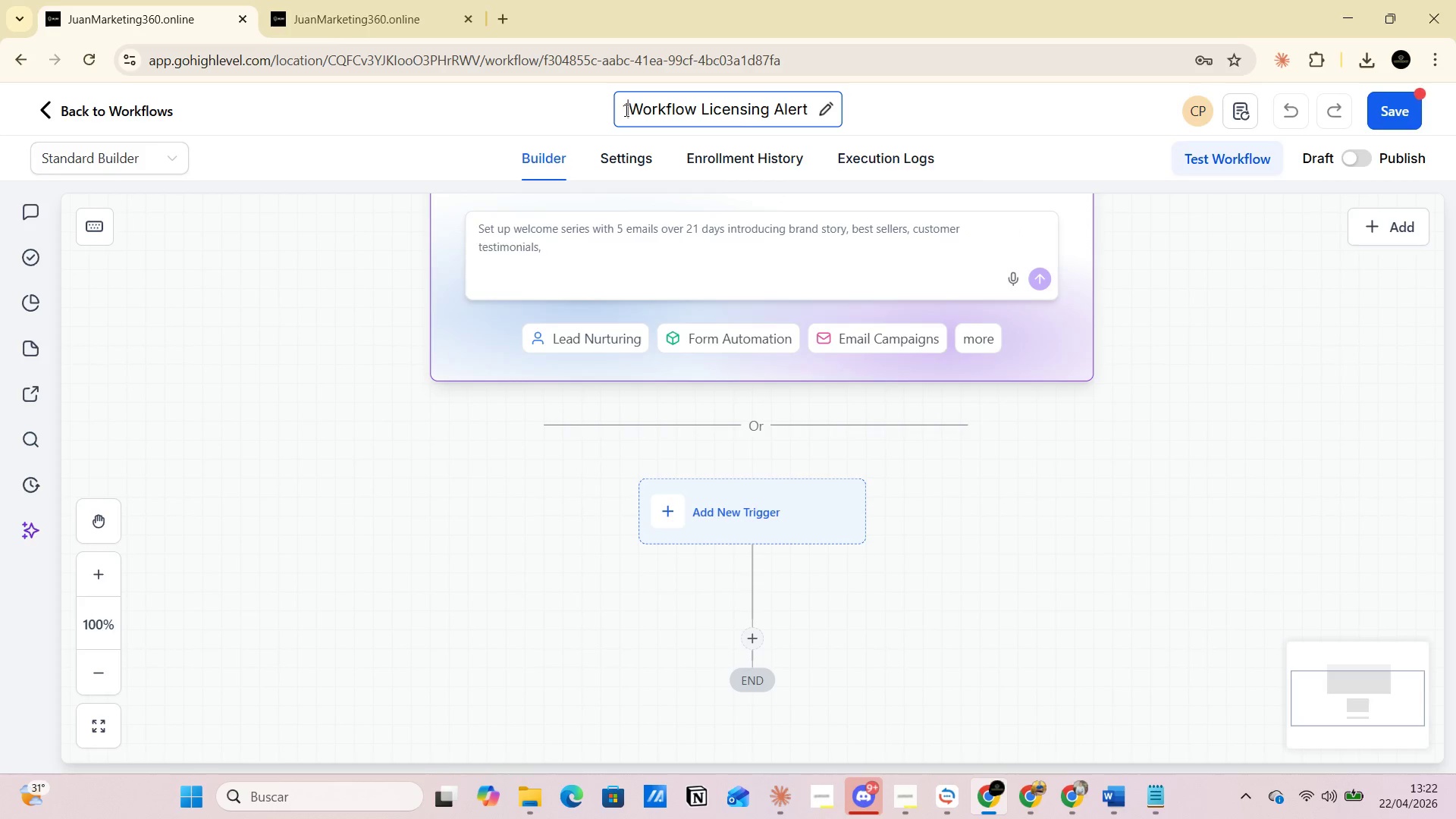 
key(Space)
 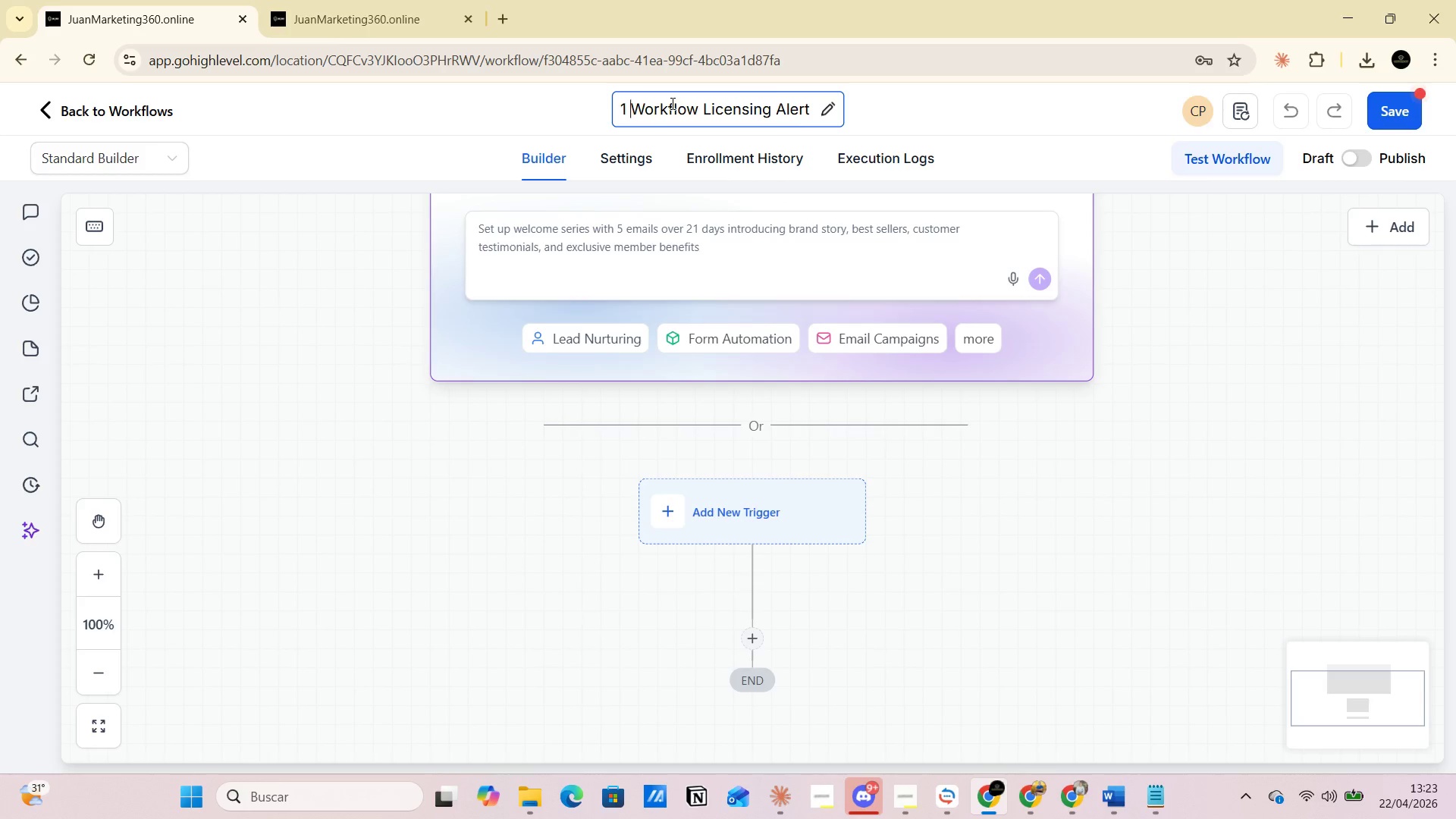 
double_click([671, 103])
 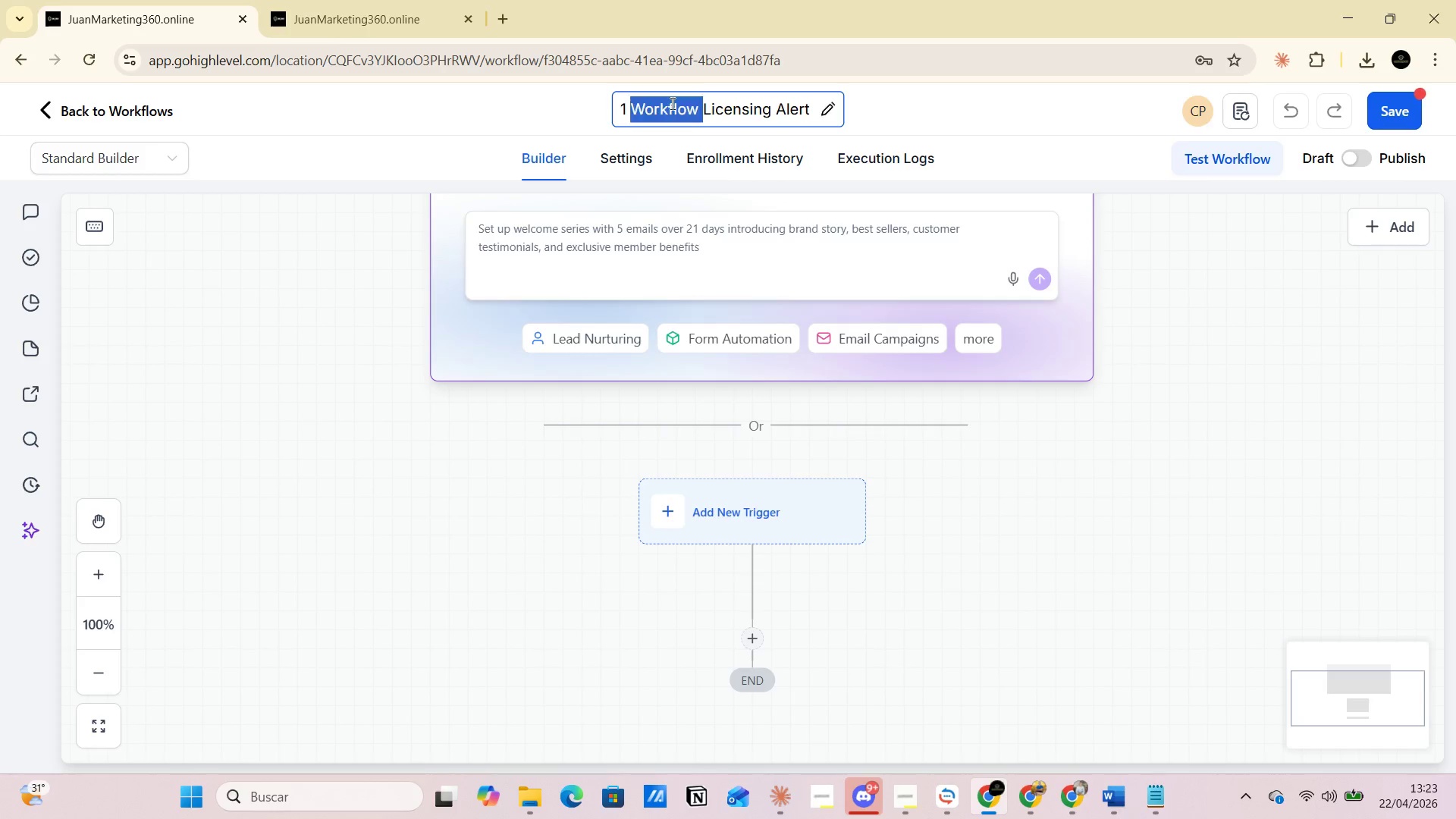 
triple_click([671, 103])
 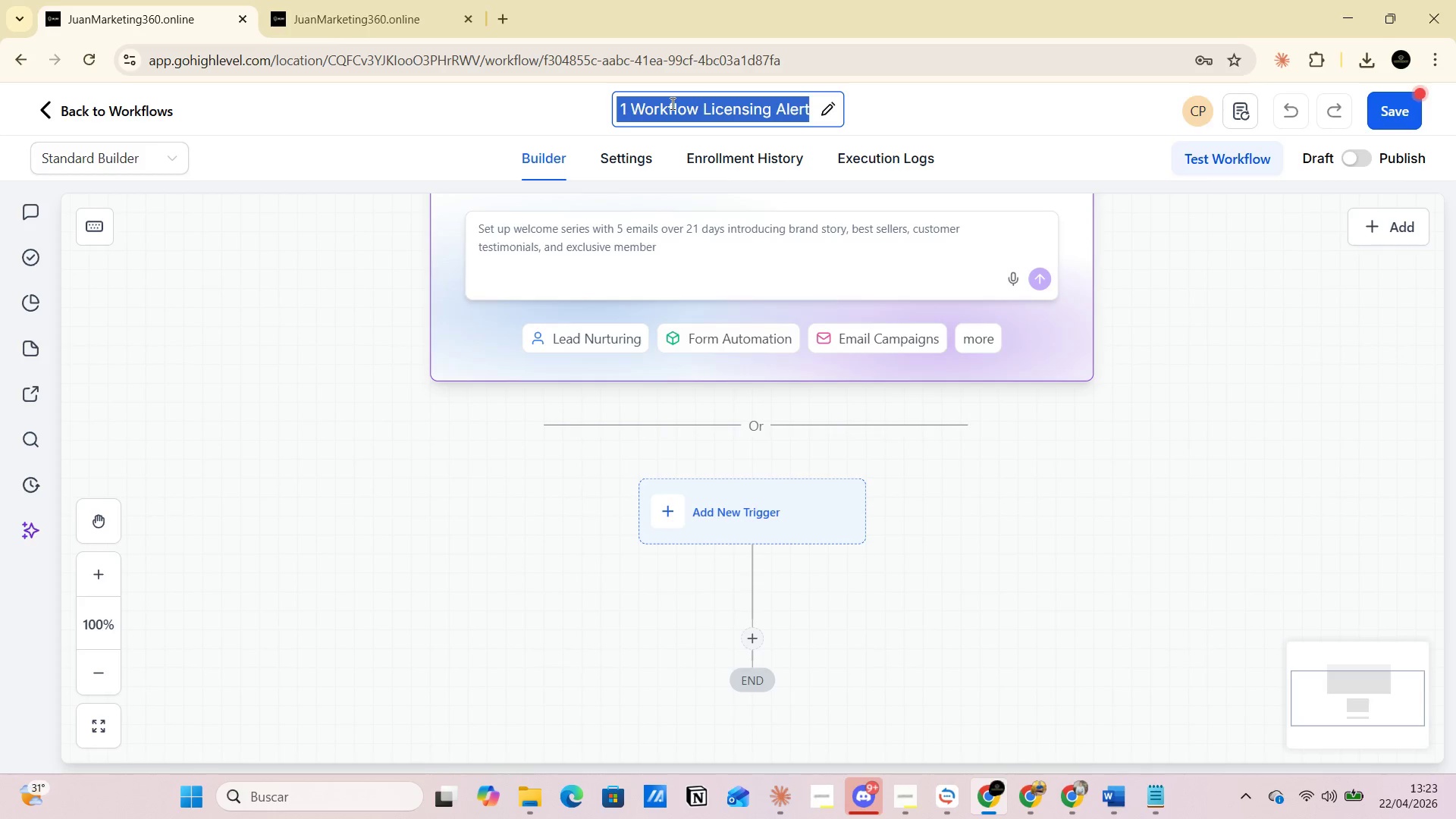 
triple_click([671, 103])
 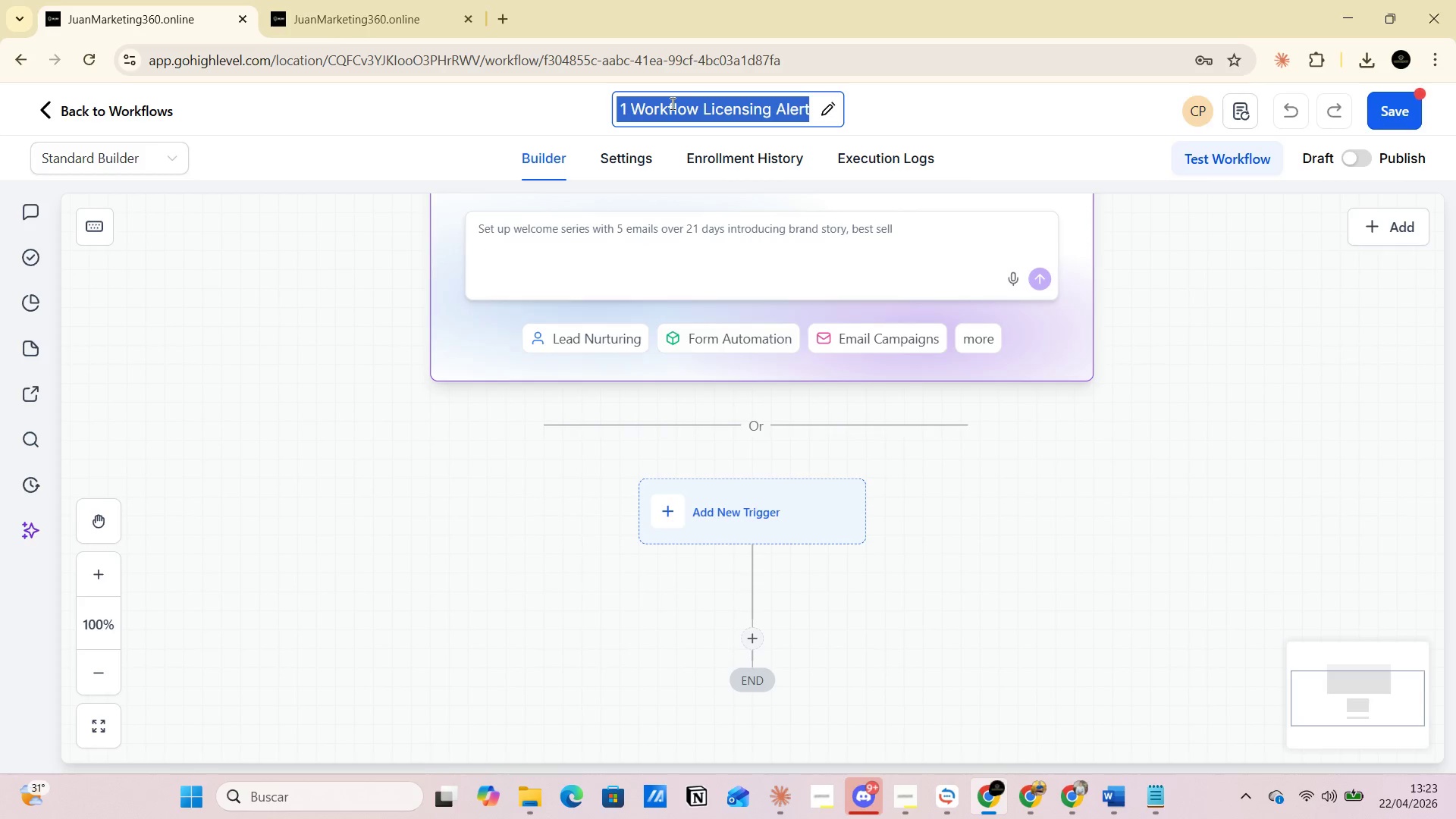 
key(Control+C)
 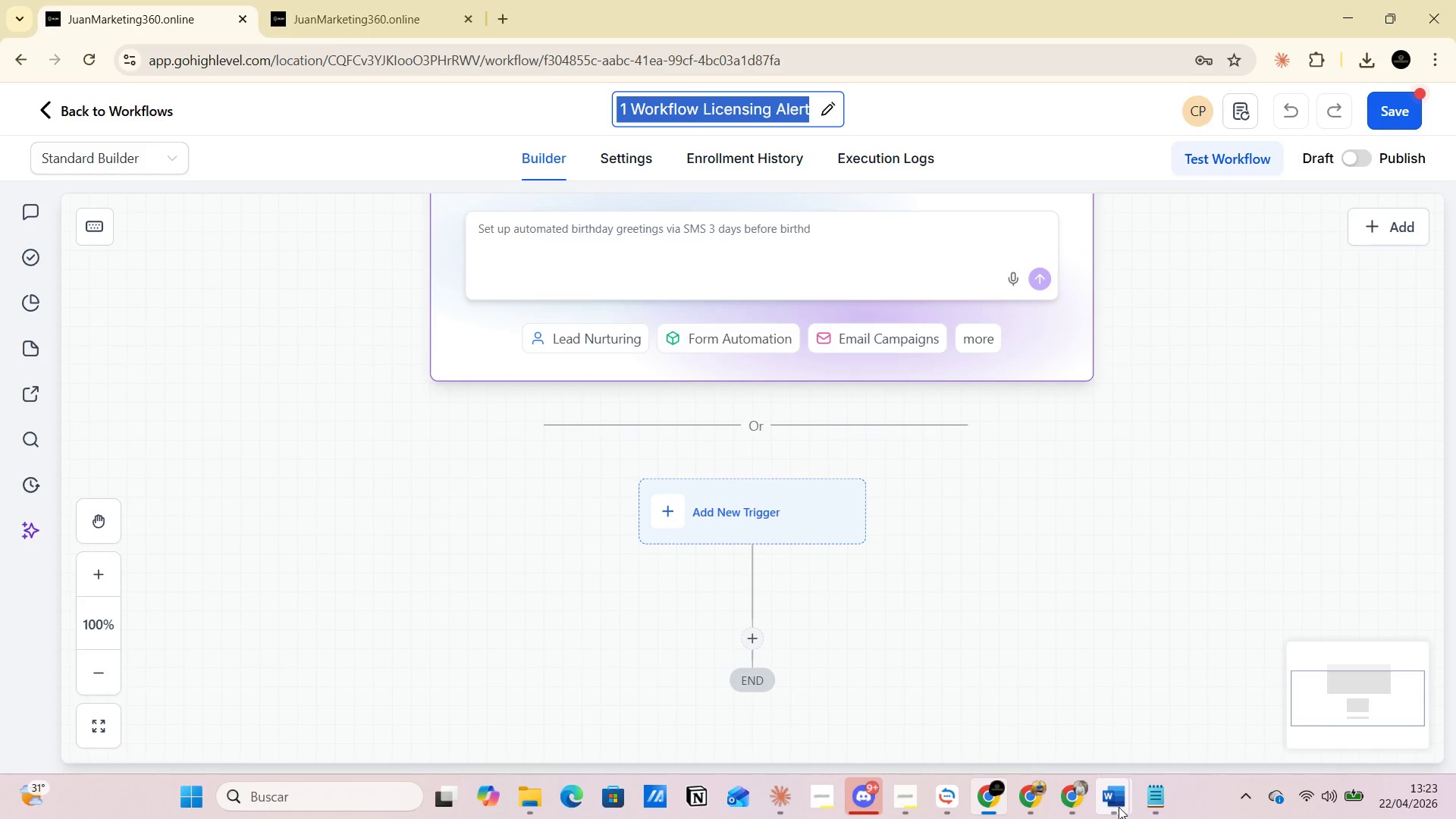 
left_click([1140, 733])
 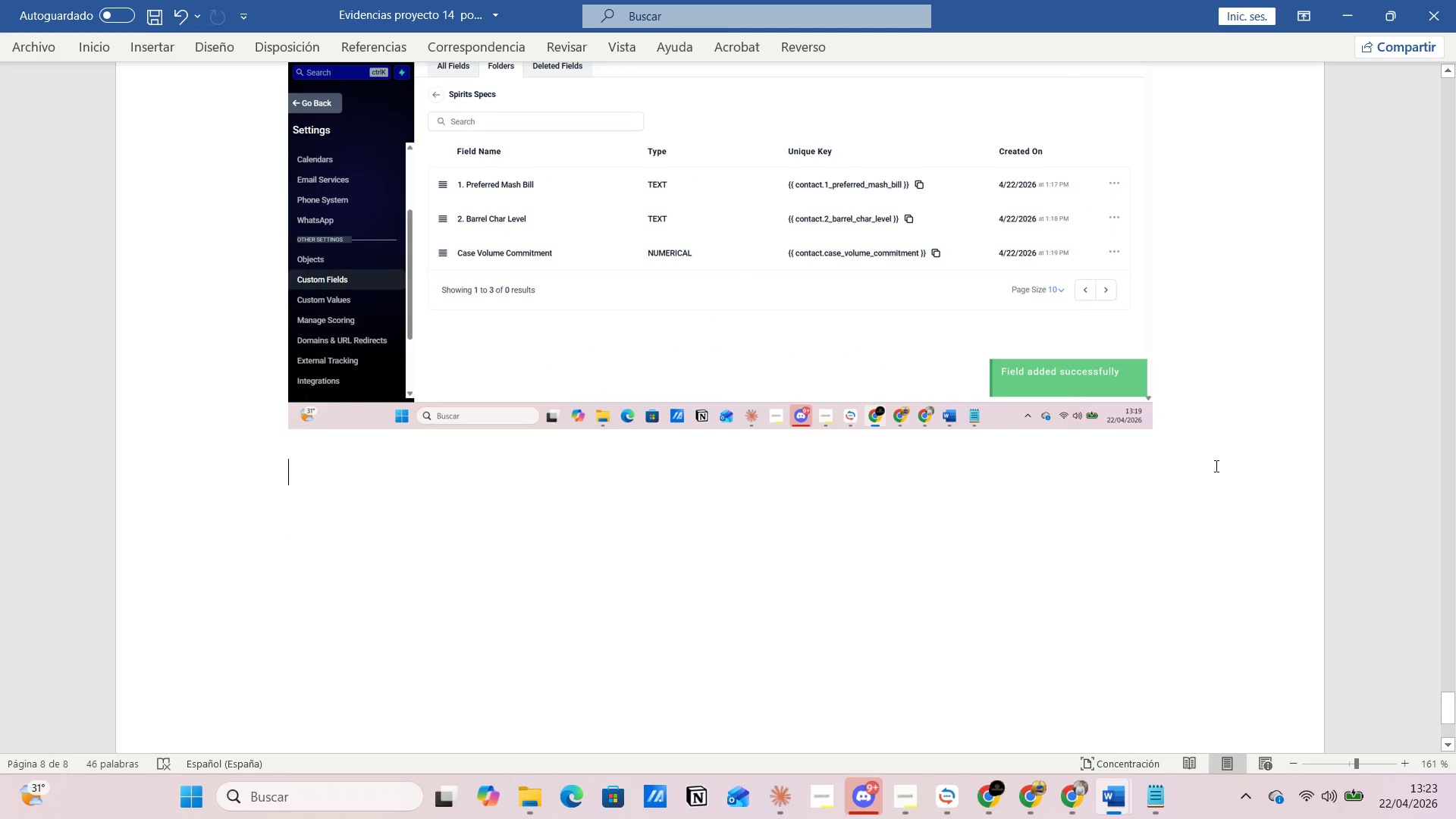 
left_click([1078, 431])
 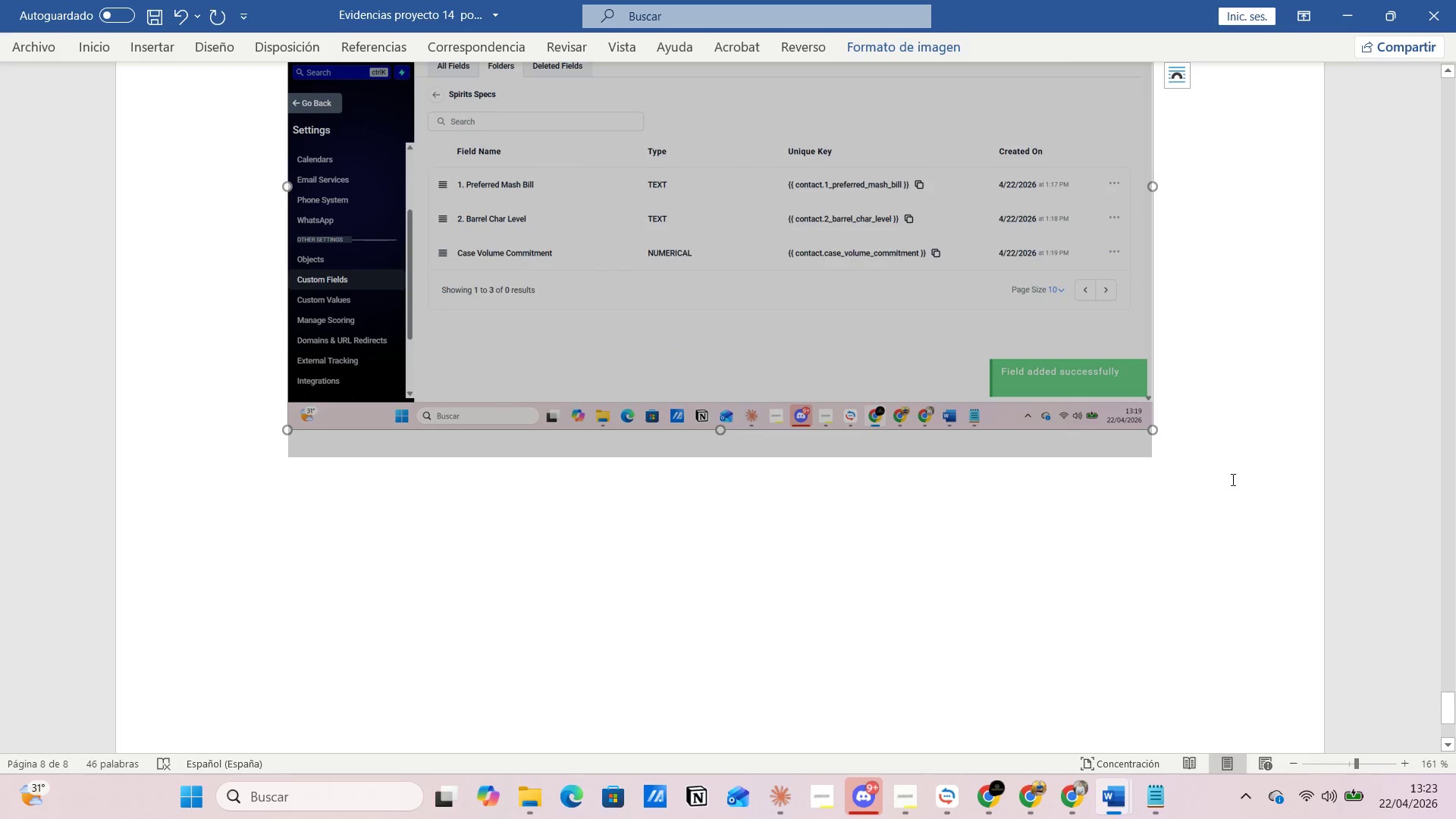 
left_click([1220, 446])
 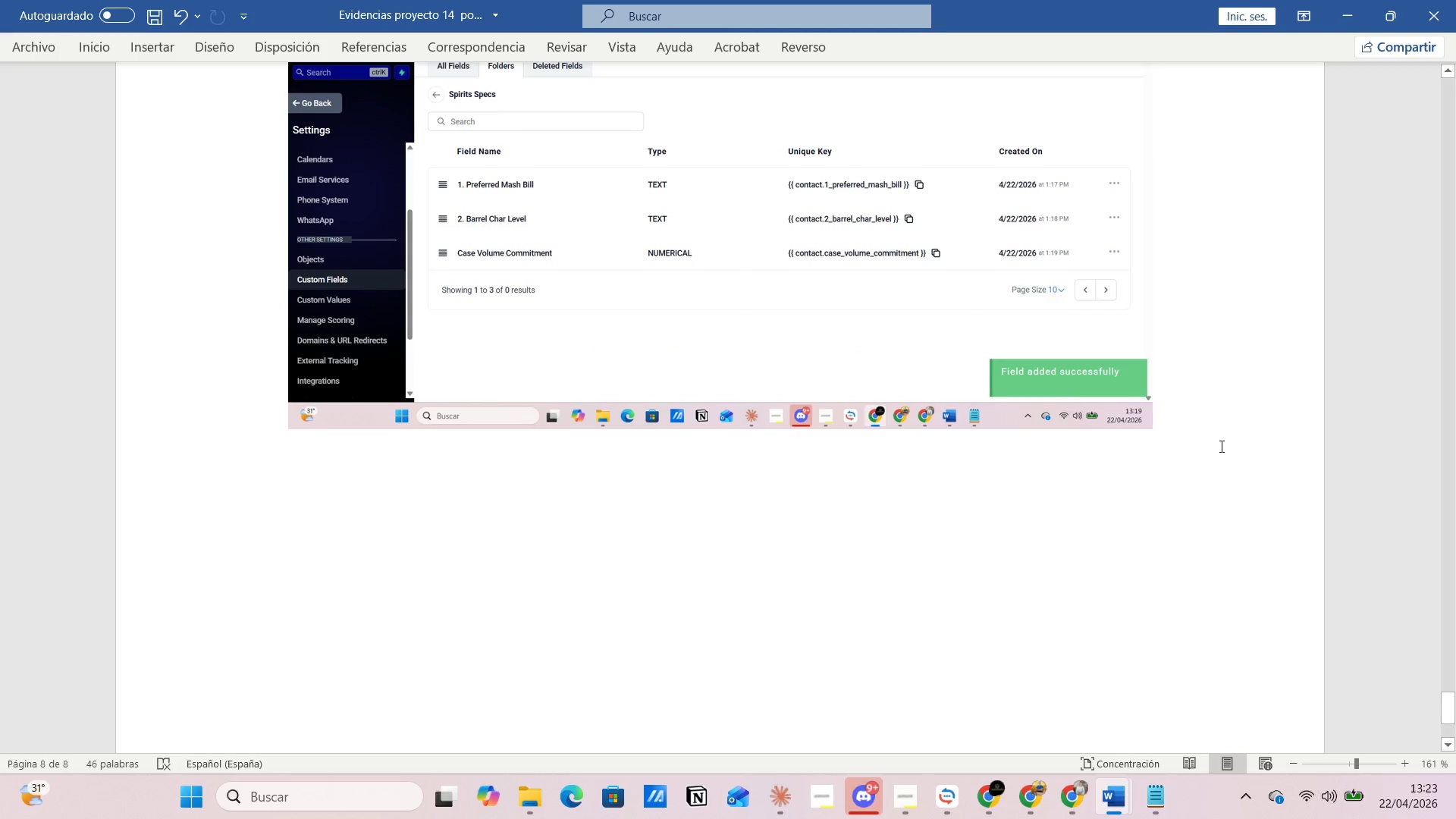 
key(Enter)
 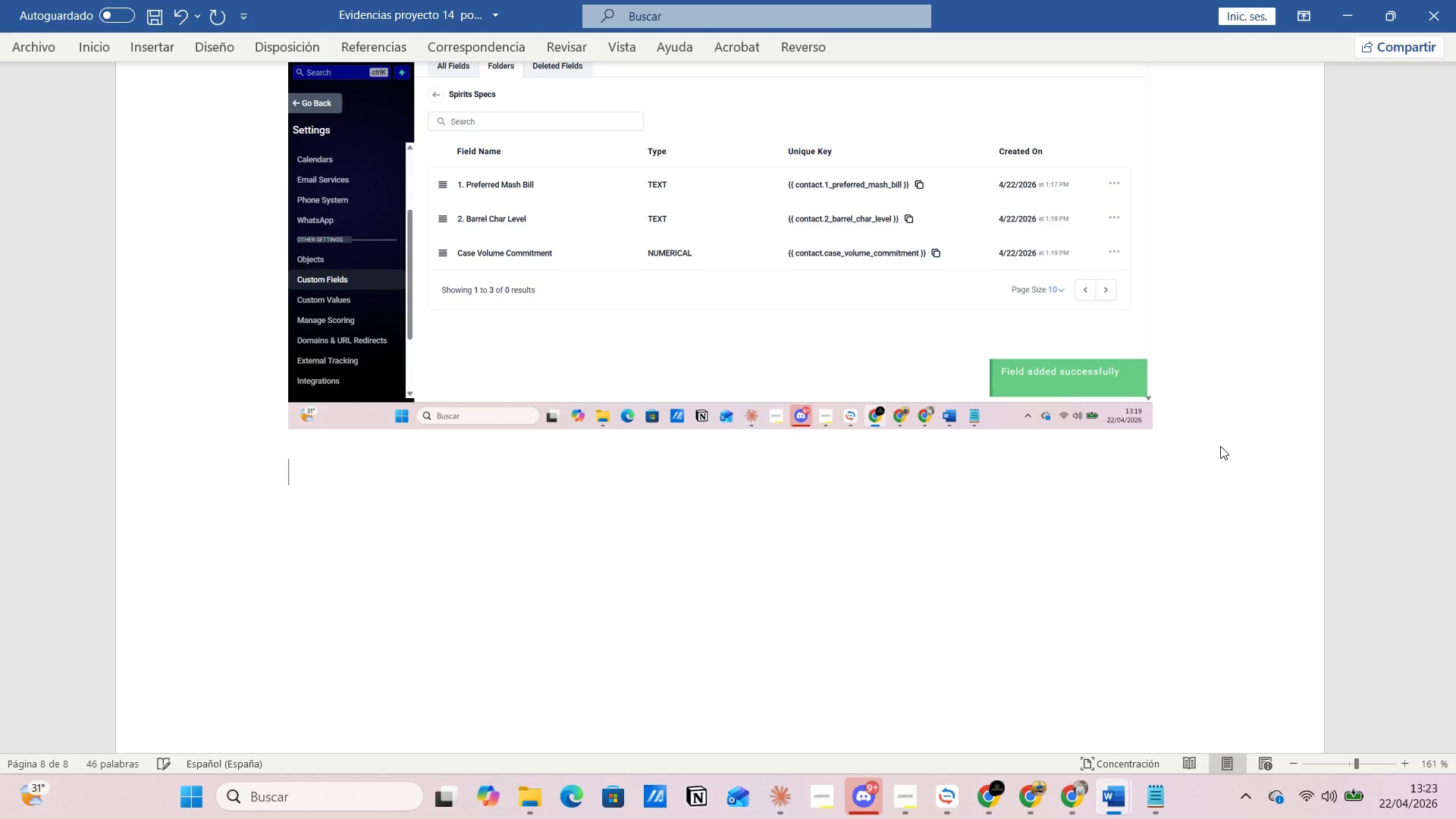 
key(Control+V)
 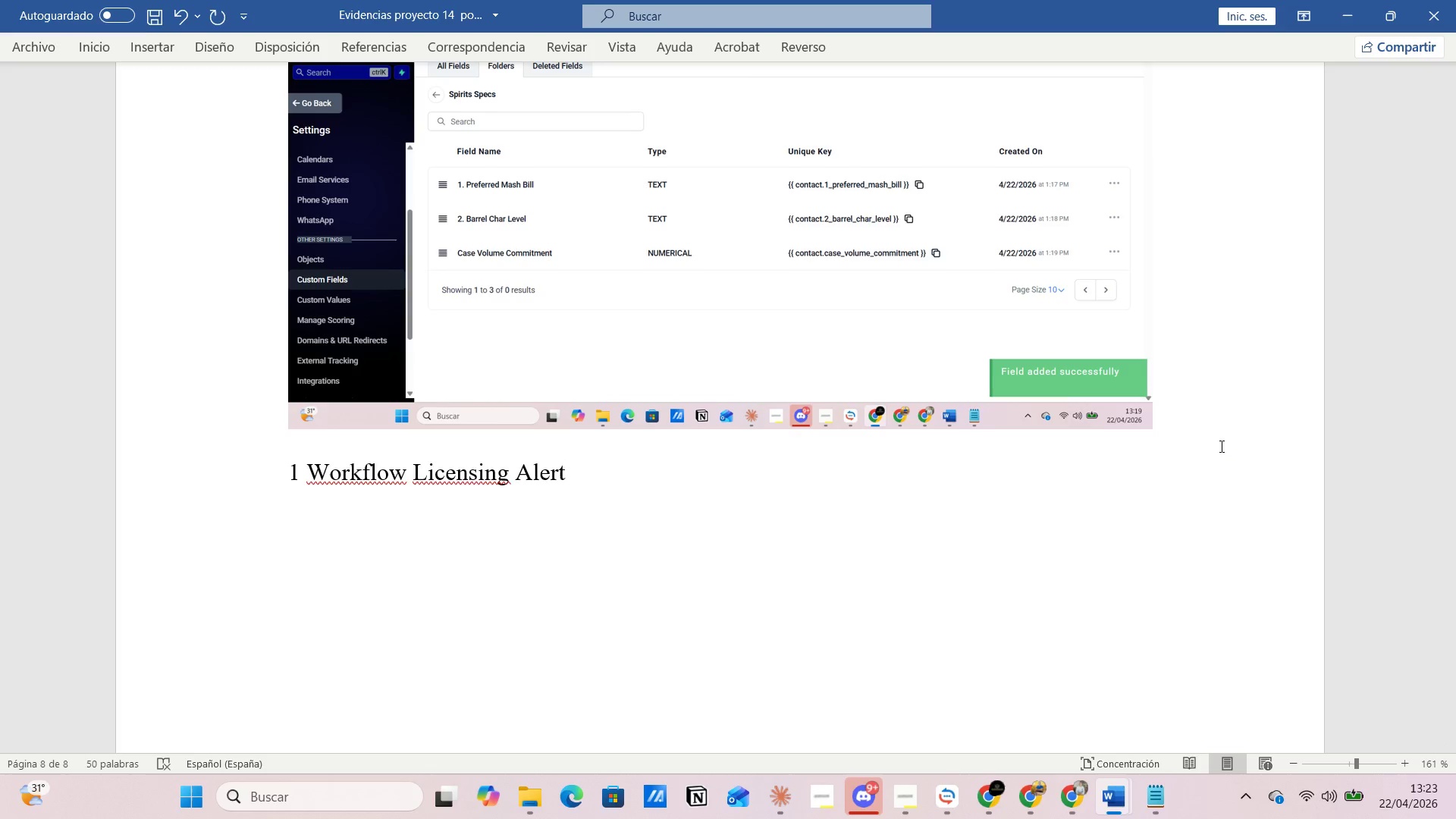 
scroll: coordinate [1021, 557], scroll_direction: down, amount: 7.0
 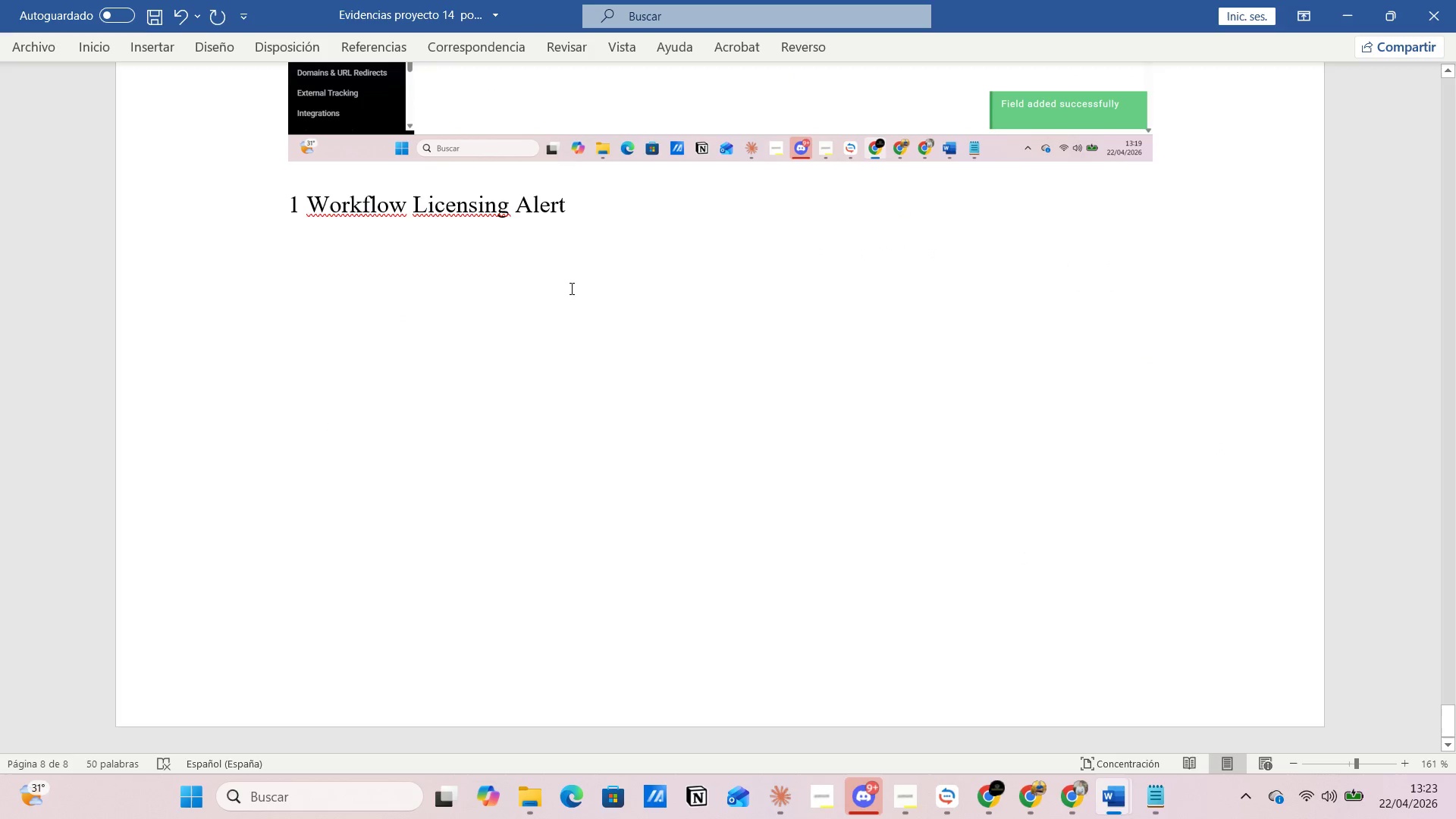 
left_click([552, 265])
 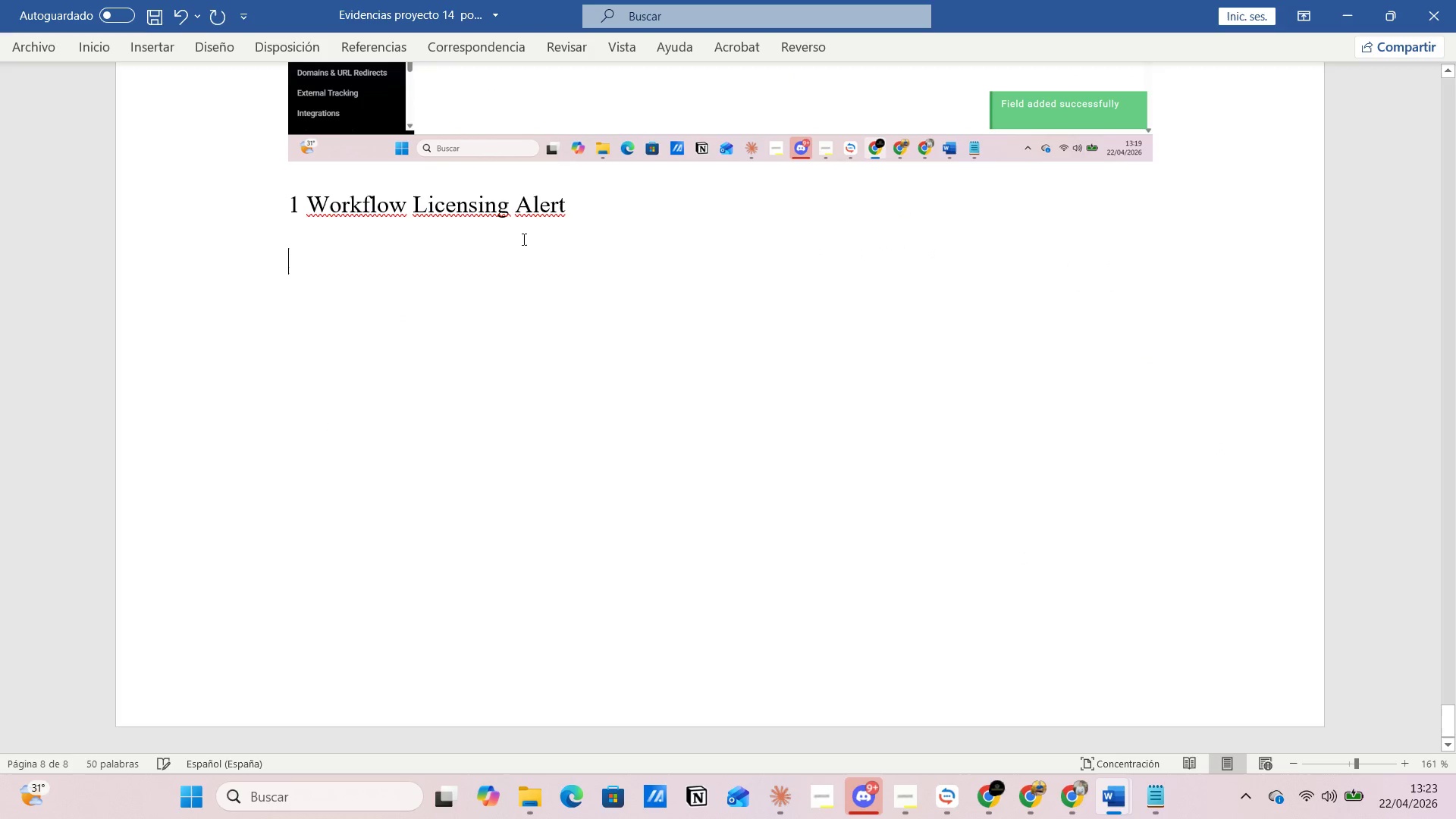 
left_click([502, 218])
 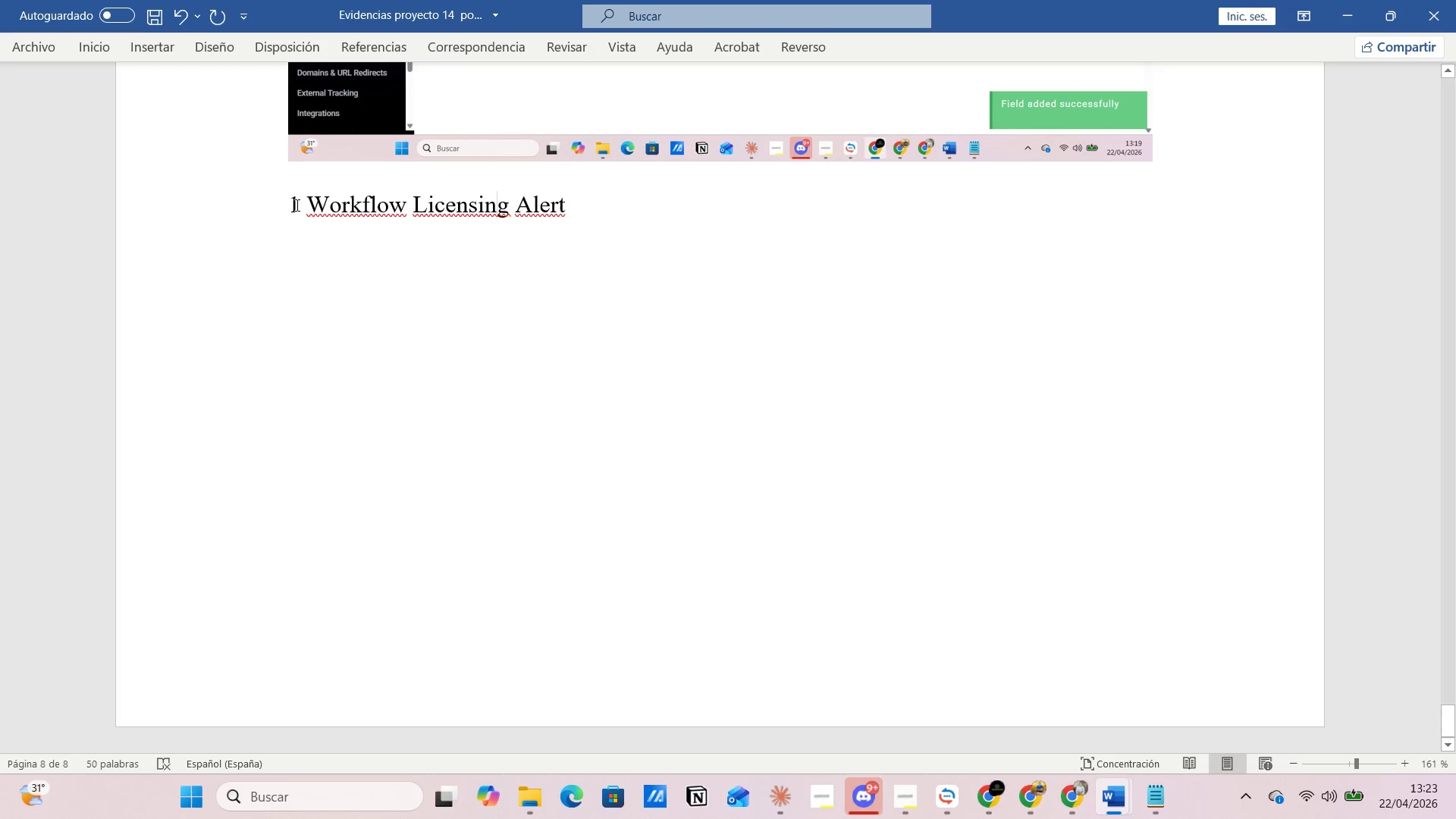 
left_click([282, 200])
 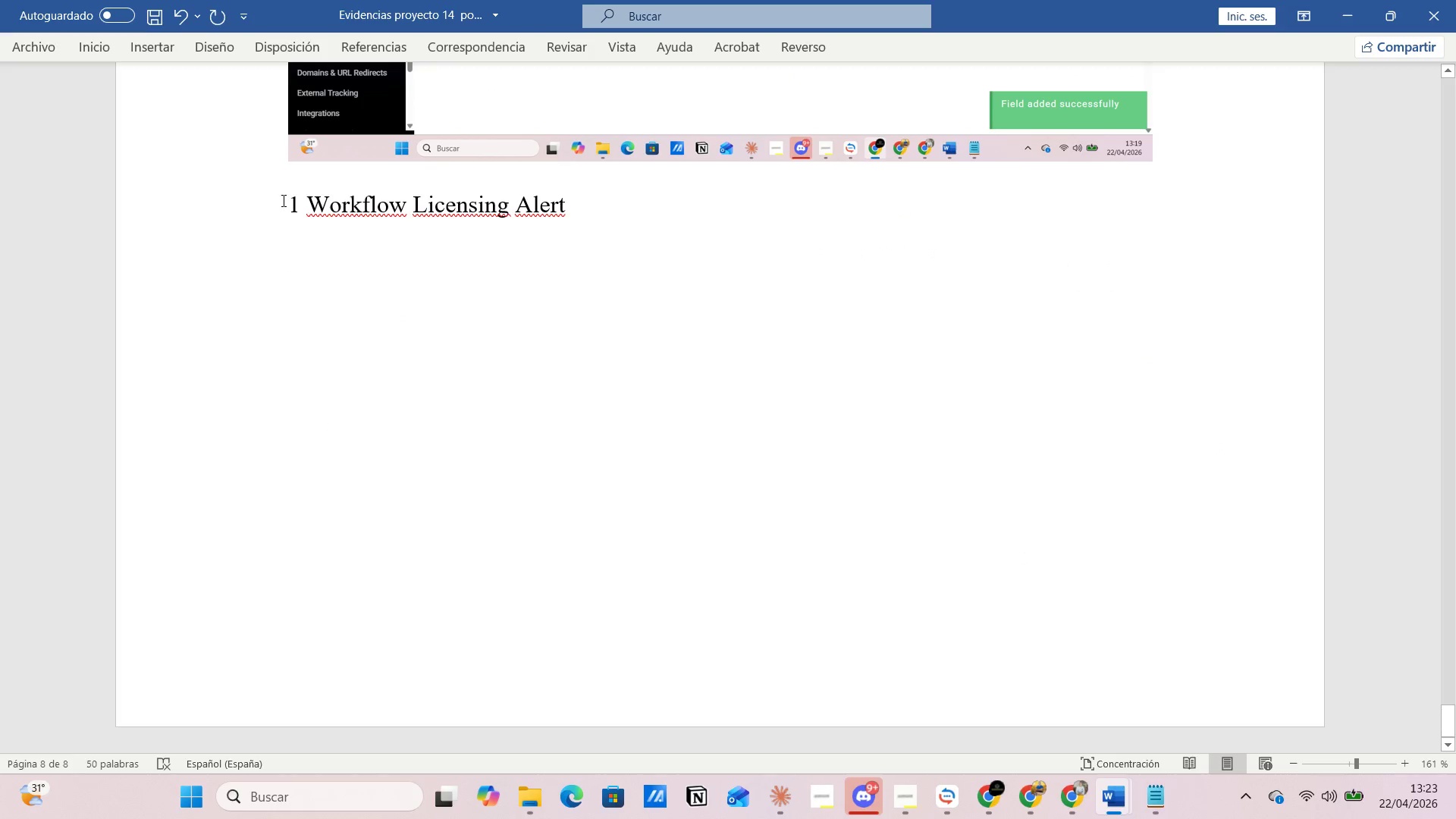 
key(Enter)
 